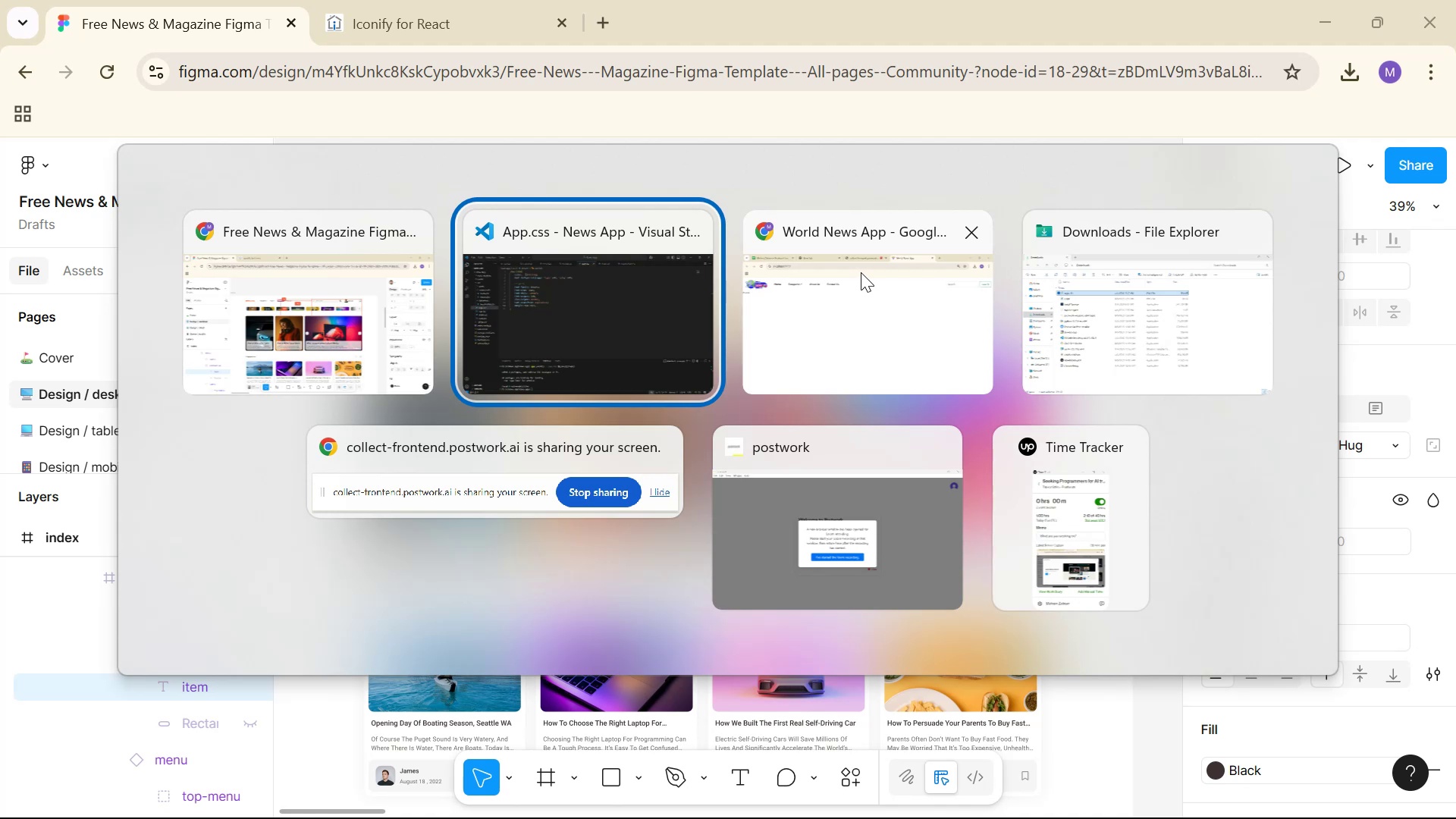 
key(Alt+Tab)
 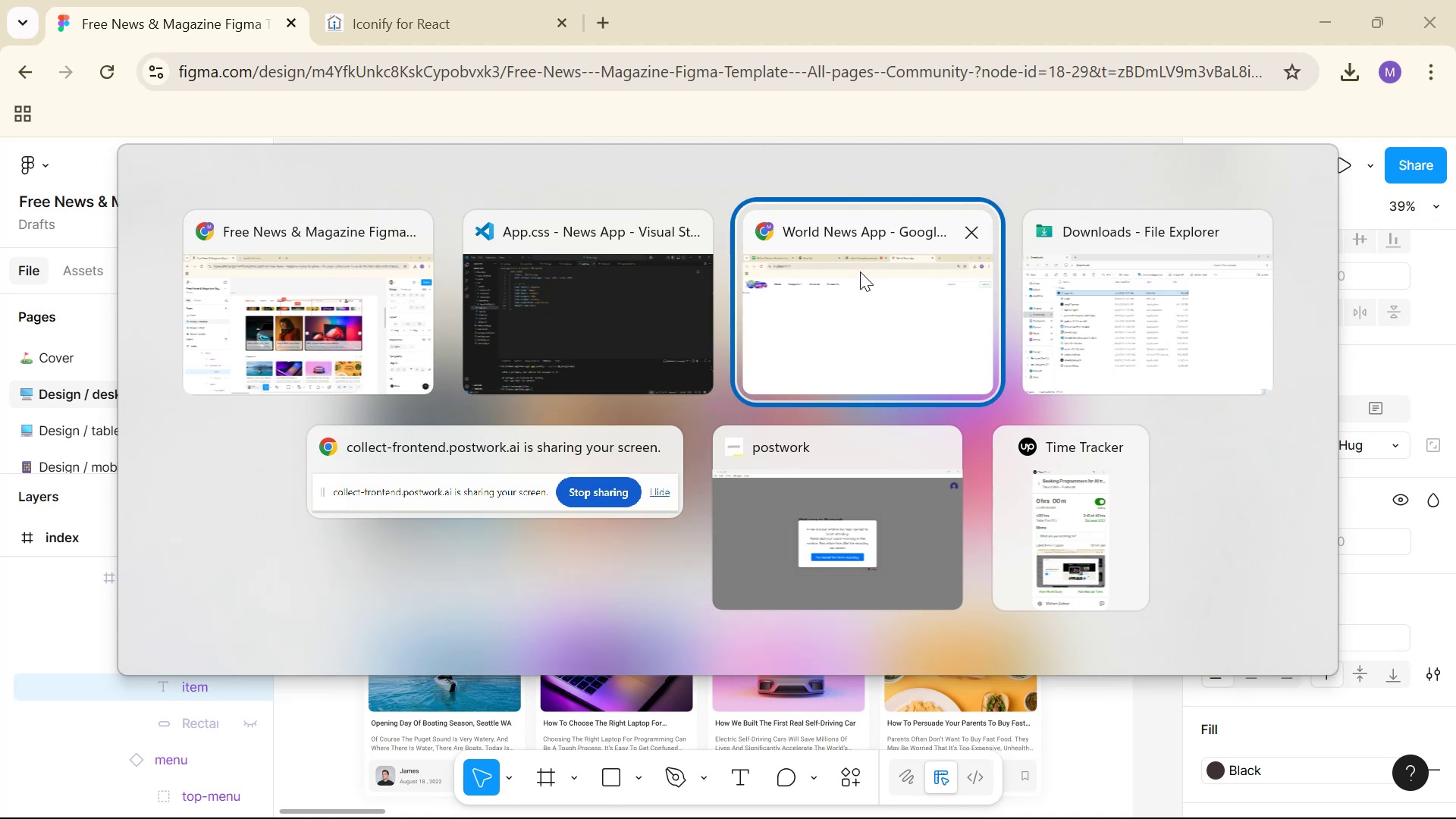 
key(Alt+Tab)
 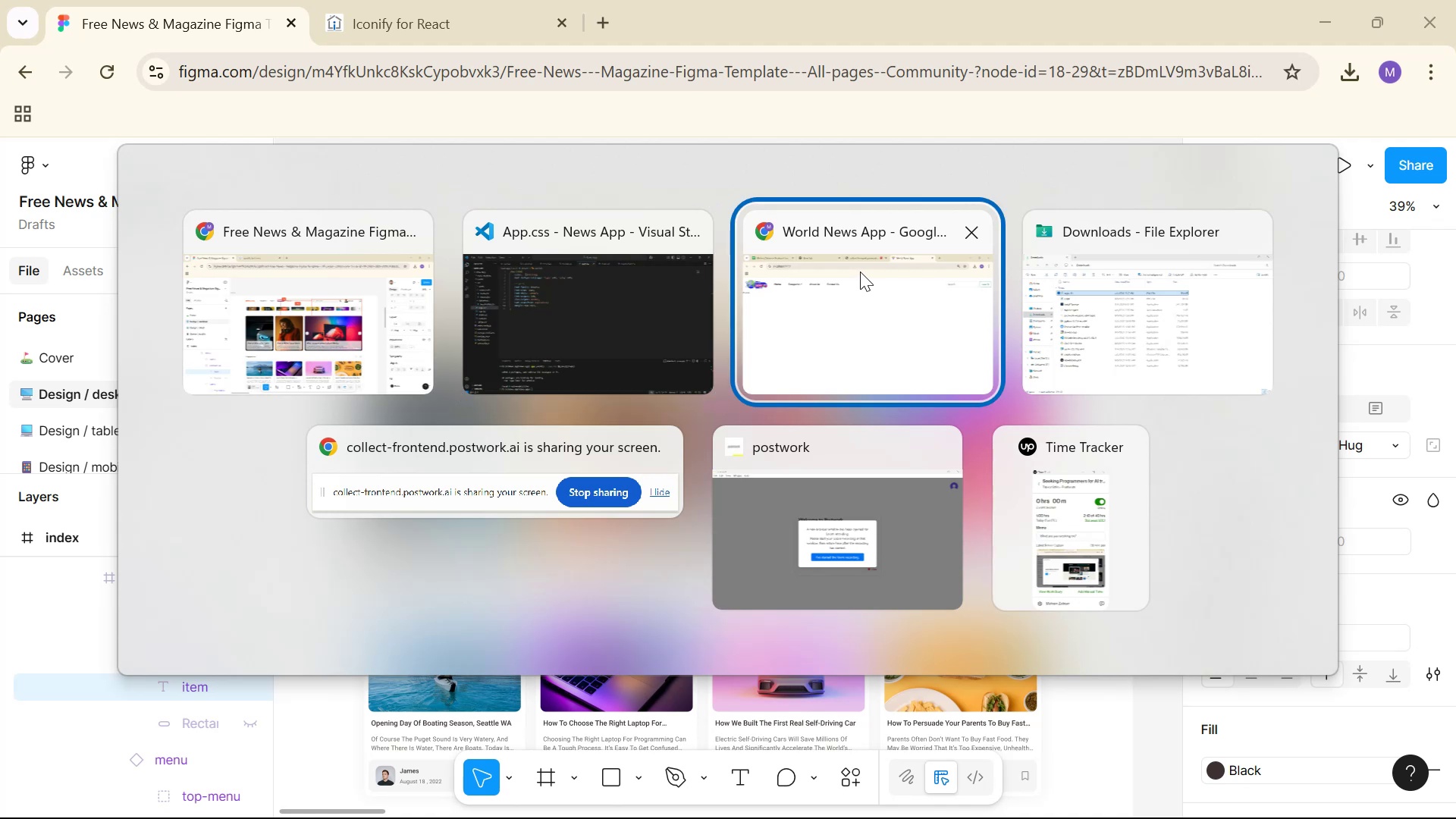 
key(Alt+Tab)
 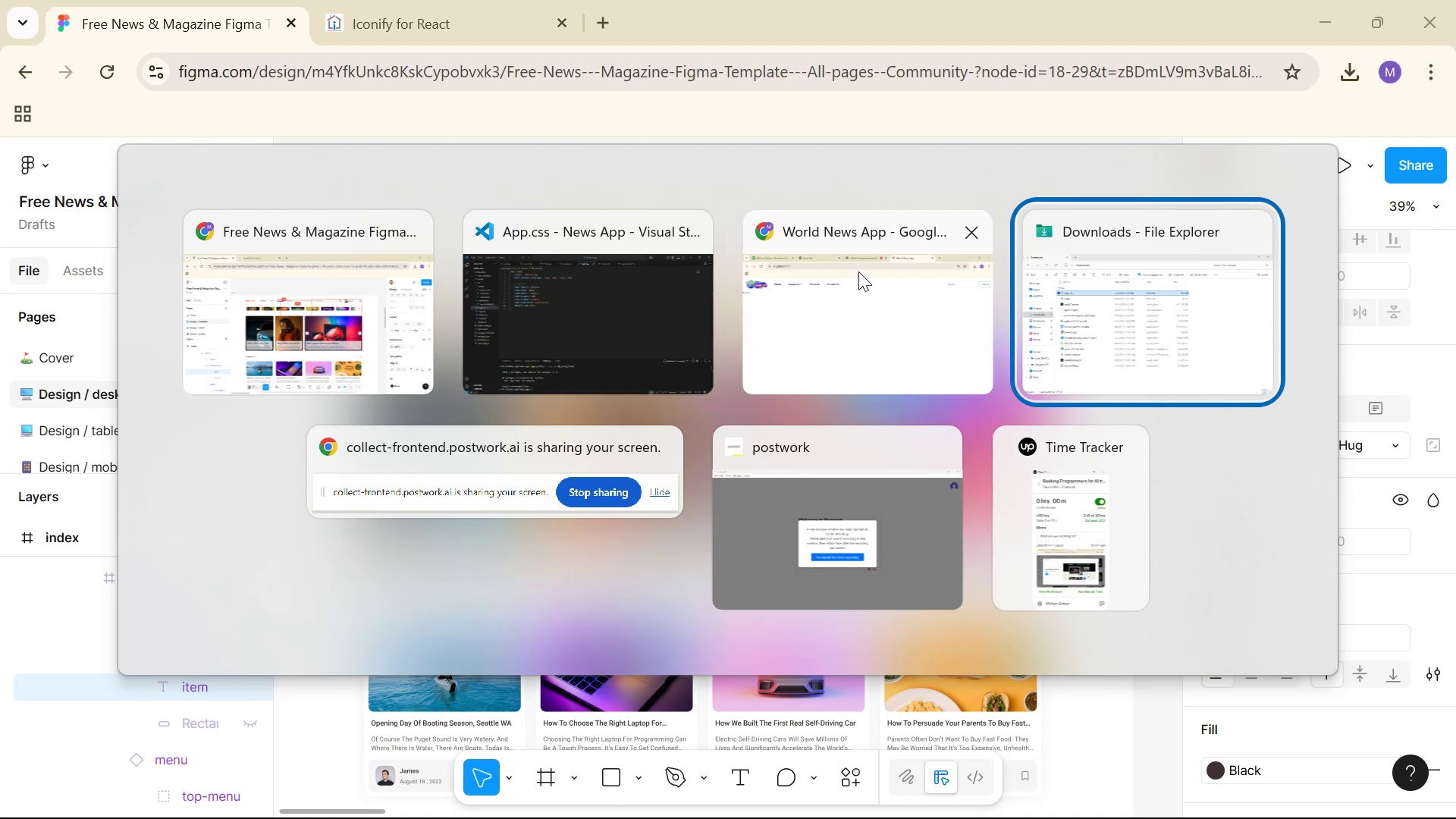 
key(Alt+Tab)
 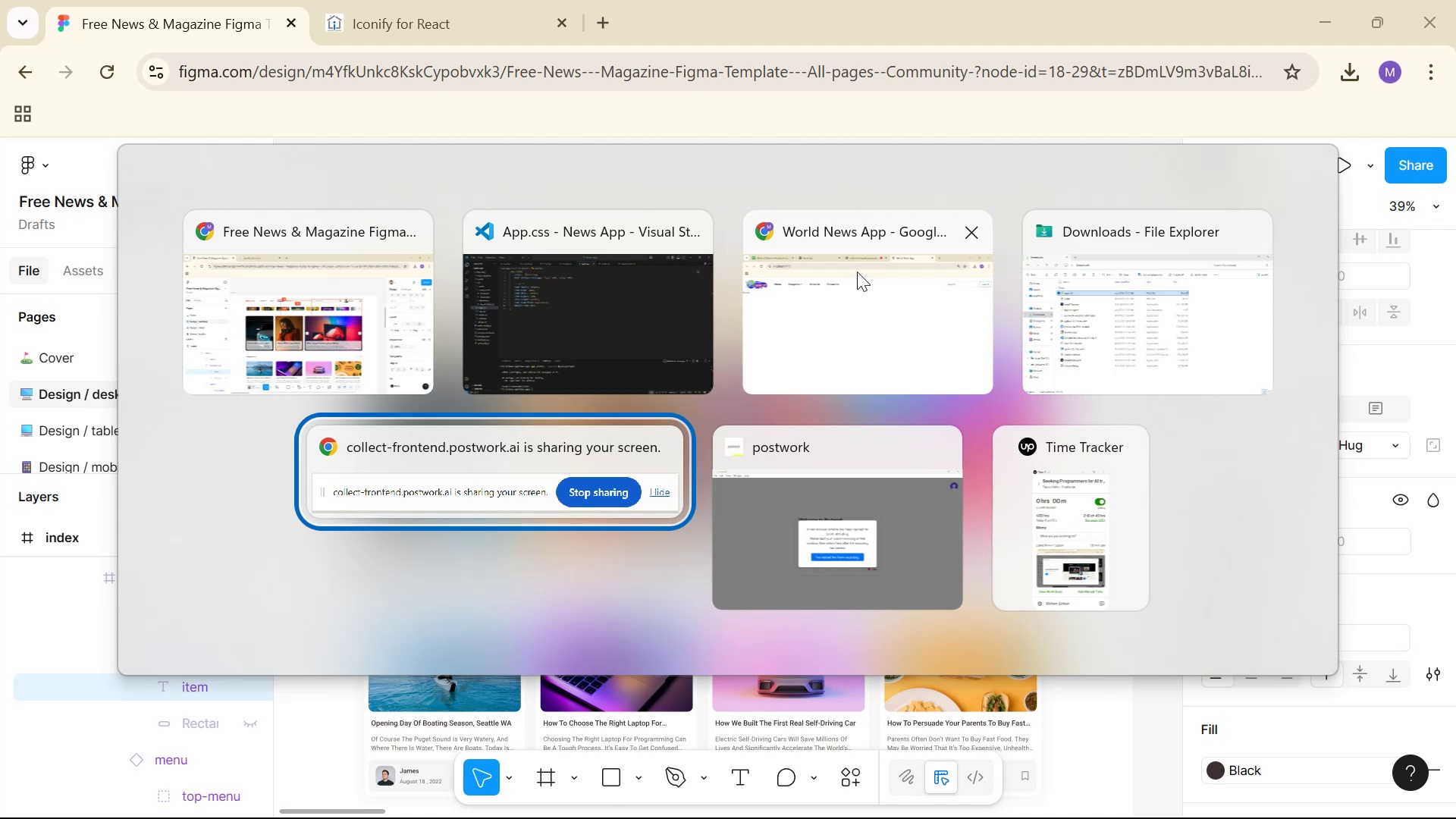 
key(Alt+Tab)
 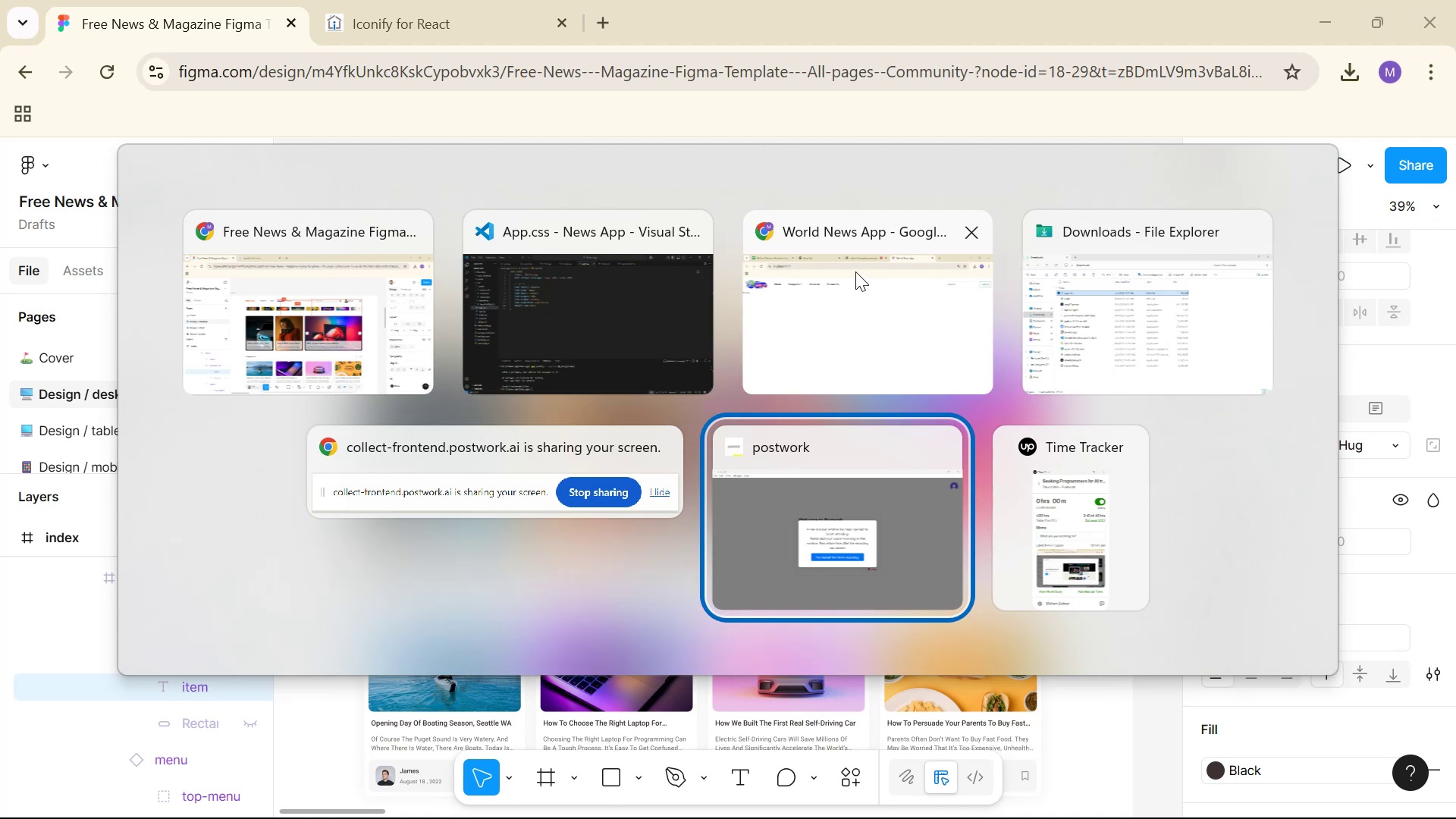 
key(Alt+Tab)
 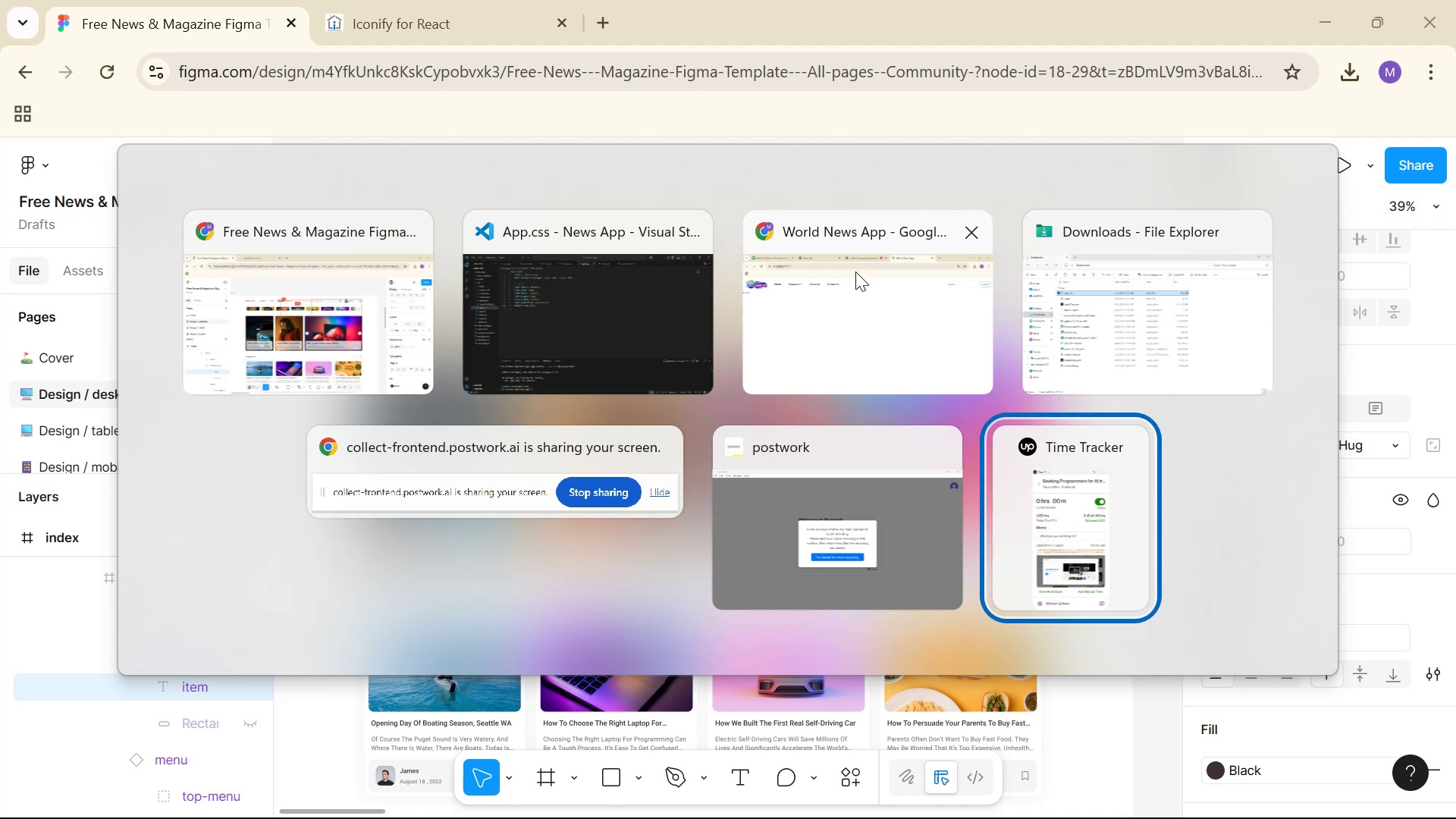 
key(Alt+Tab)
 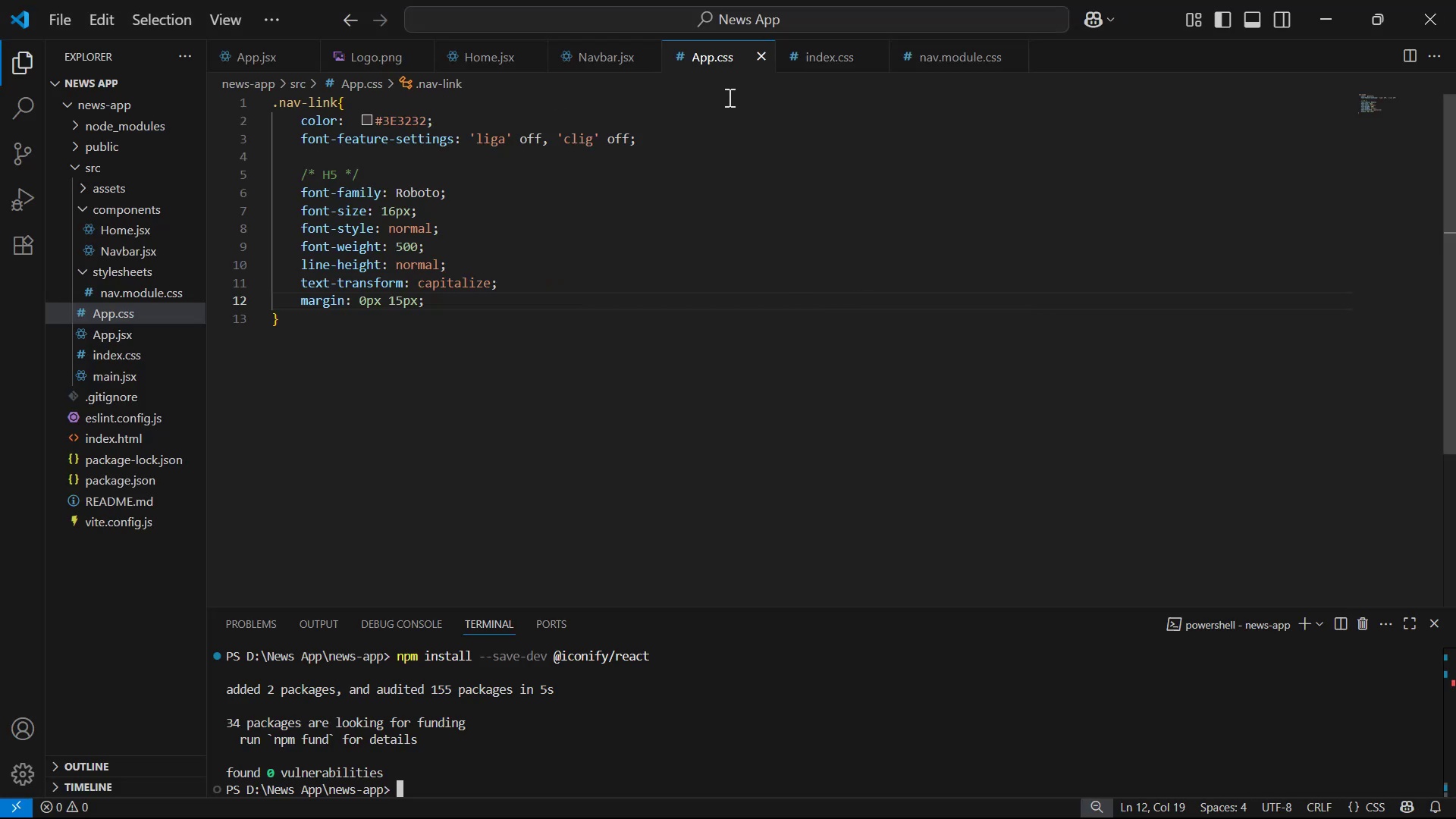 
left_click([601, 58])
 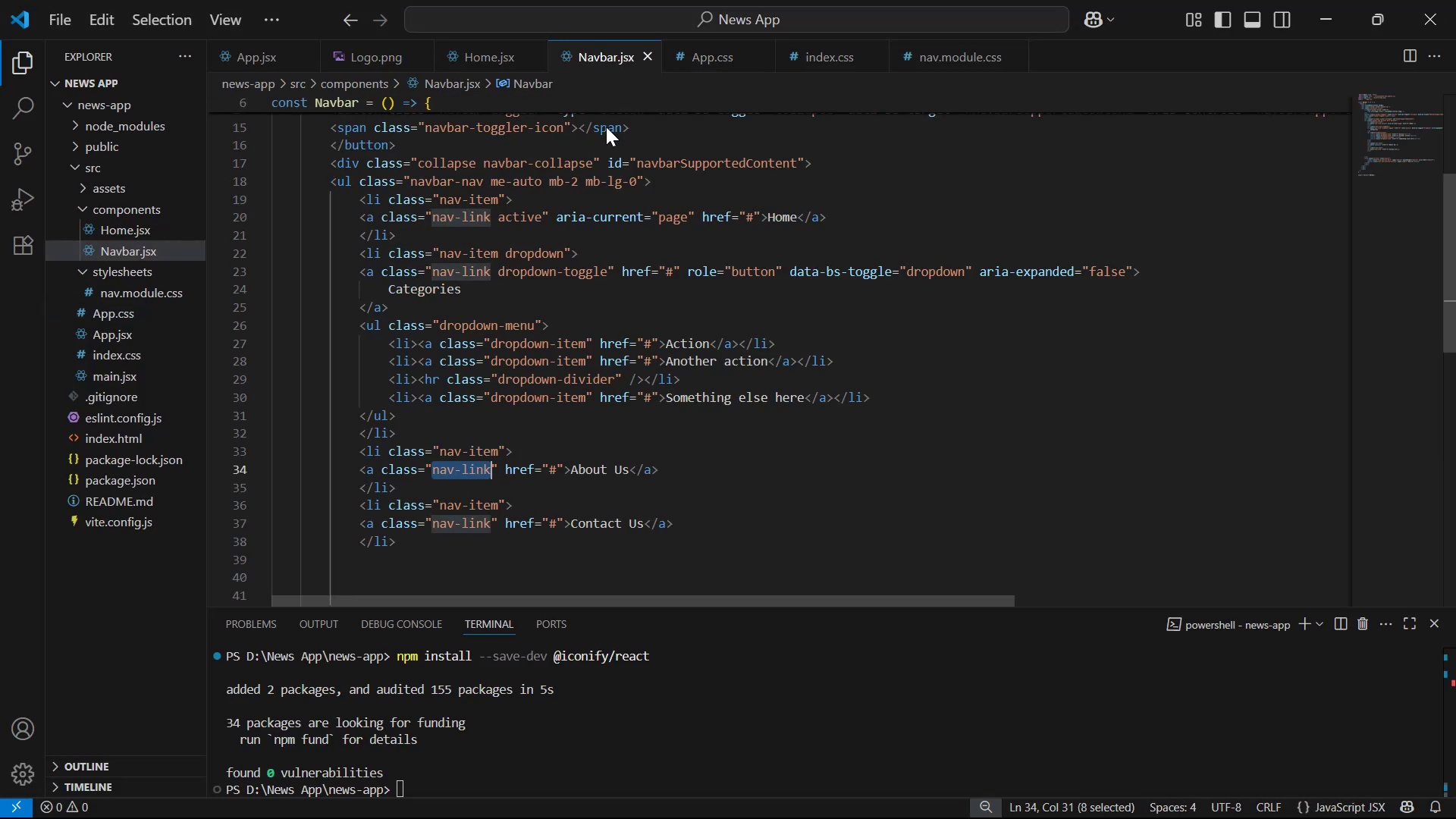 
scroll: coordinate [727, 416], scroll_direction: down, amount: 6.0
 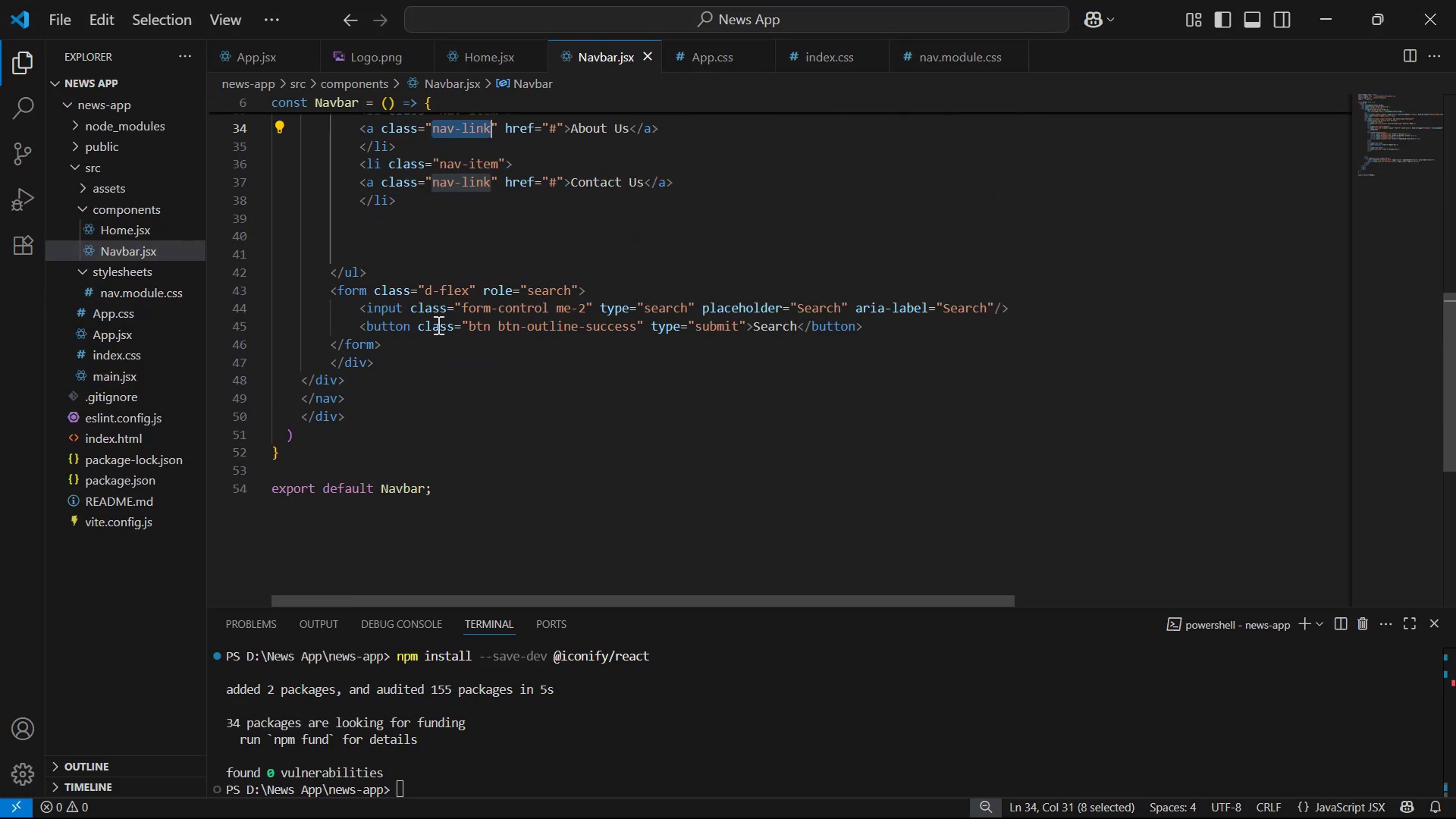 
left_click_drag(start_coordinate=[958, 331], to_coordinate=[880, 326])
 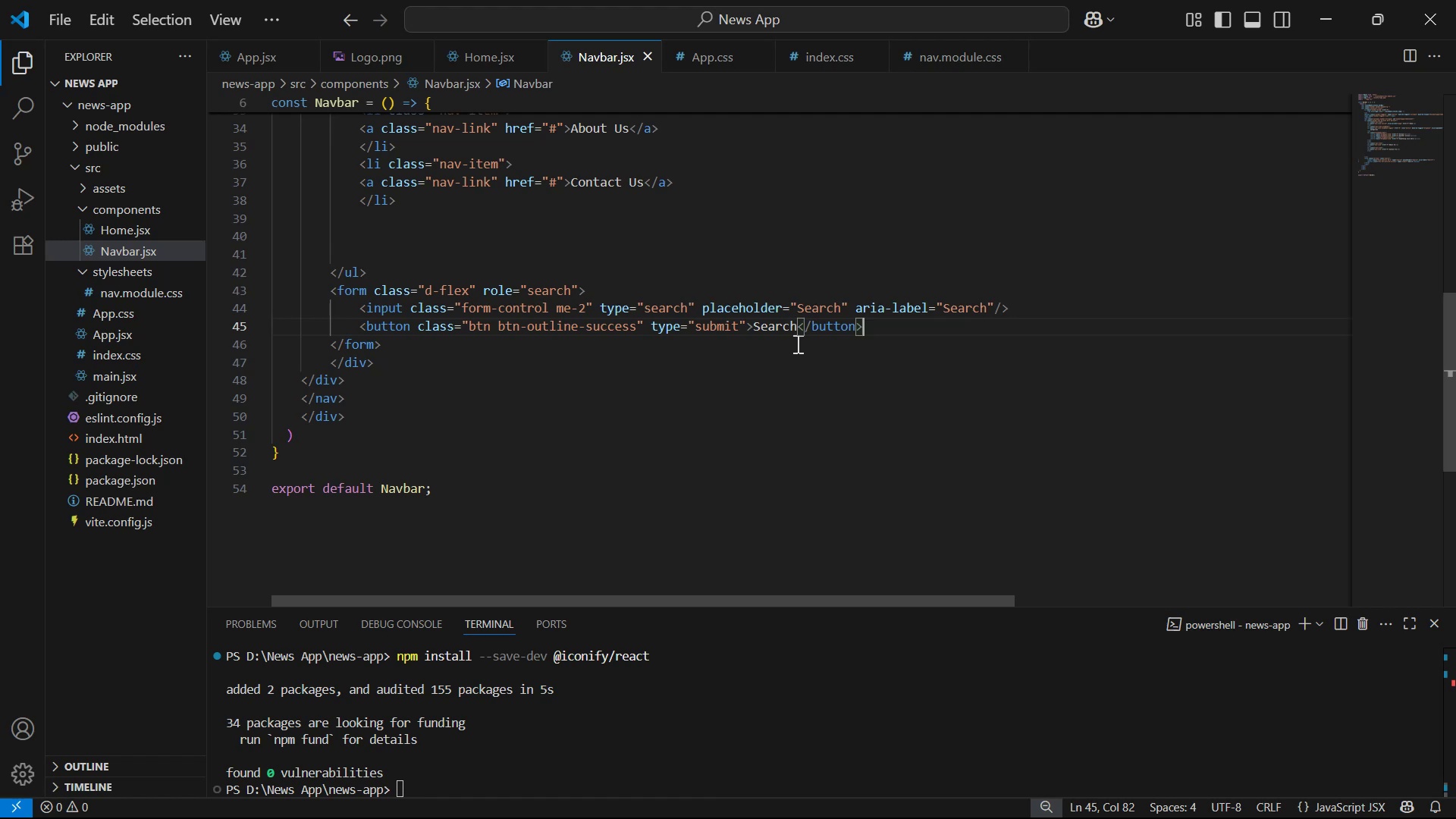 
left_click([799, 329])
 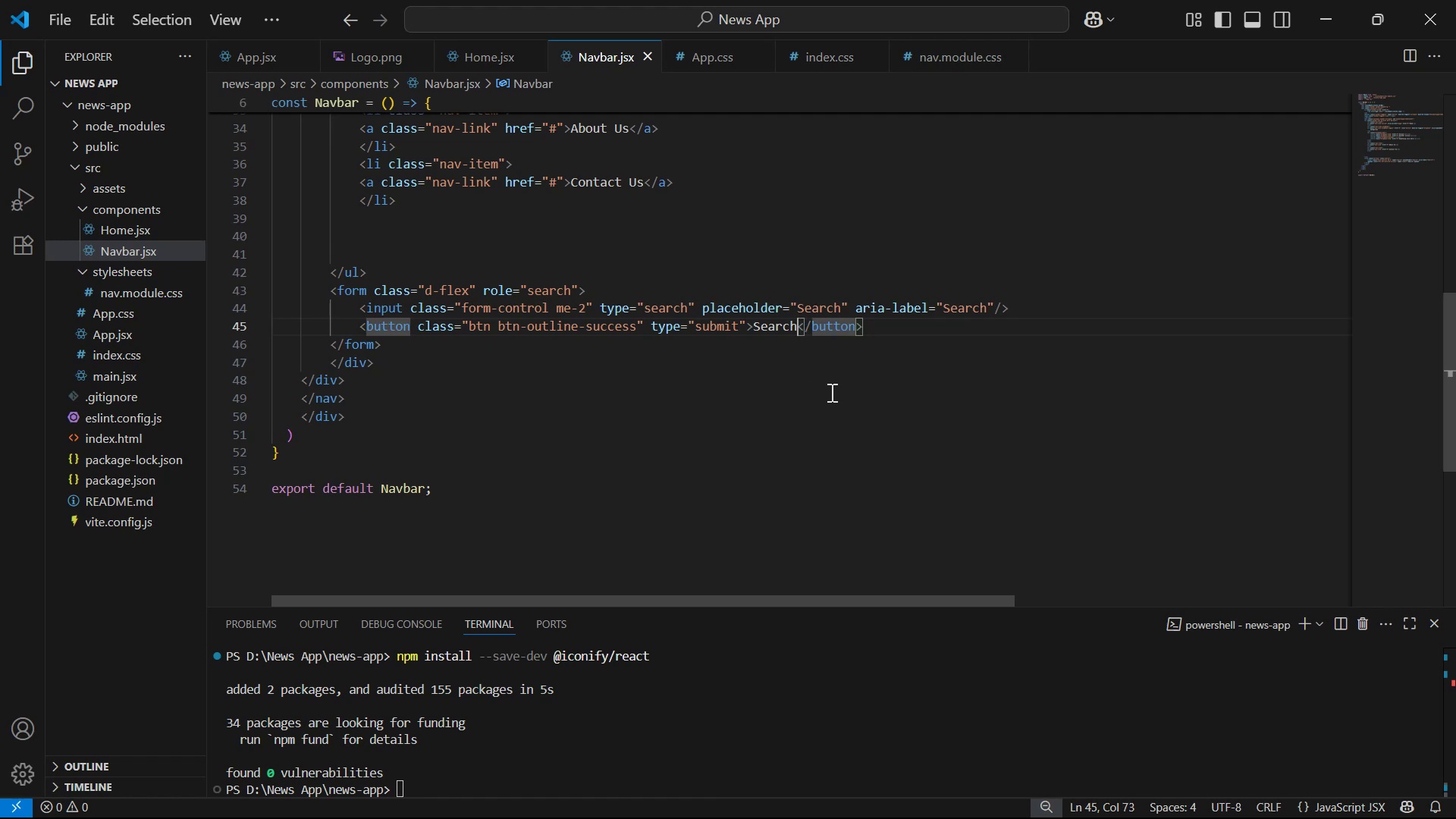 
key(Alt+Tab)
 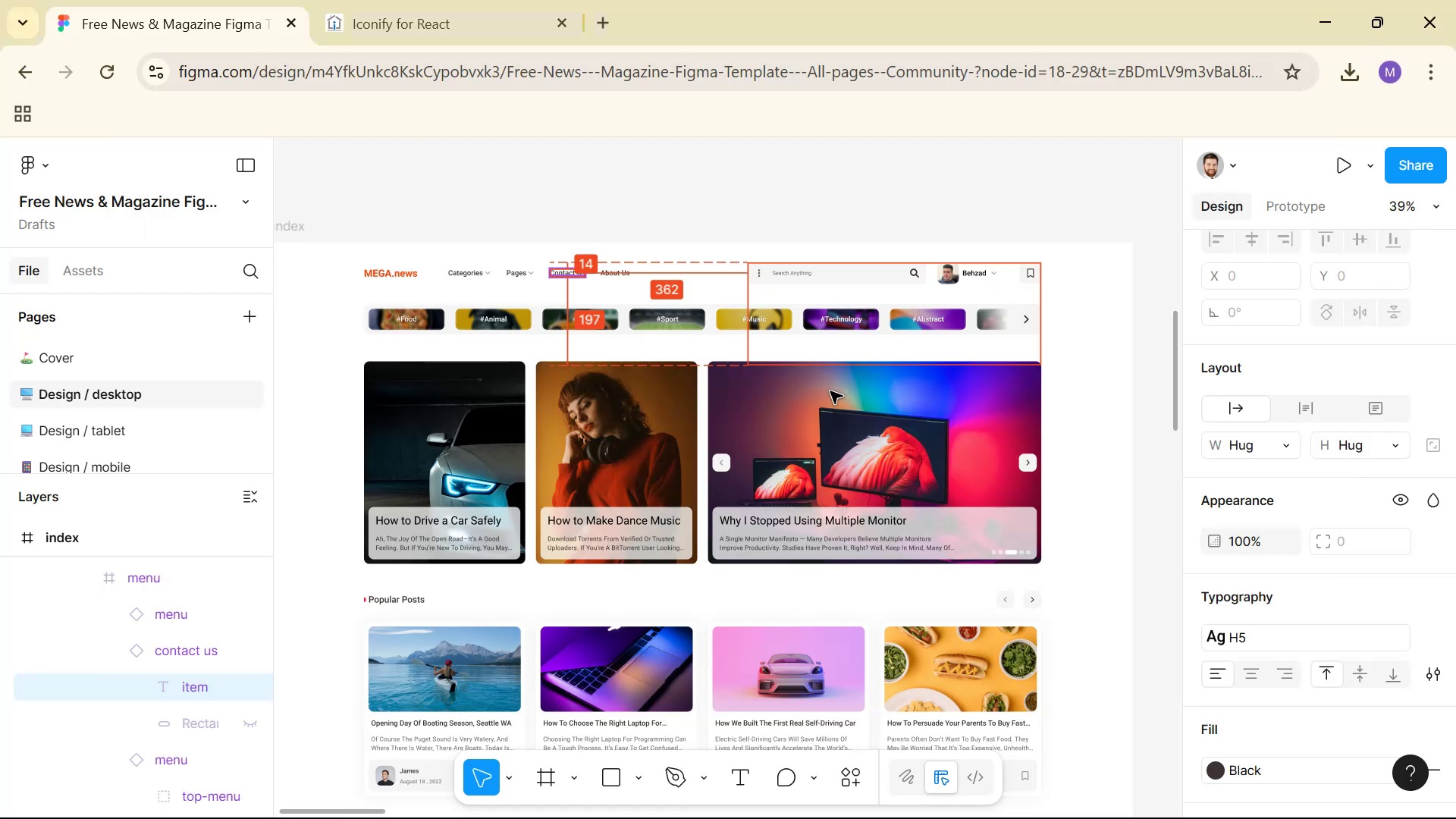 
hold_key(key=ControlLeft, duration=0.78)
scroll: coordinate [855, 322], scroll_direction: up, amount: 1.0
 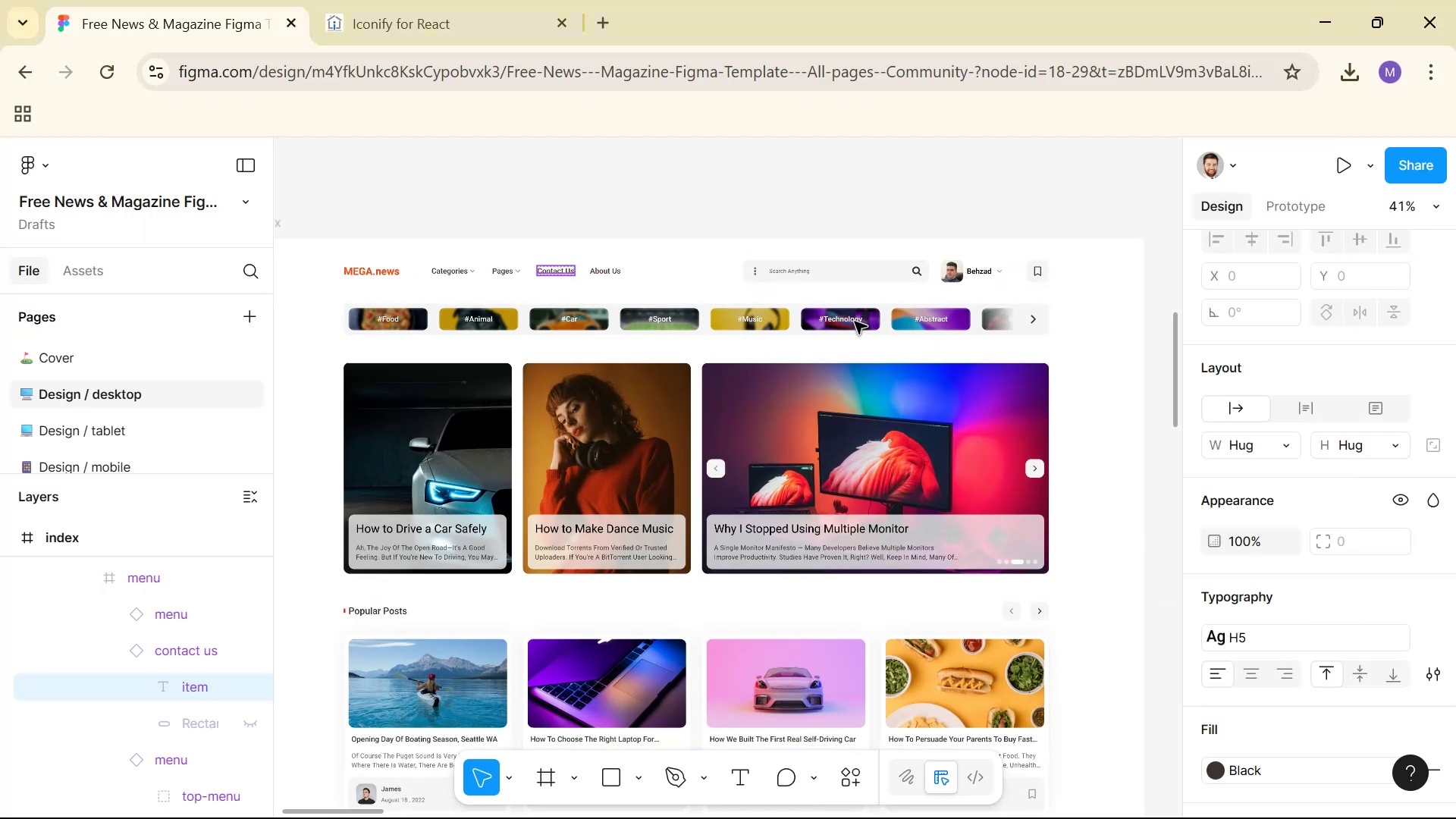 
key(Alt+AltLeft)
 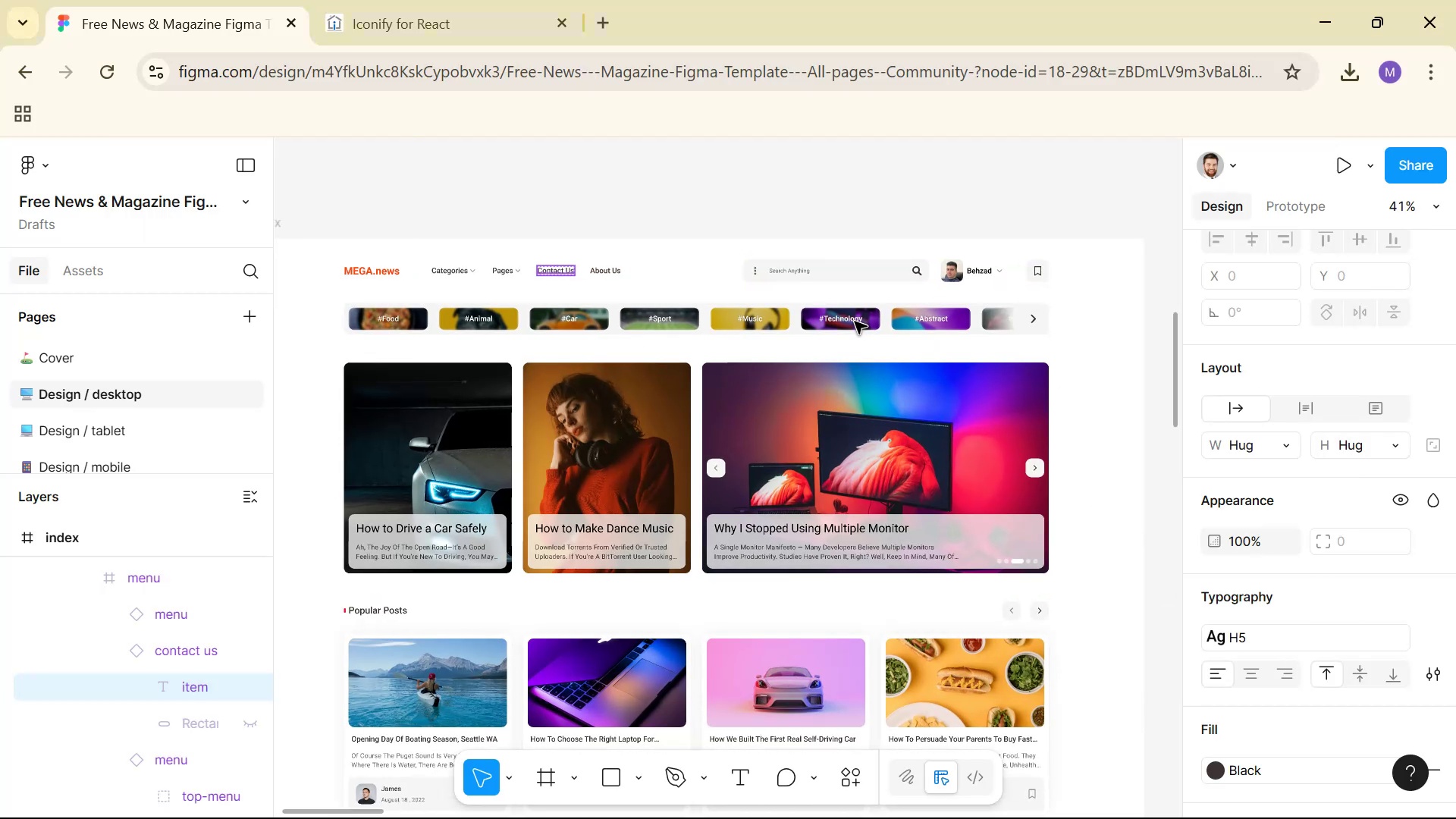 
key(Alt+Tab)
 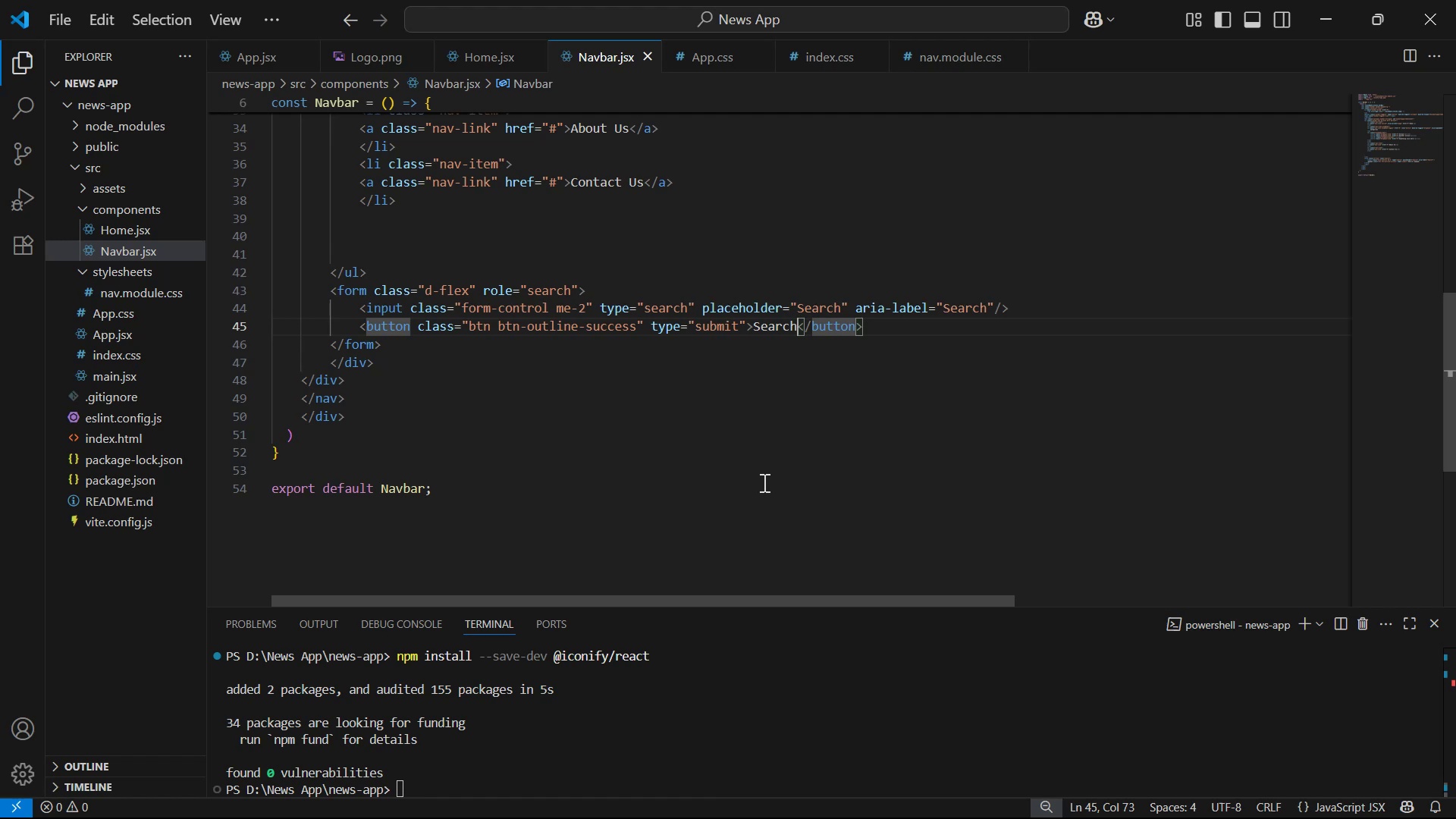 
left_click([579, 773])
 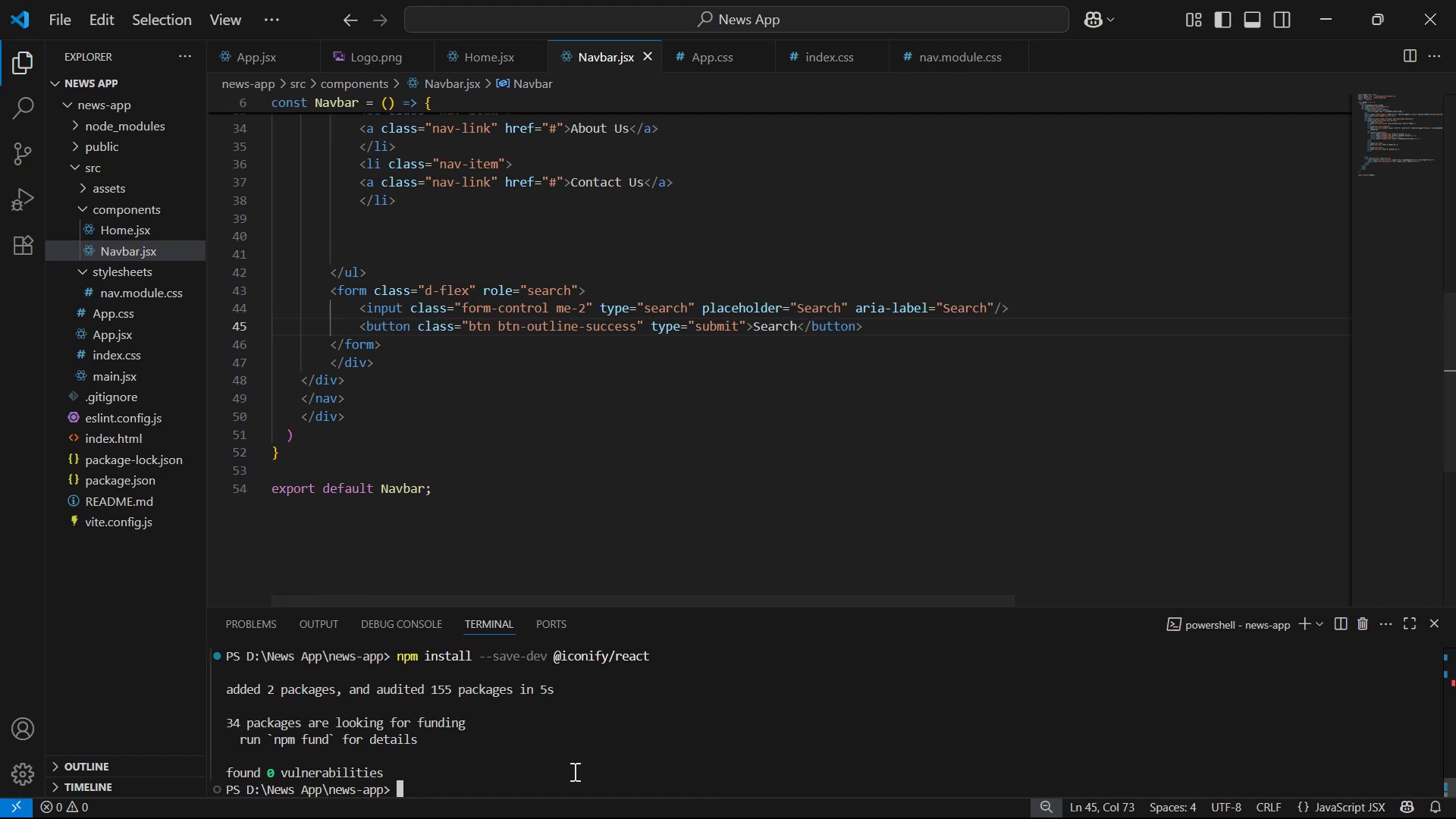 
type(npm ru nd)
key(Backspace)
key(Backspace)
key(Backspace)
type(n dev)
 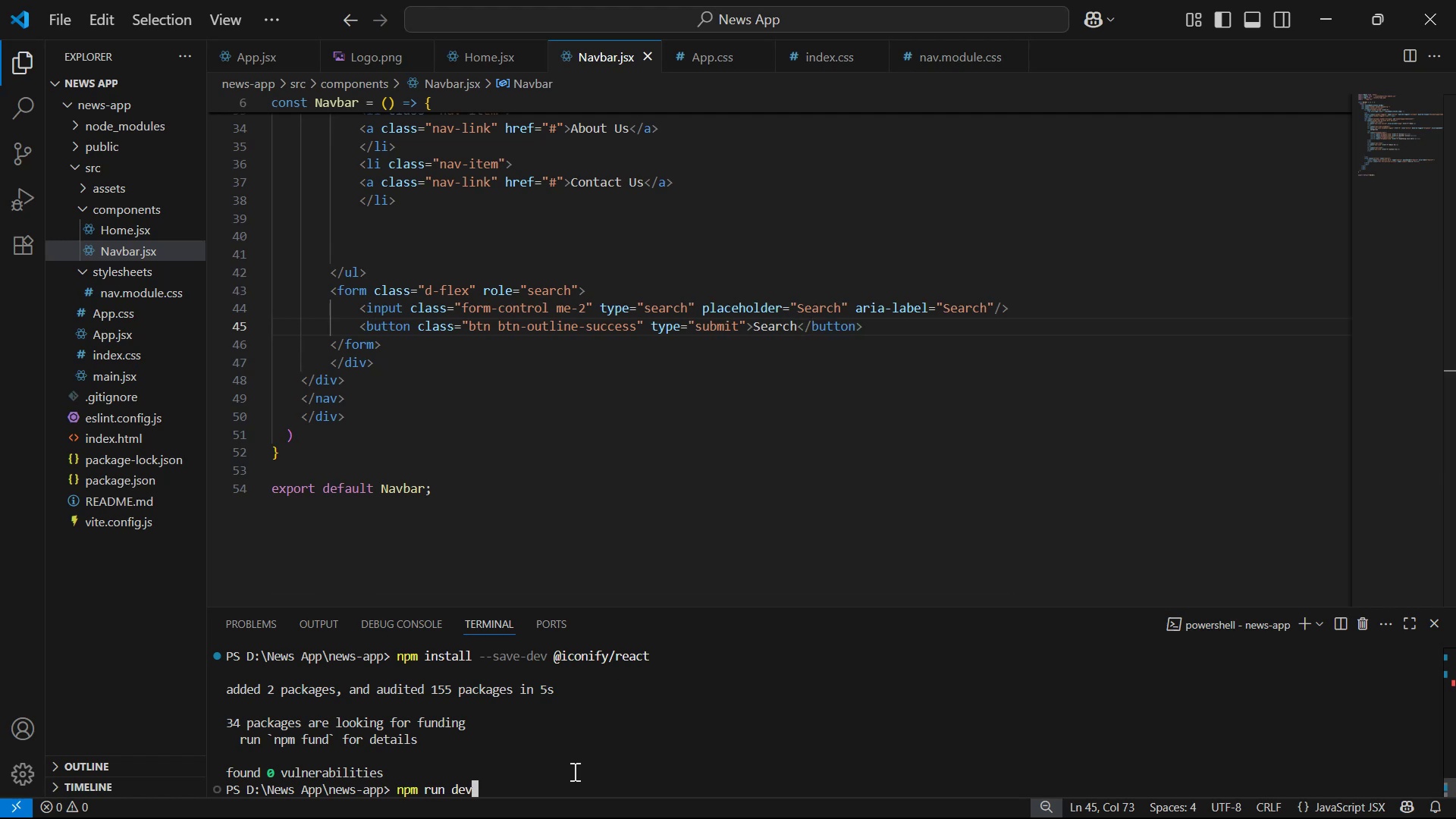 
key(Enter)
 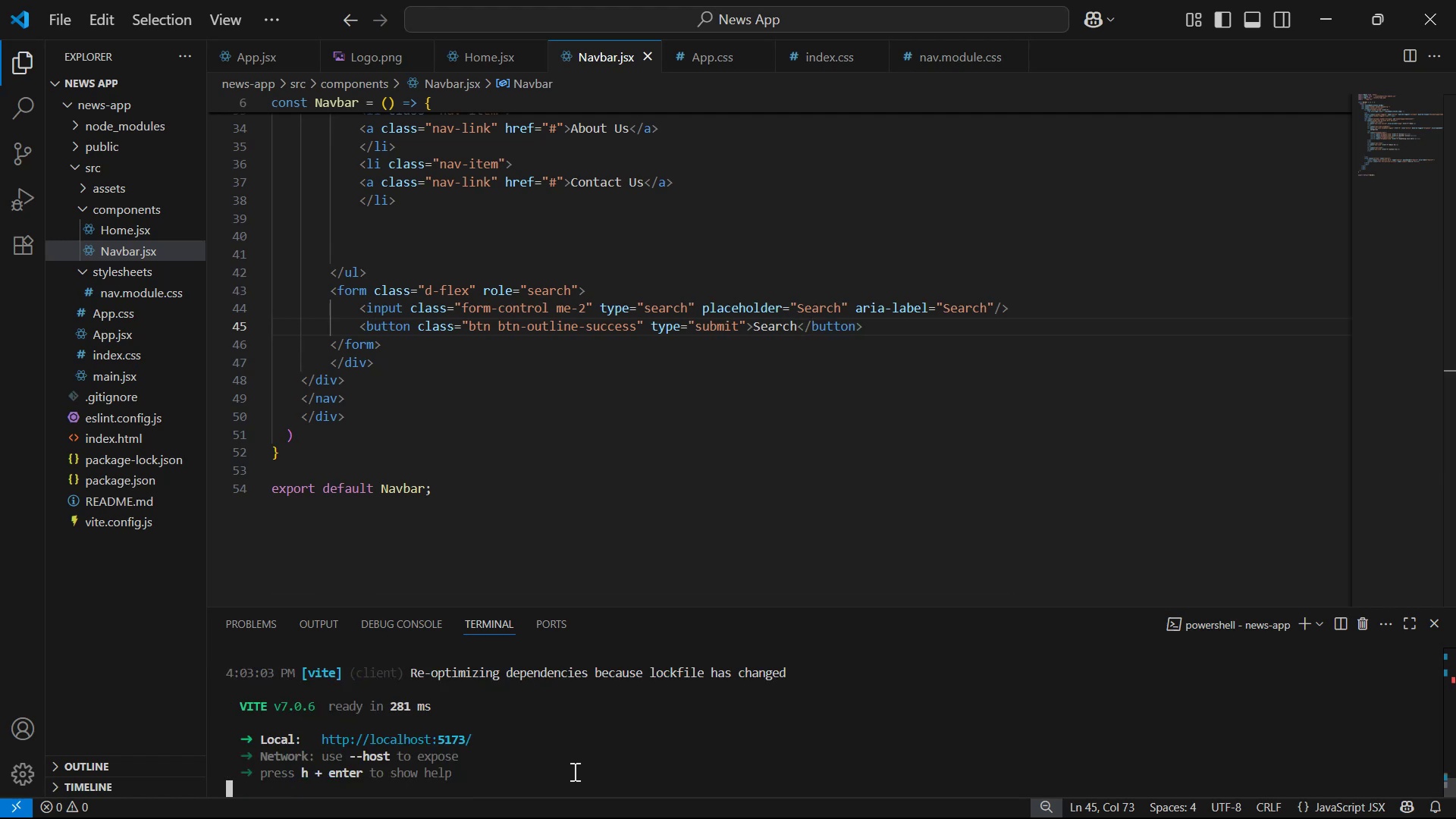 
key(Alt+Tab)
 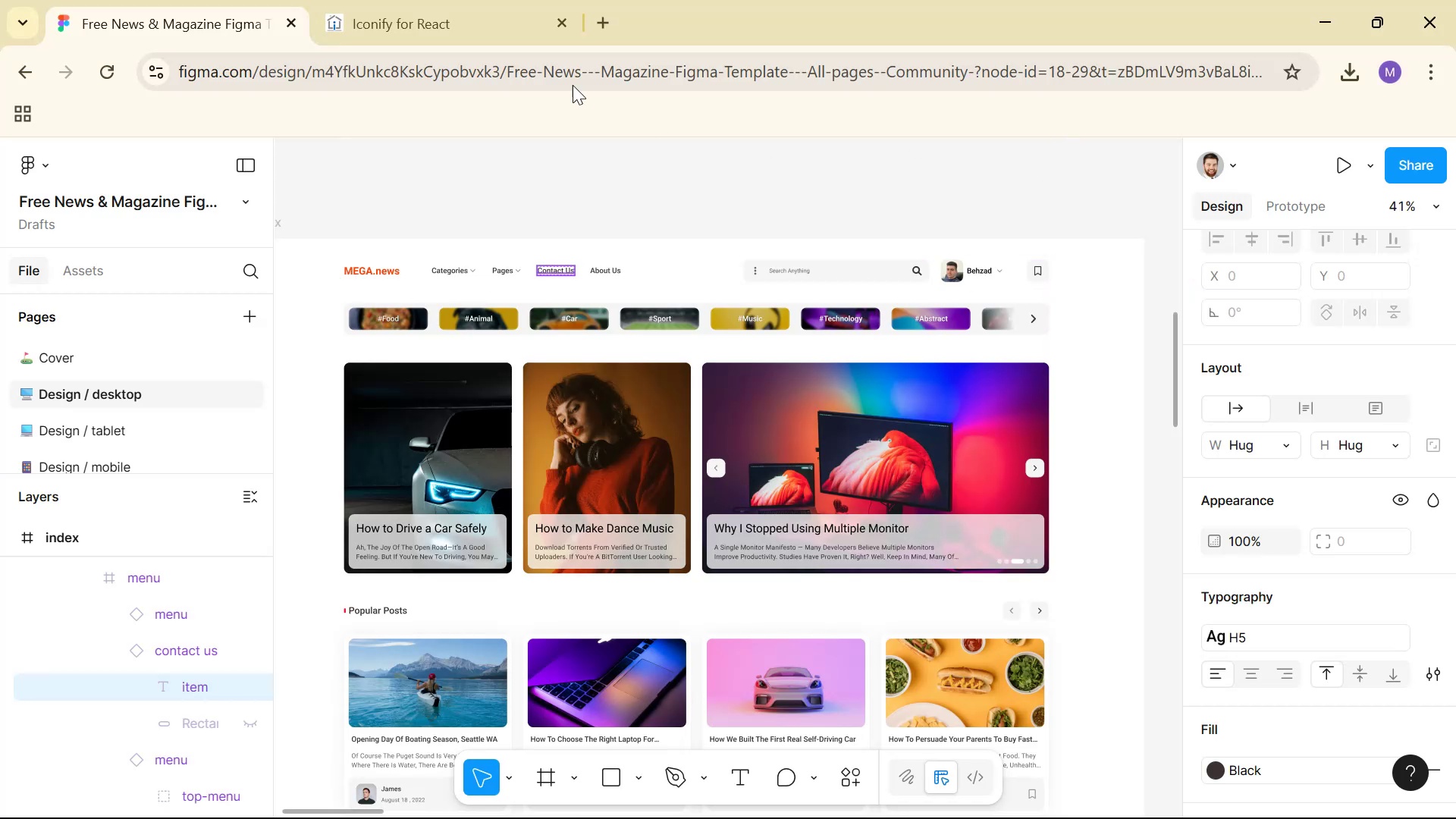 
left_click([437, 0])
 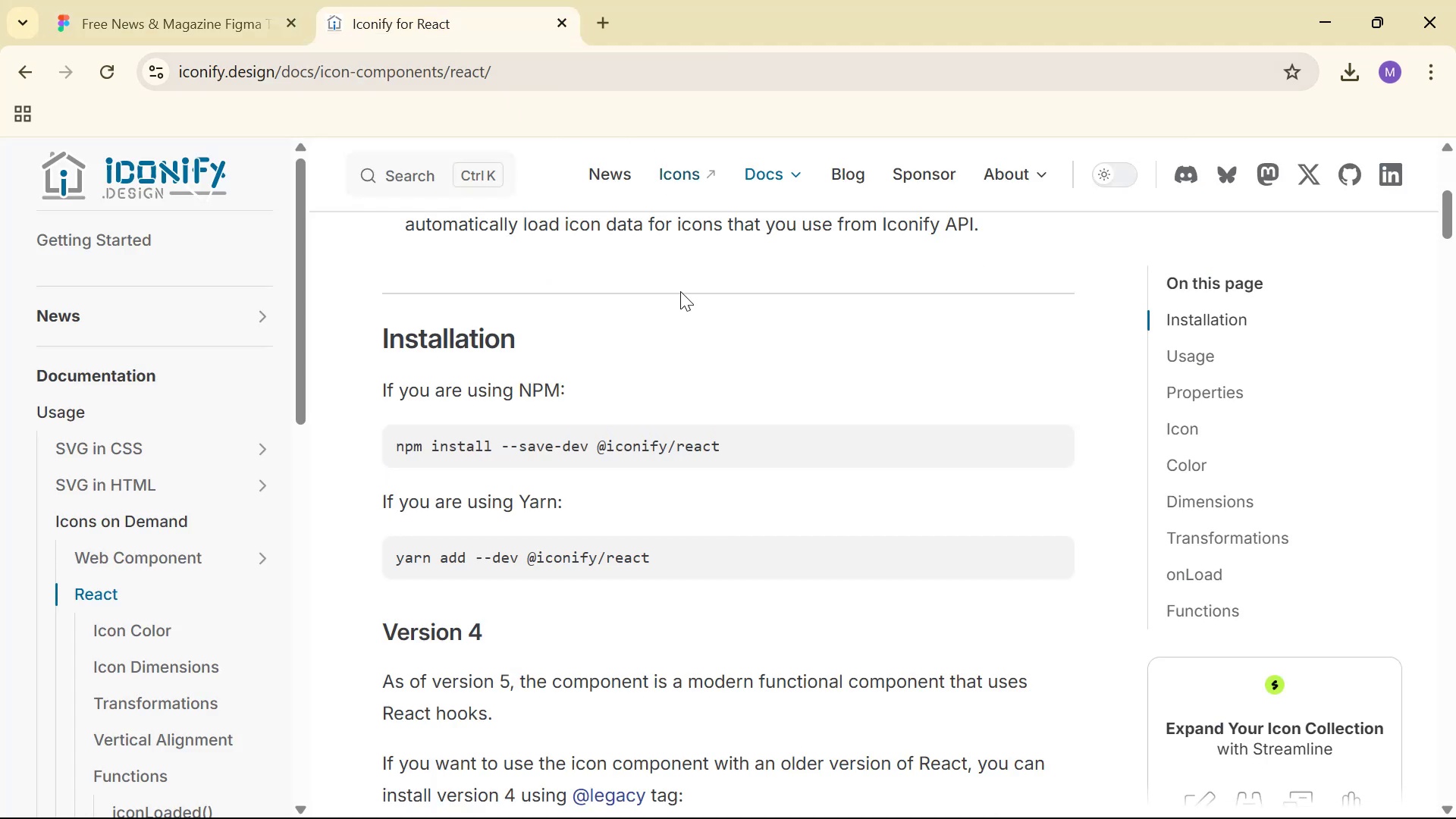 
scroll: coordinate [906, 375], scroll_direction: down, amount: 6.0
 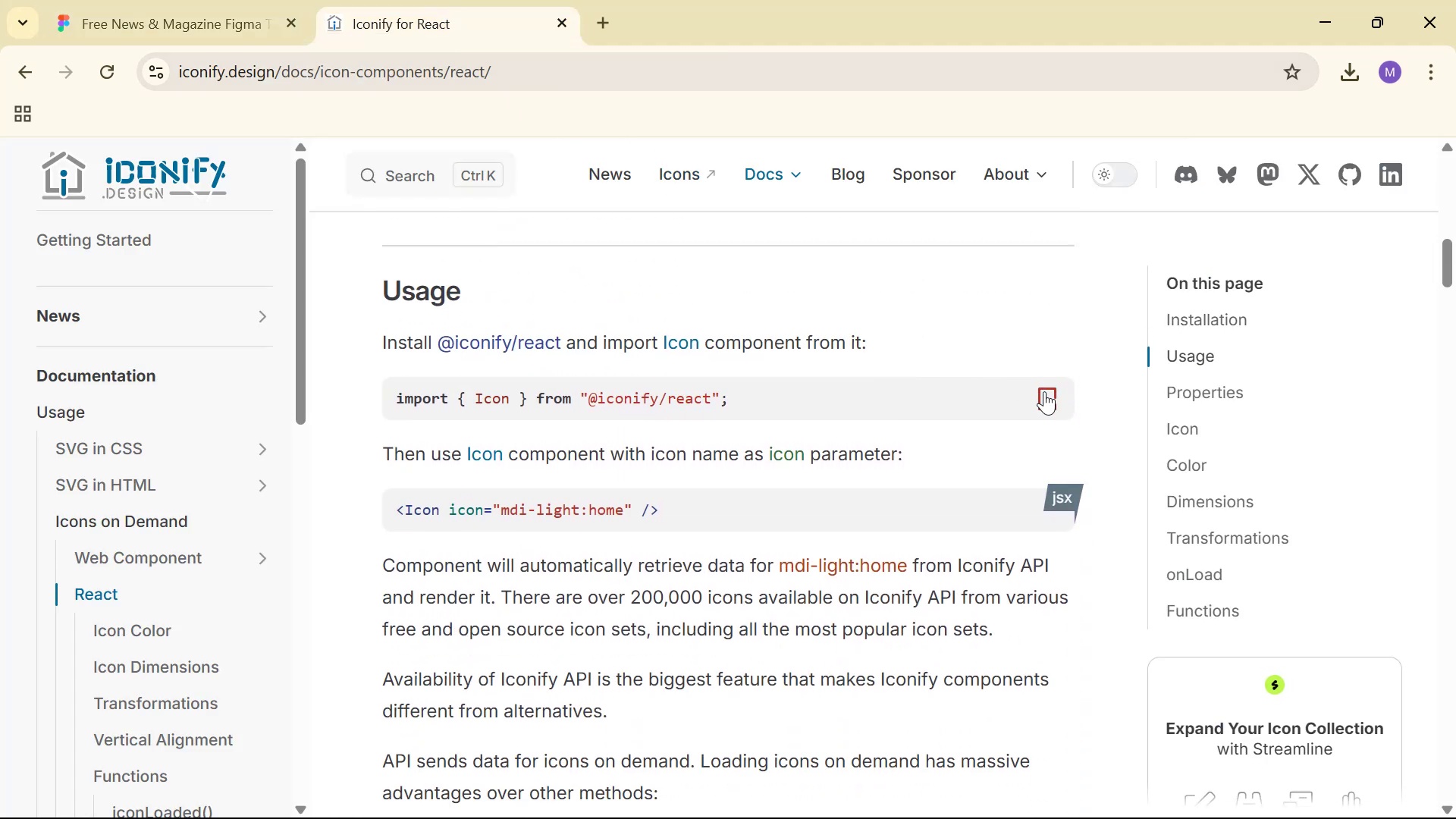 
key(Alt+AltLeft)
 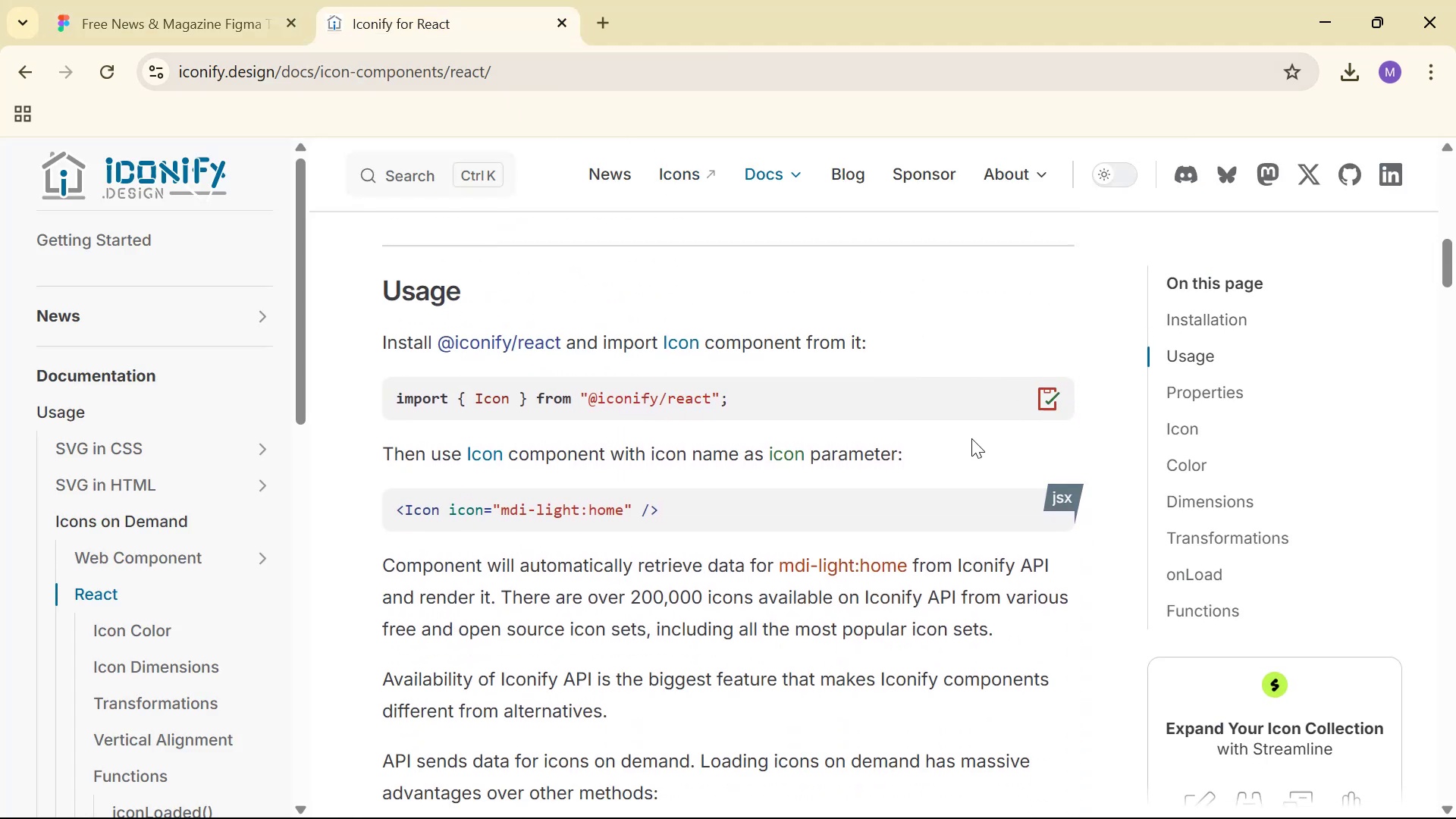 
key(Alt+Tab)
 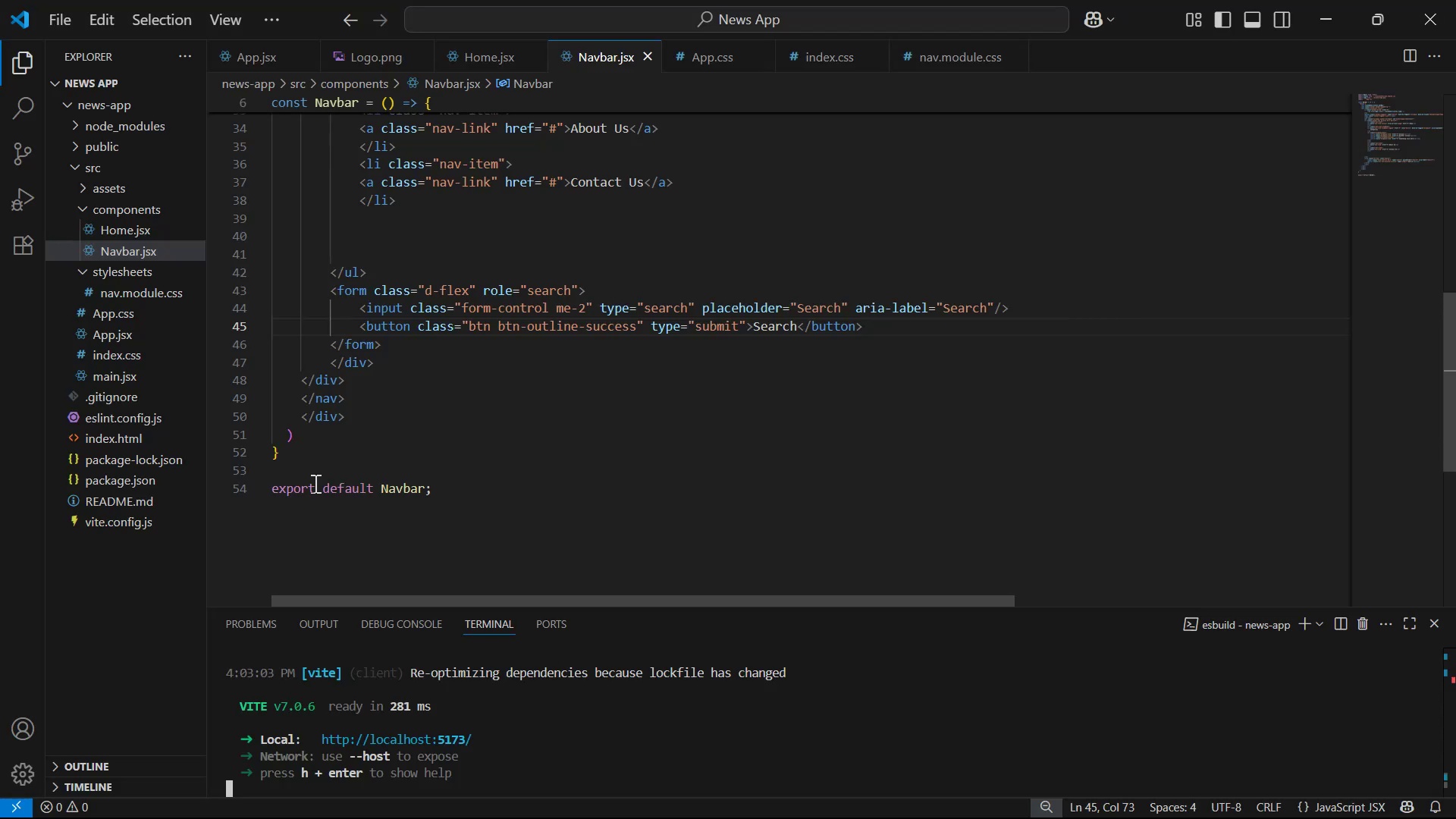 
scroll: coordinate [609, 277], scroll_direction: up, amount: 16.0
 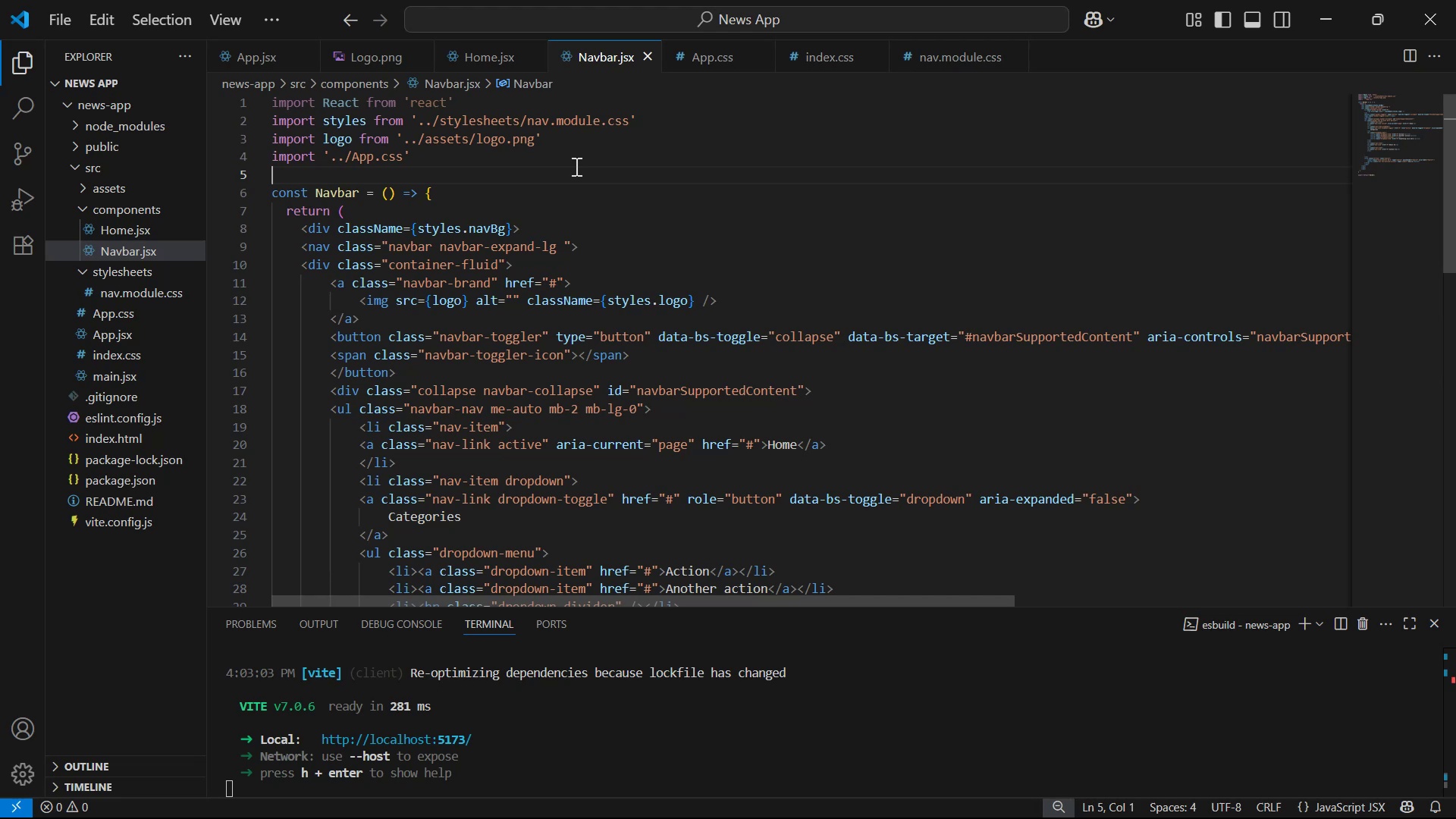 
double_click([607, 149])
 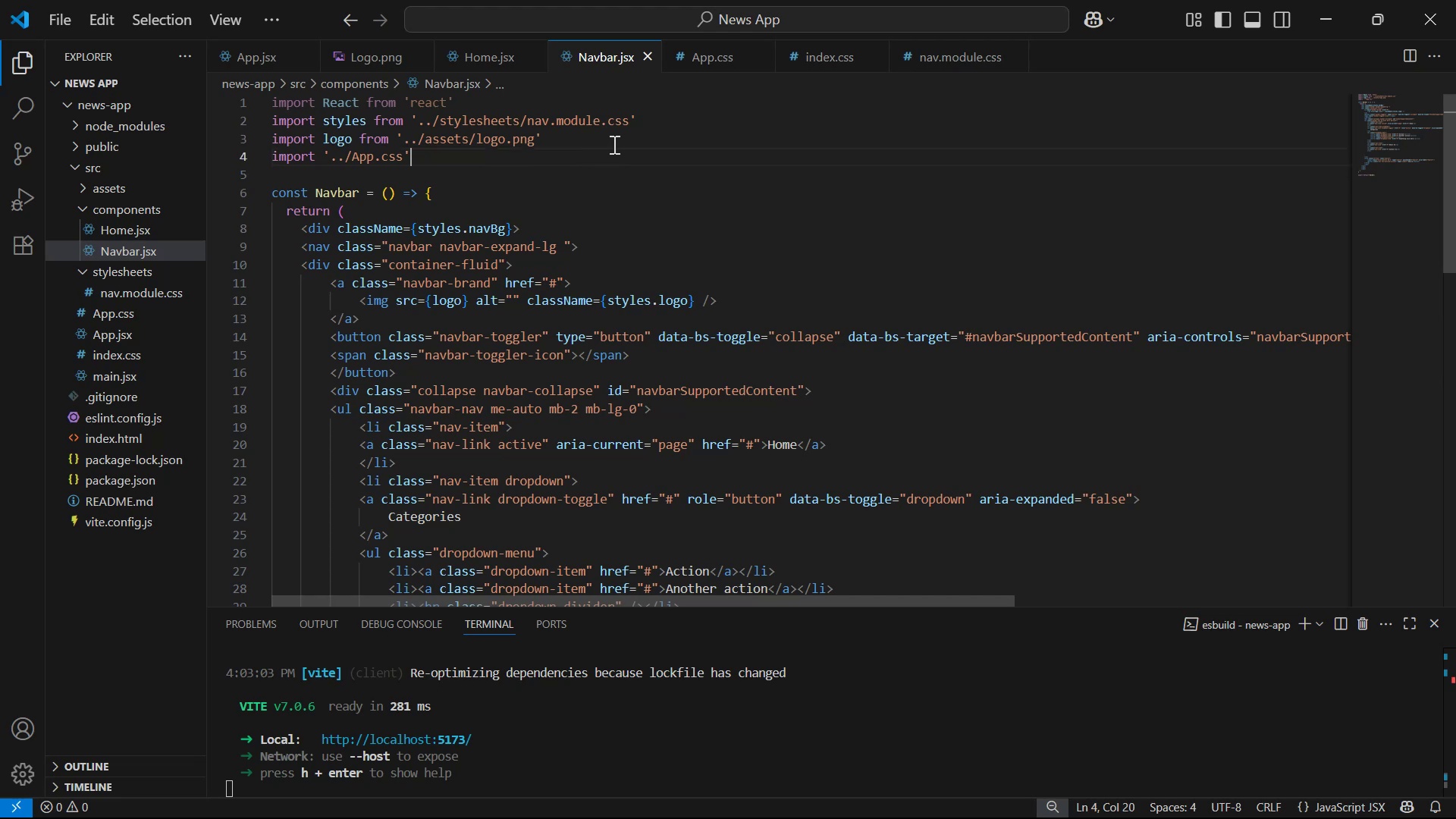 
triple_click([622, 138])
 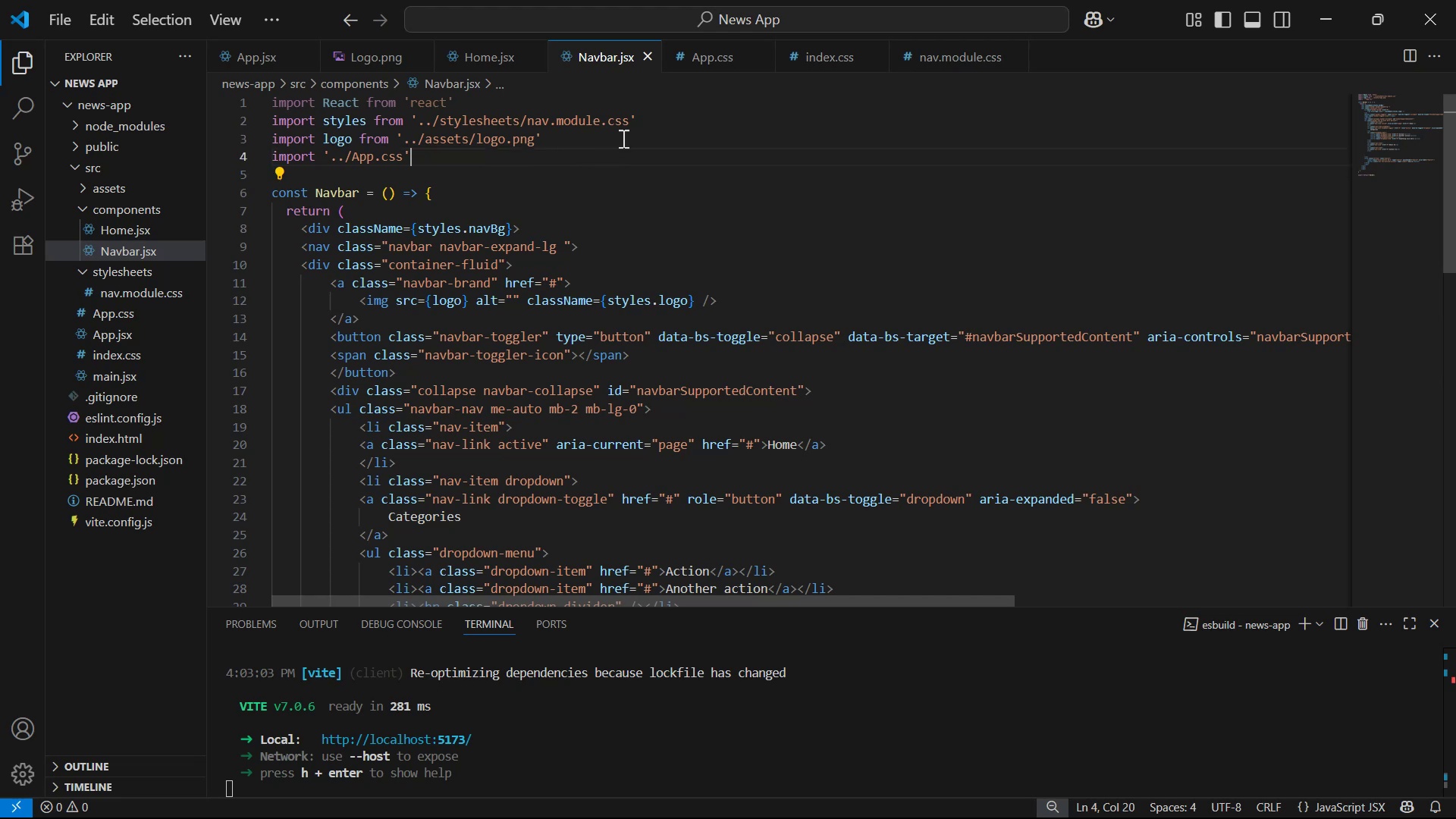 
triple_click([622, 138])
 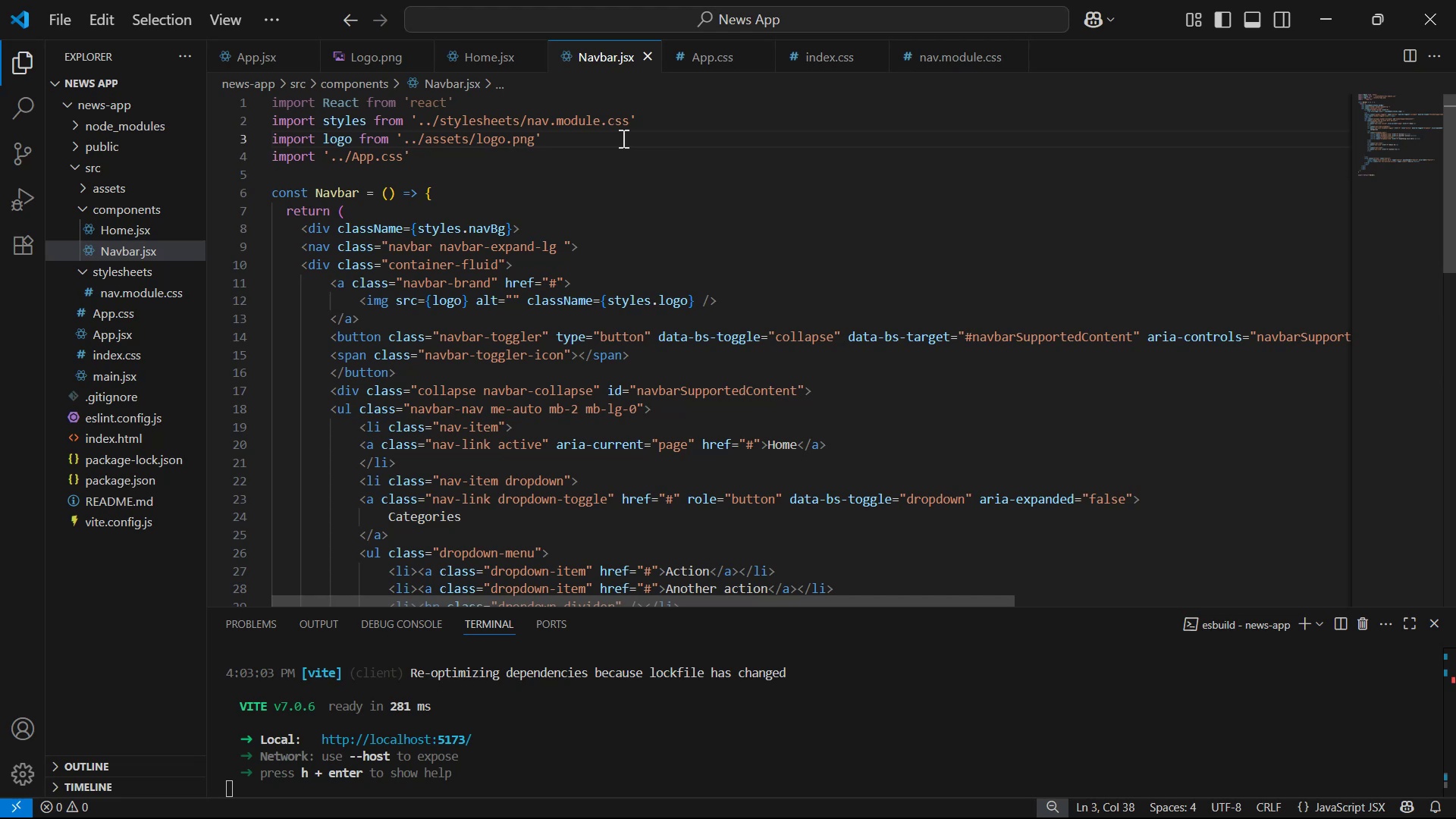 
key(Enter)
 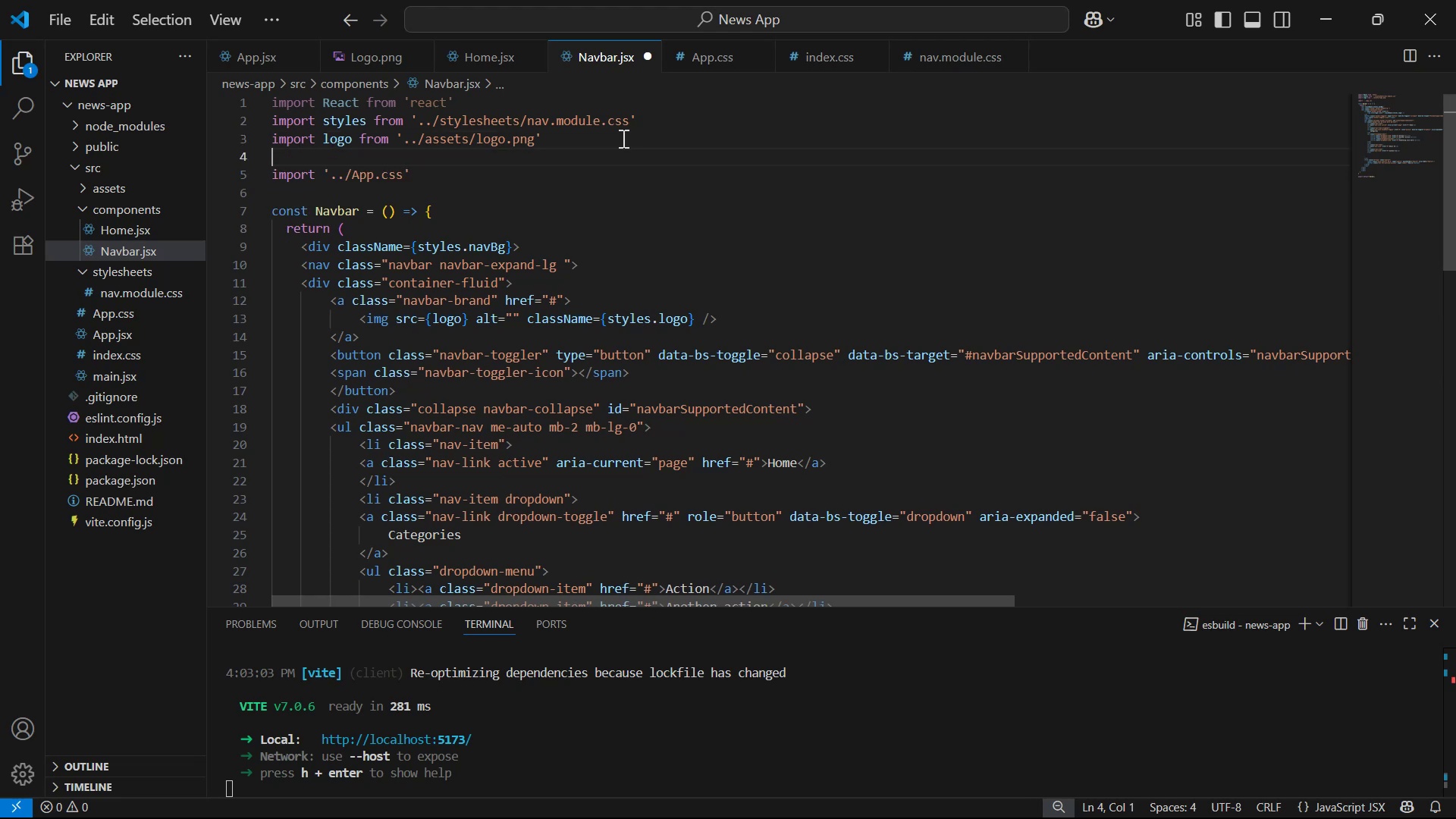 
key(Control+V)
 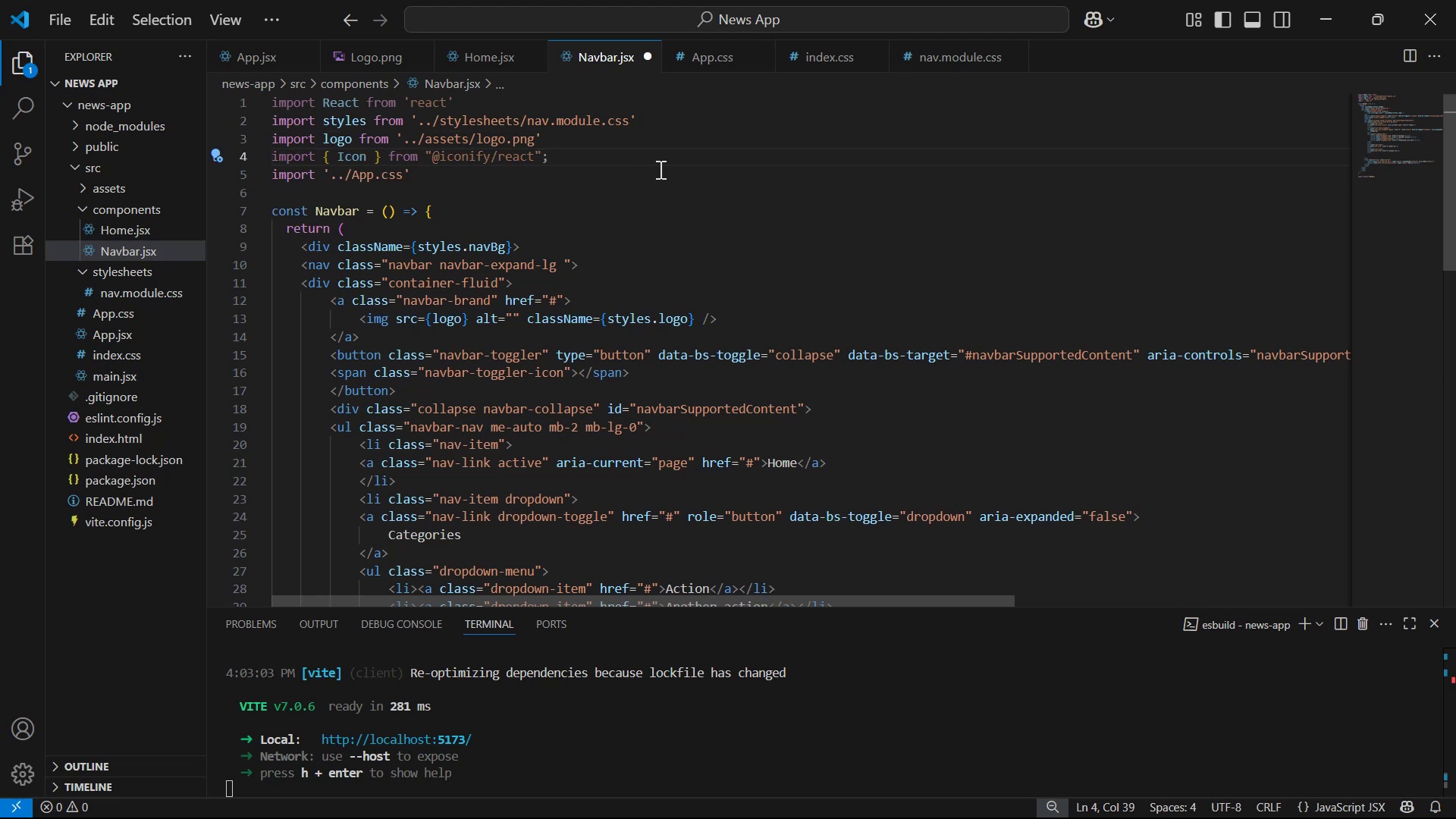 
left_click([661, 181])
 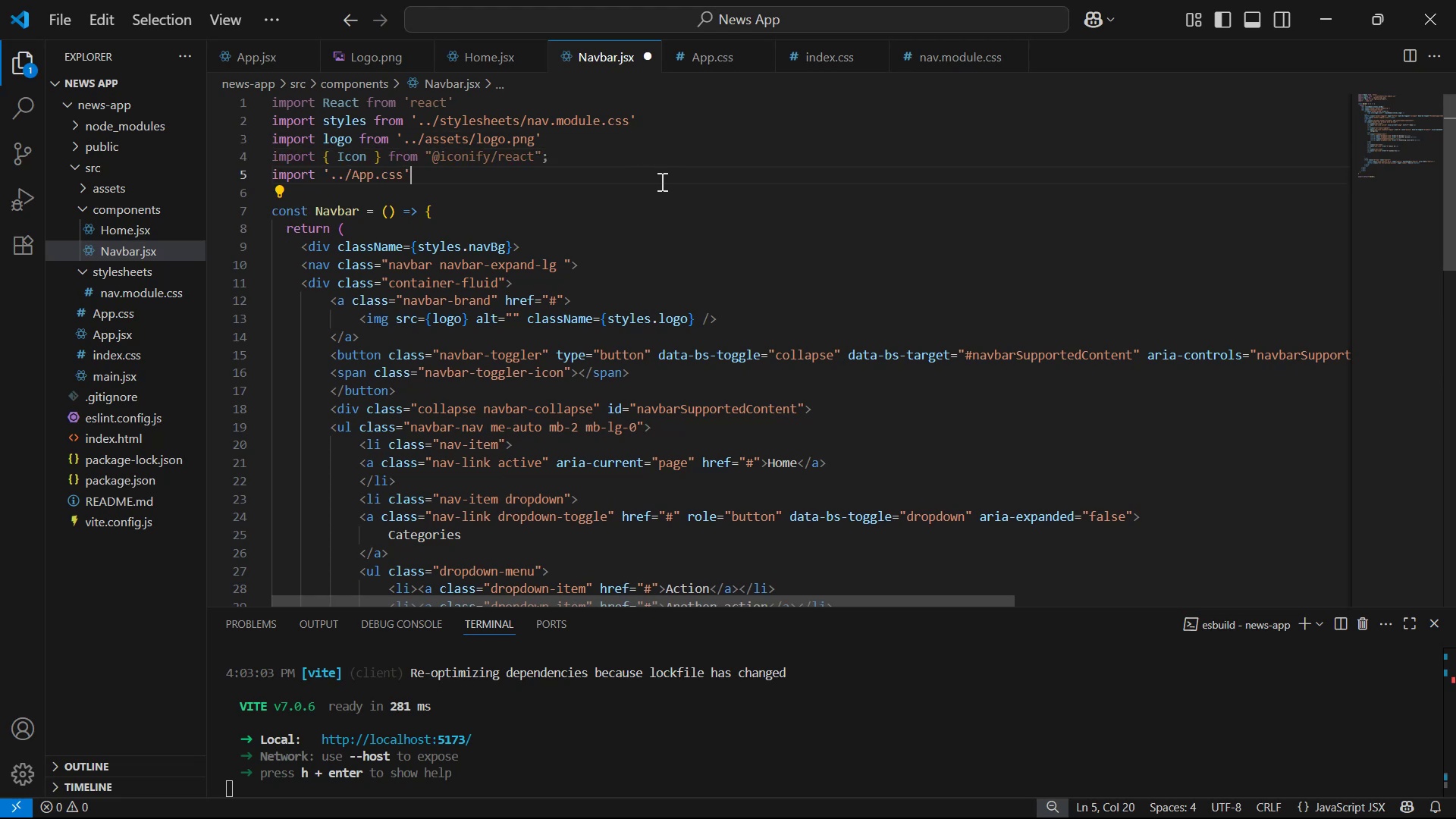 
key(Control+S)
 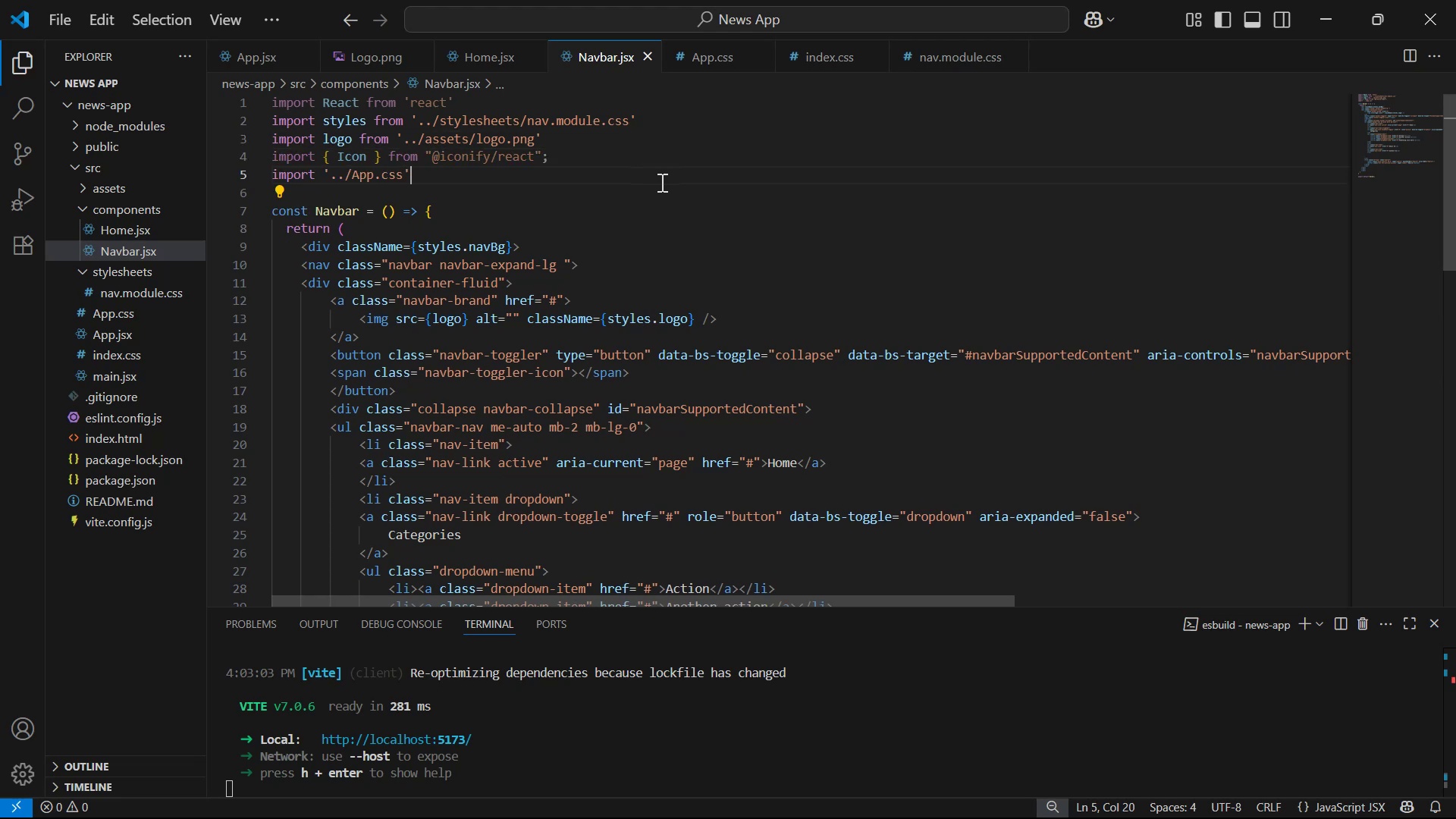 
key(Alt+Tab)
 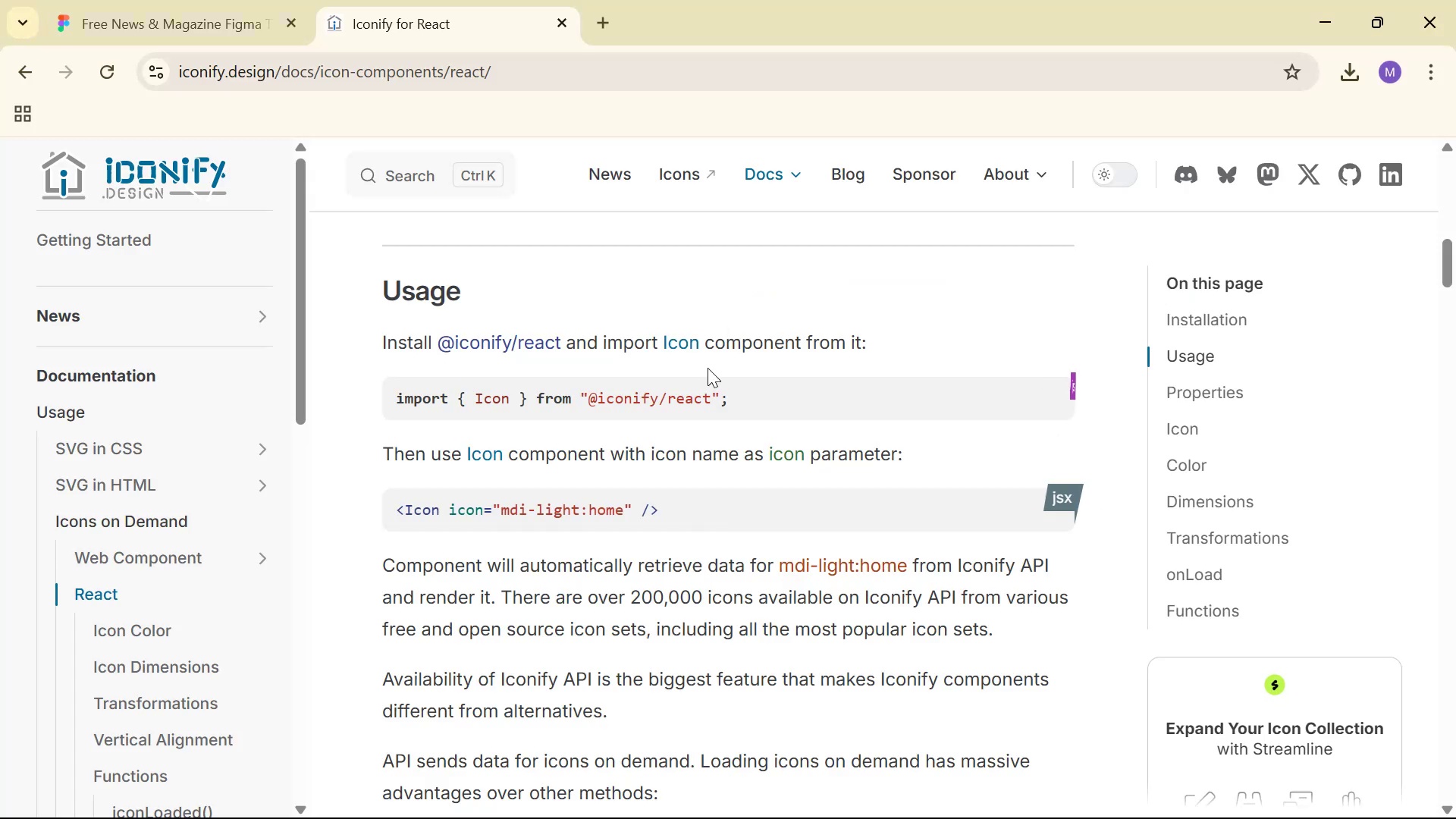 
scroll: coordinate [846, 336], scroll_direction: down, amount: 1.0
 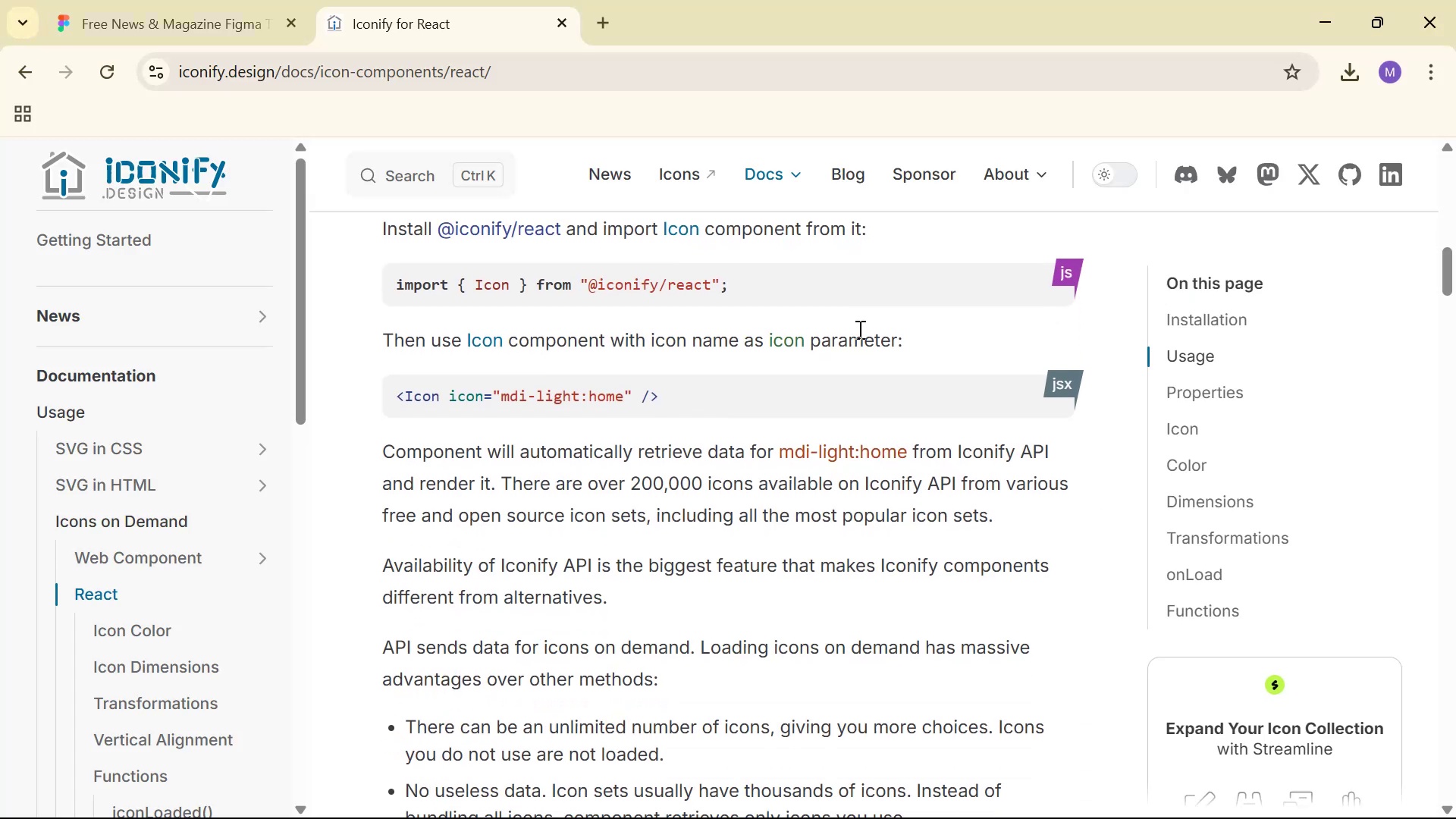 
scroll: coordinate [874, 326], scroll_direction: up, amount: 3.0
 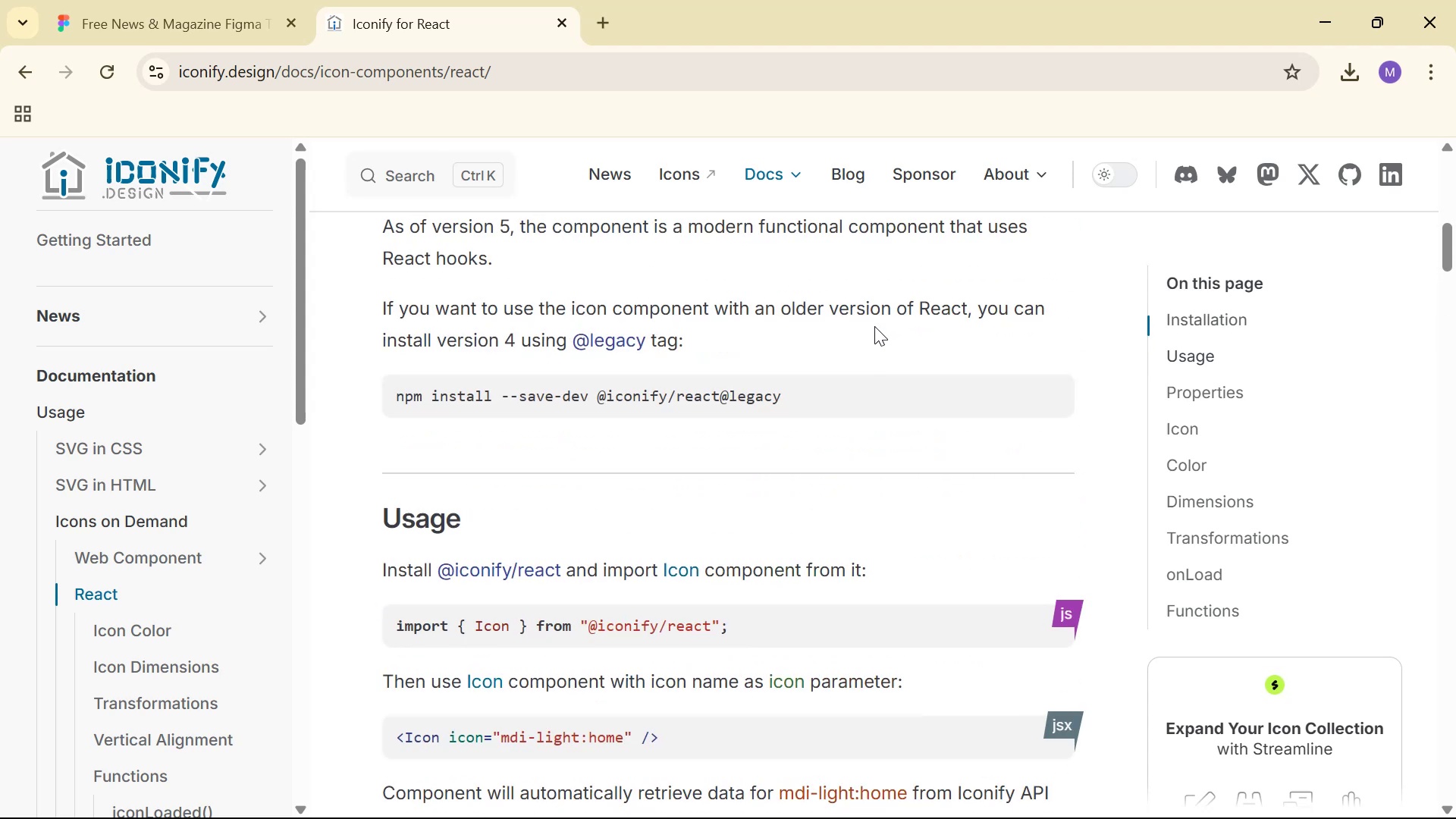 
key(Alt+Tab)
 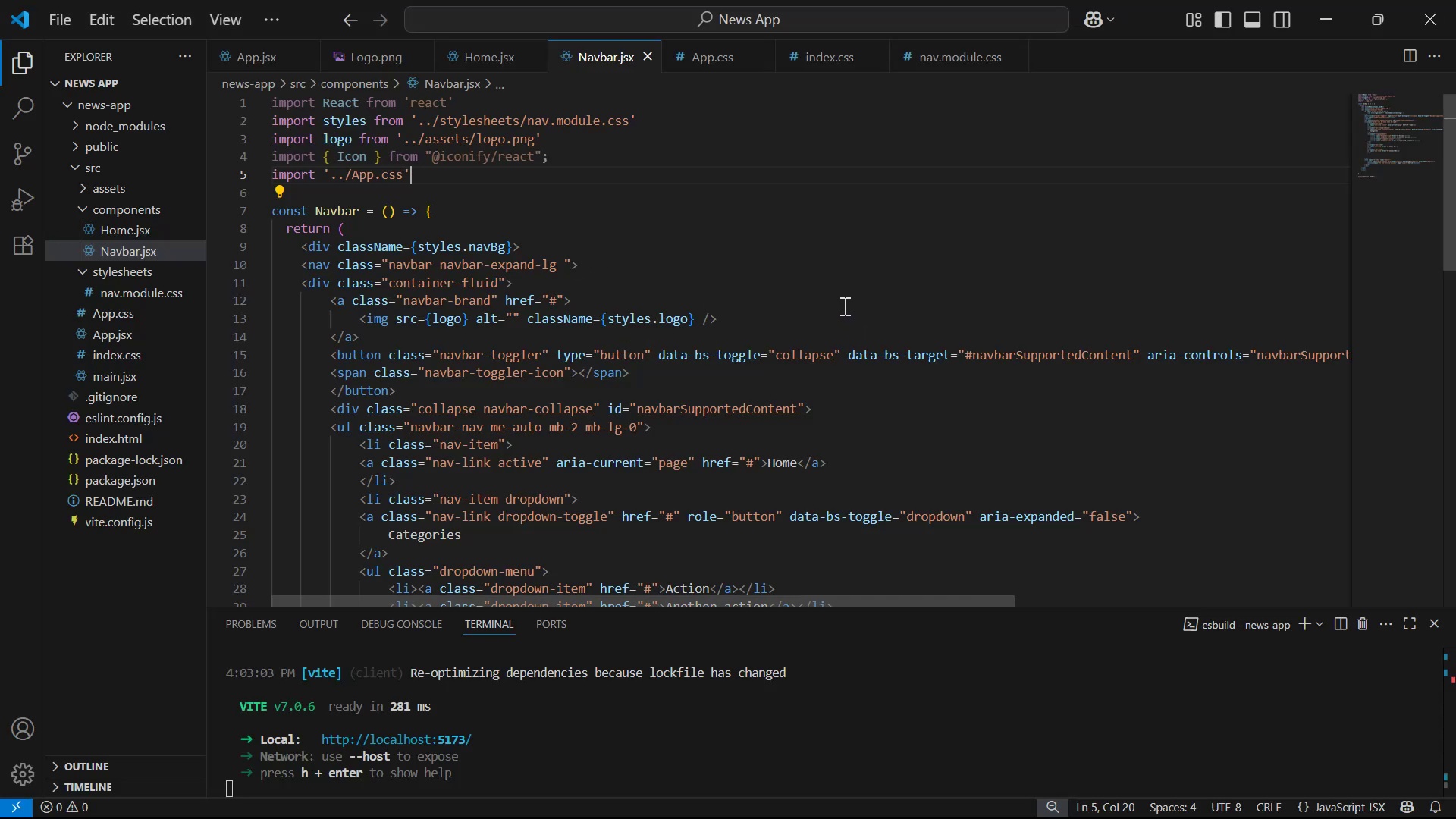 
wait(6.32)
 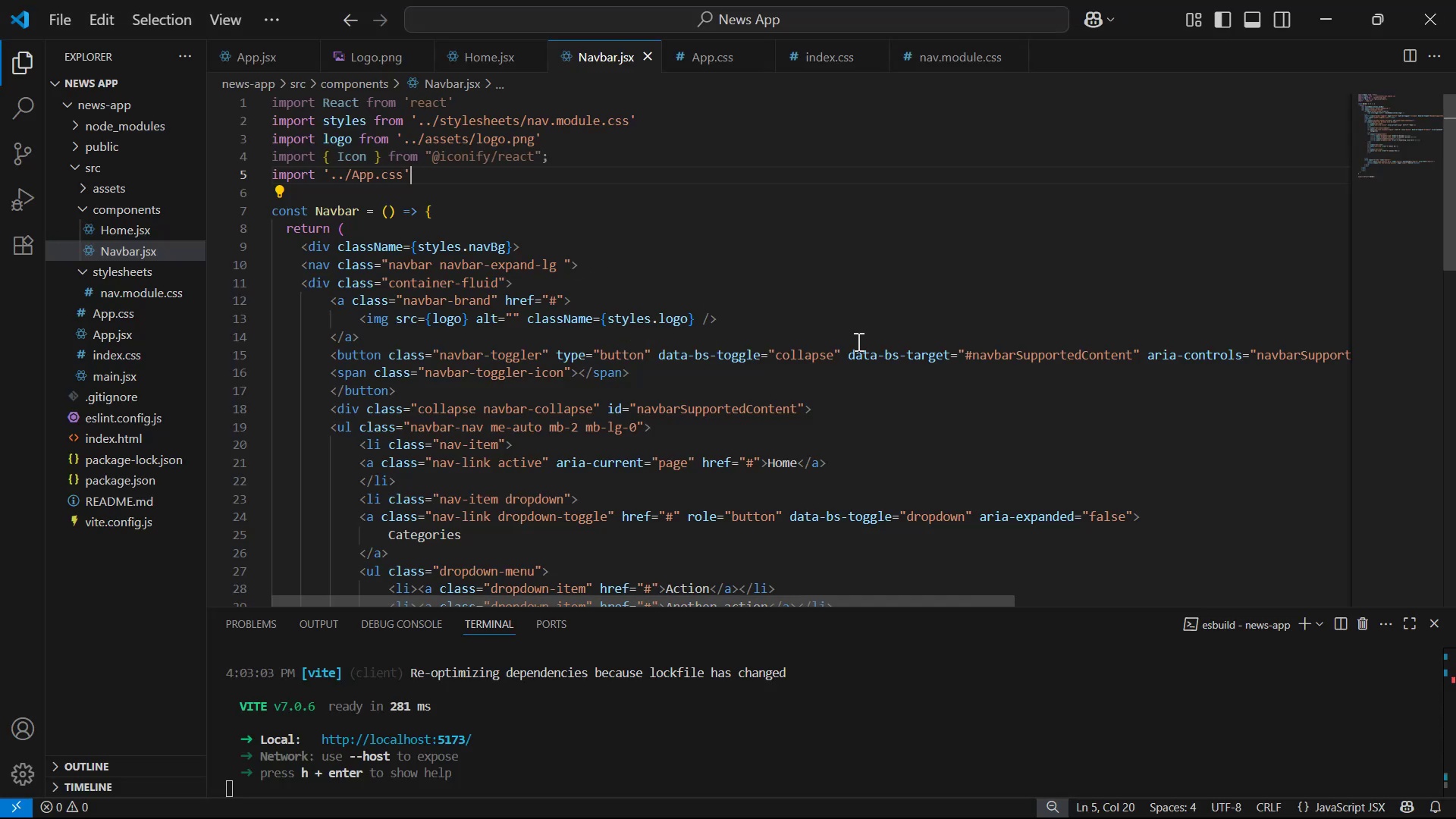 
scroll: coordinate [841, 326], scroll_direction: down, amount: 1.0
 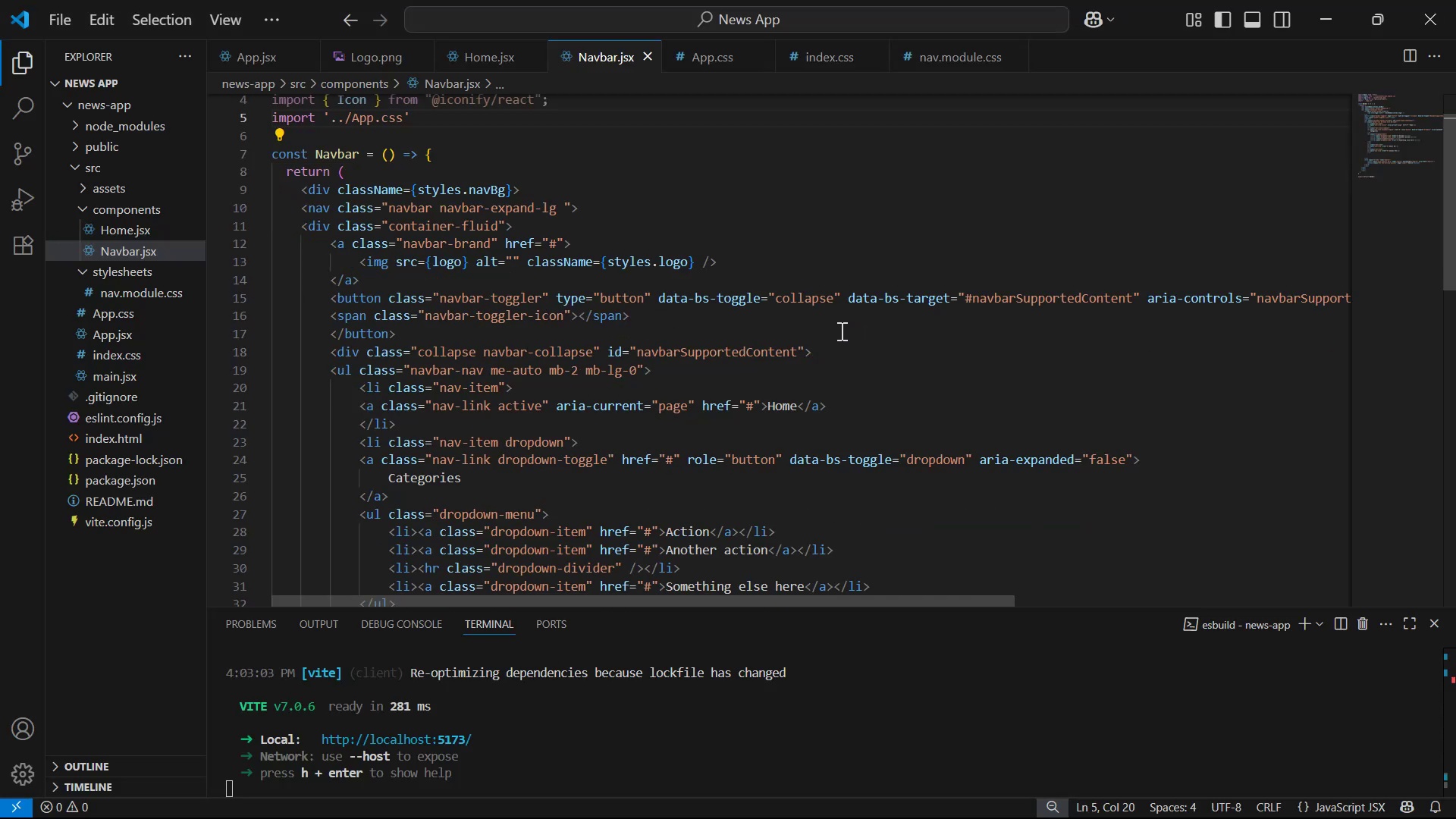 
scroll: coordinate [839, 334], scroll_direction: up, amount: 1.0
 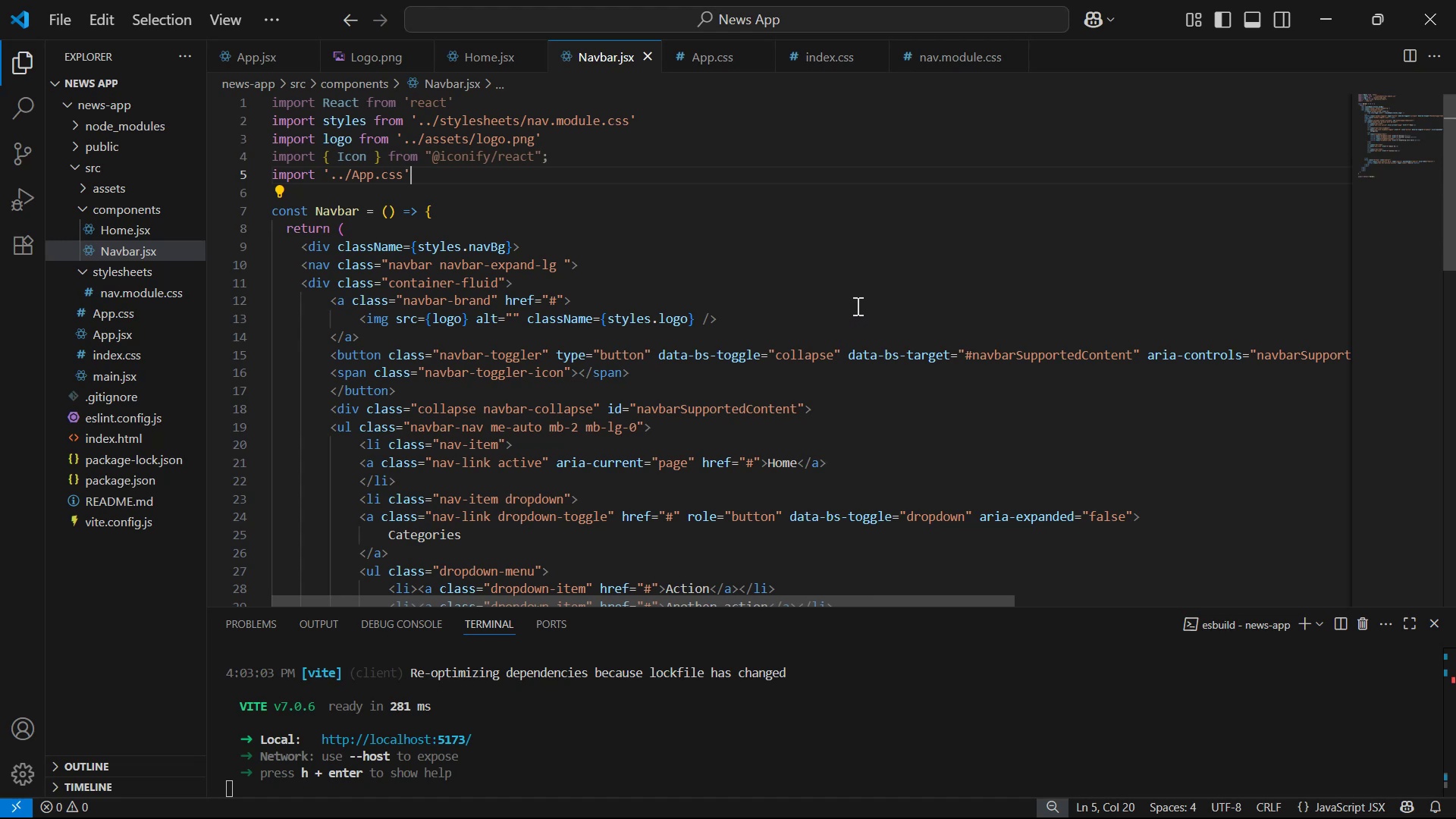 
wait(10.3)
 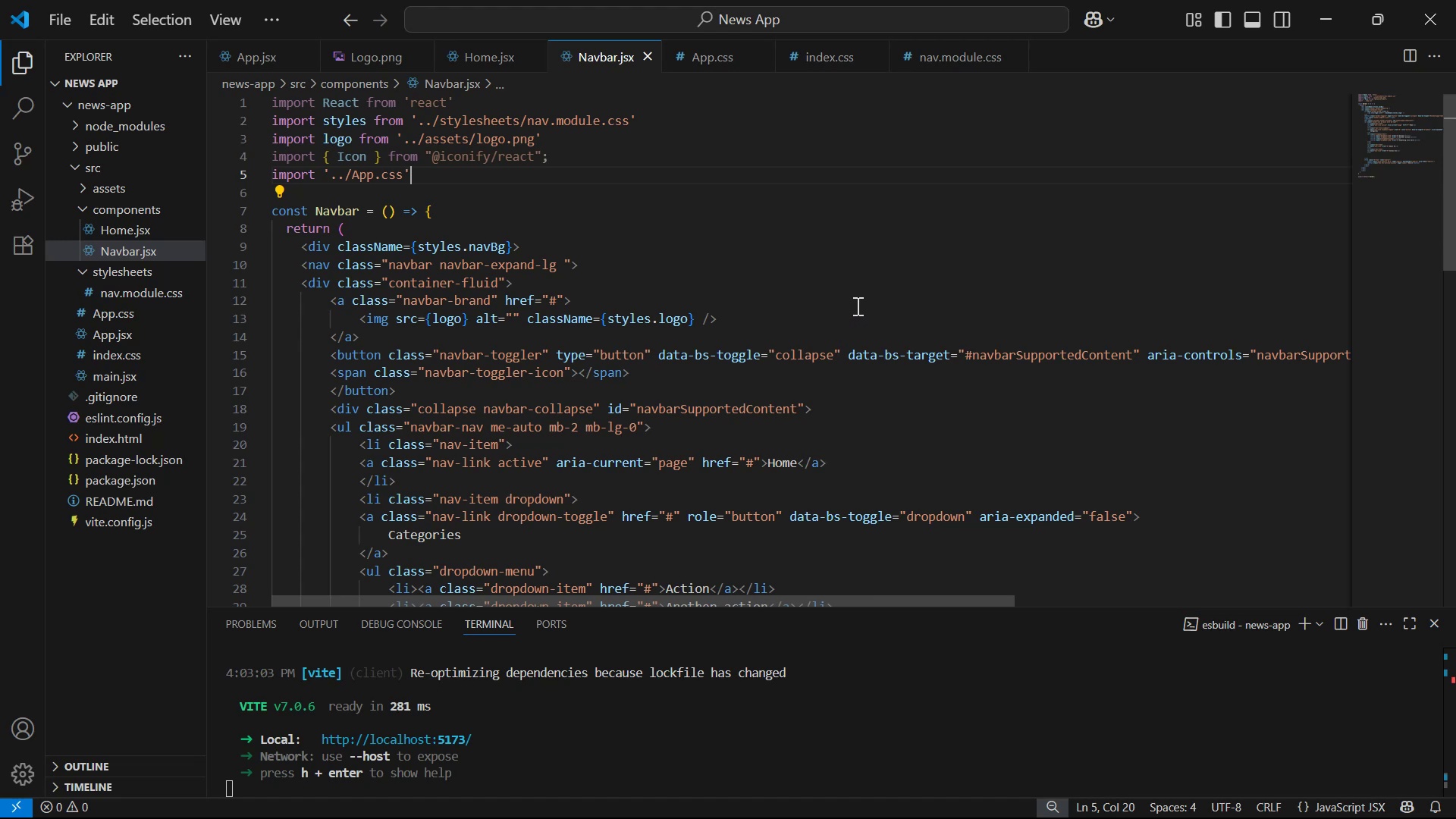 
scroll: coordinate [918, 347], scroll_direction: down, amount: 5.0
 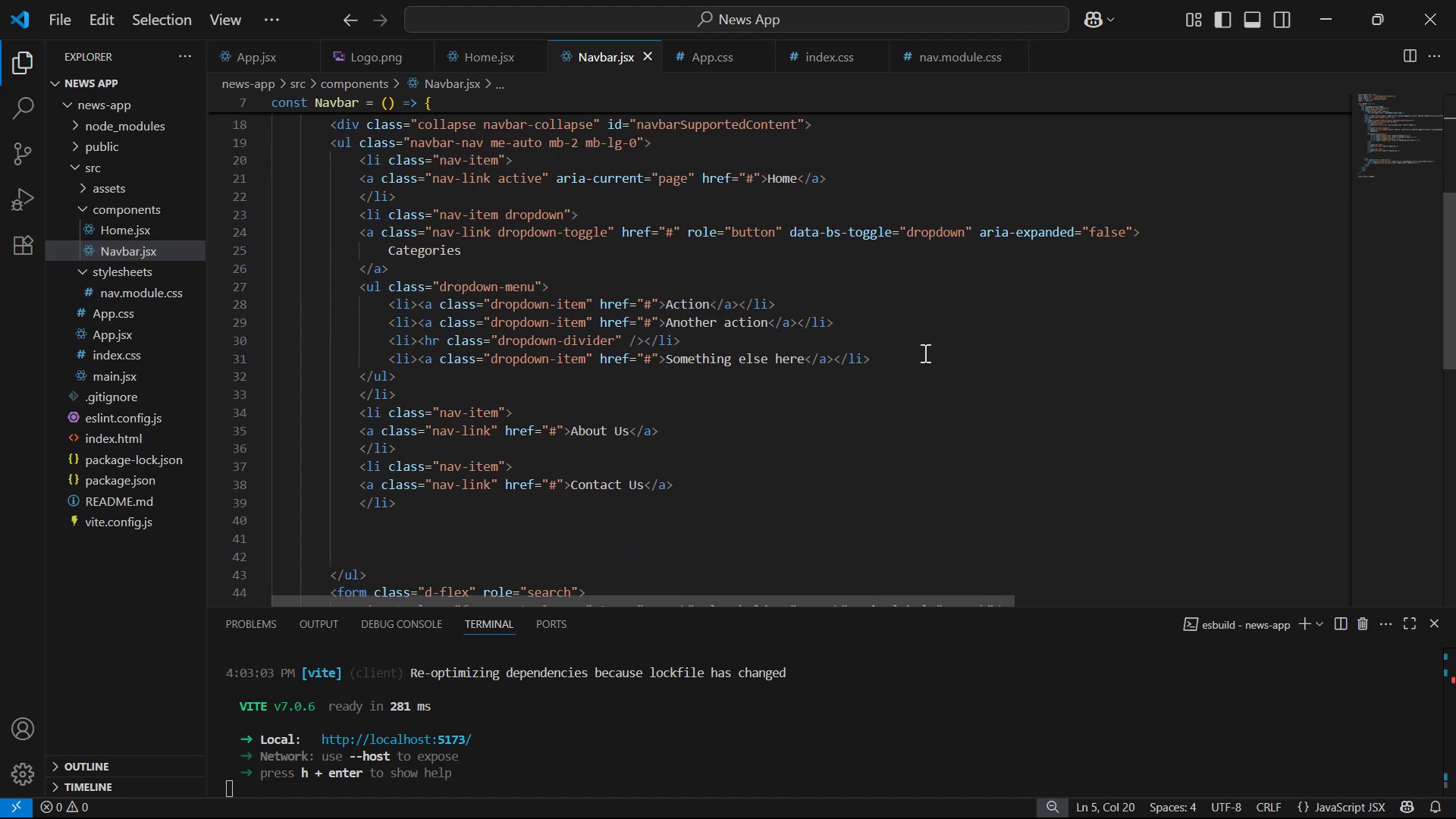 
key(Alt+Tab)
 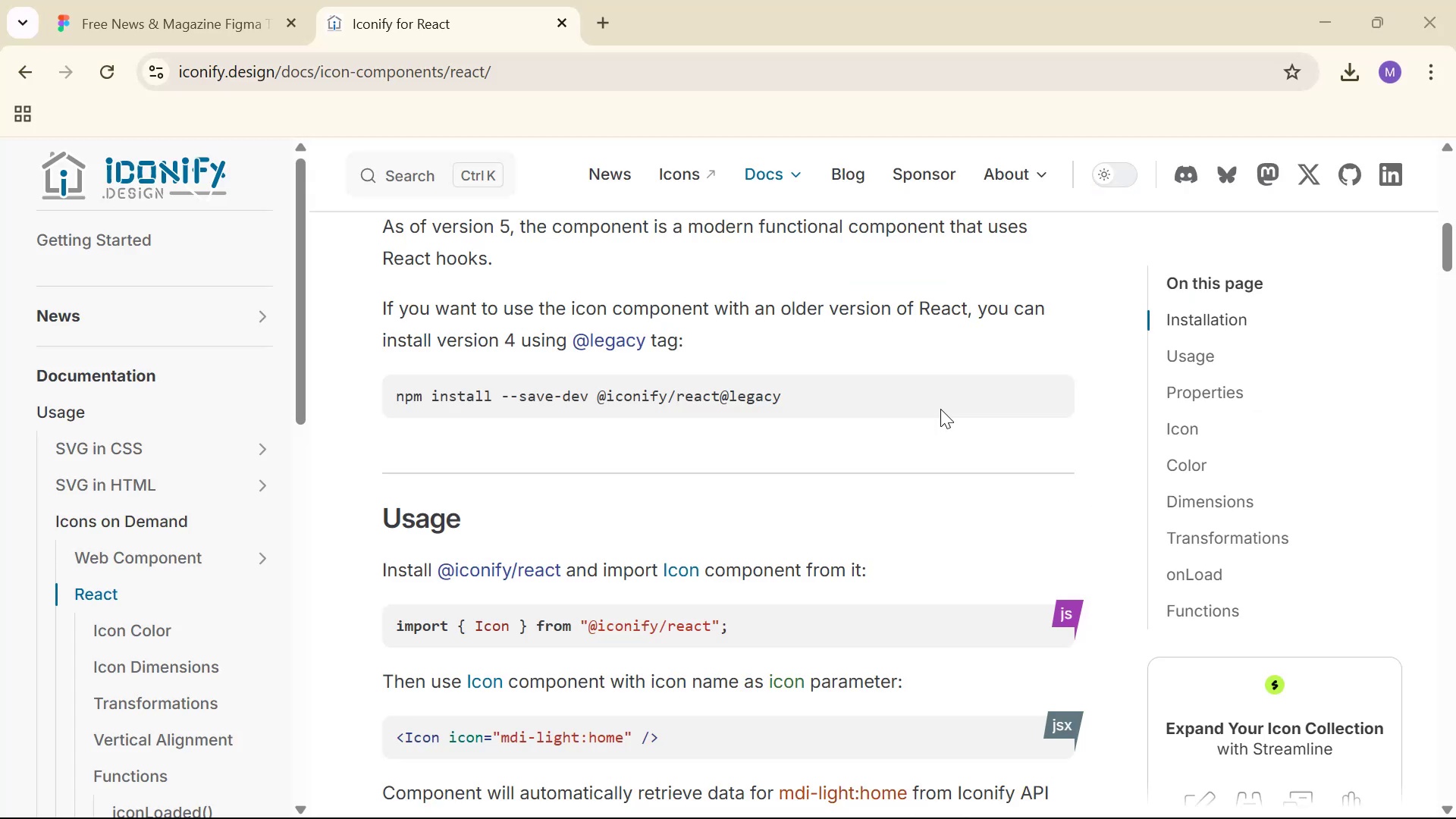 
scroll: coordinate [940, 427], scroll_direction: down, amount: 2.0
 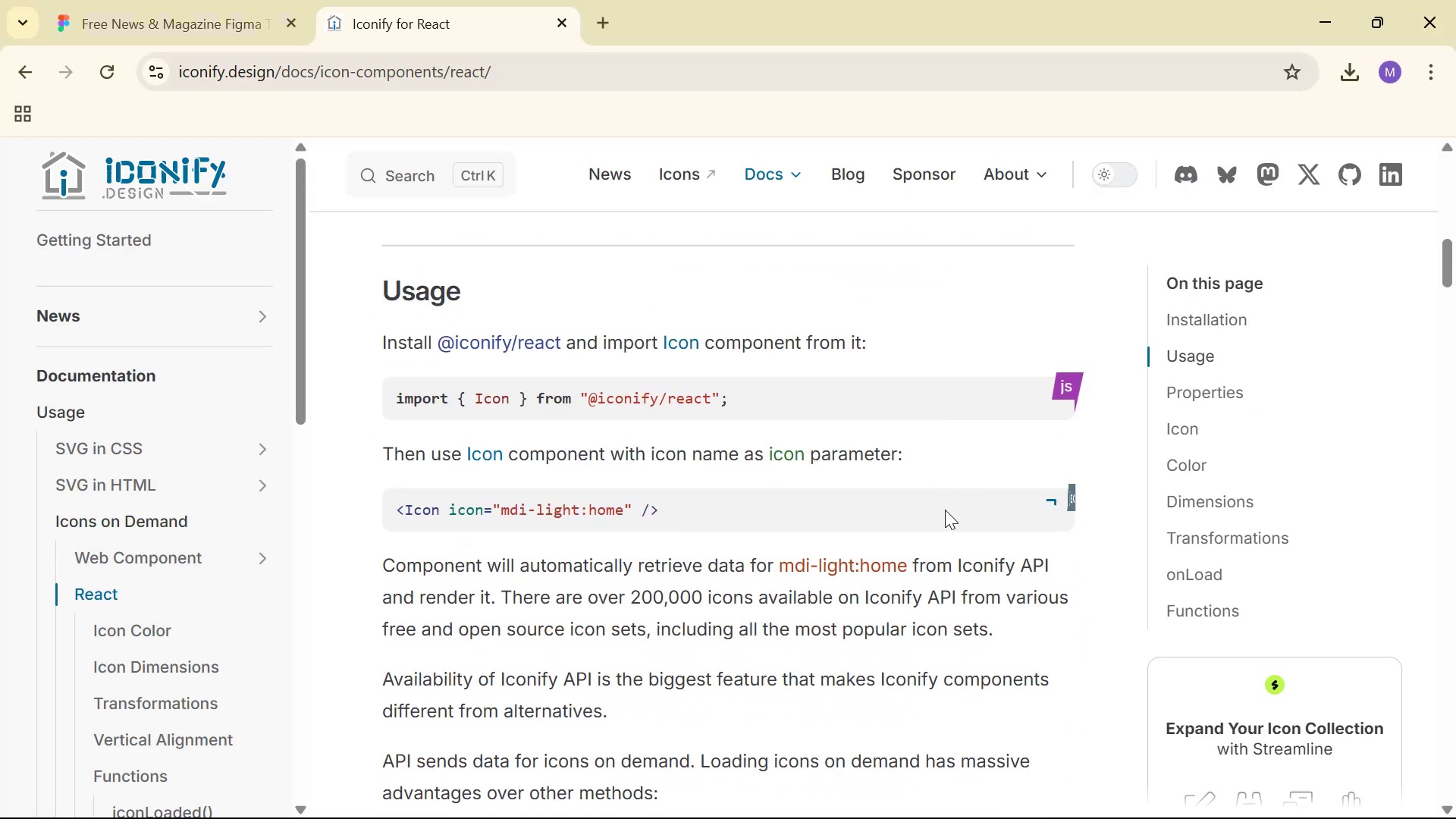 
left_click([1045, 512])
 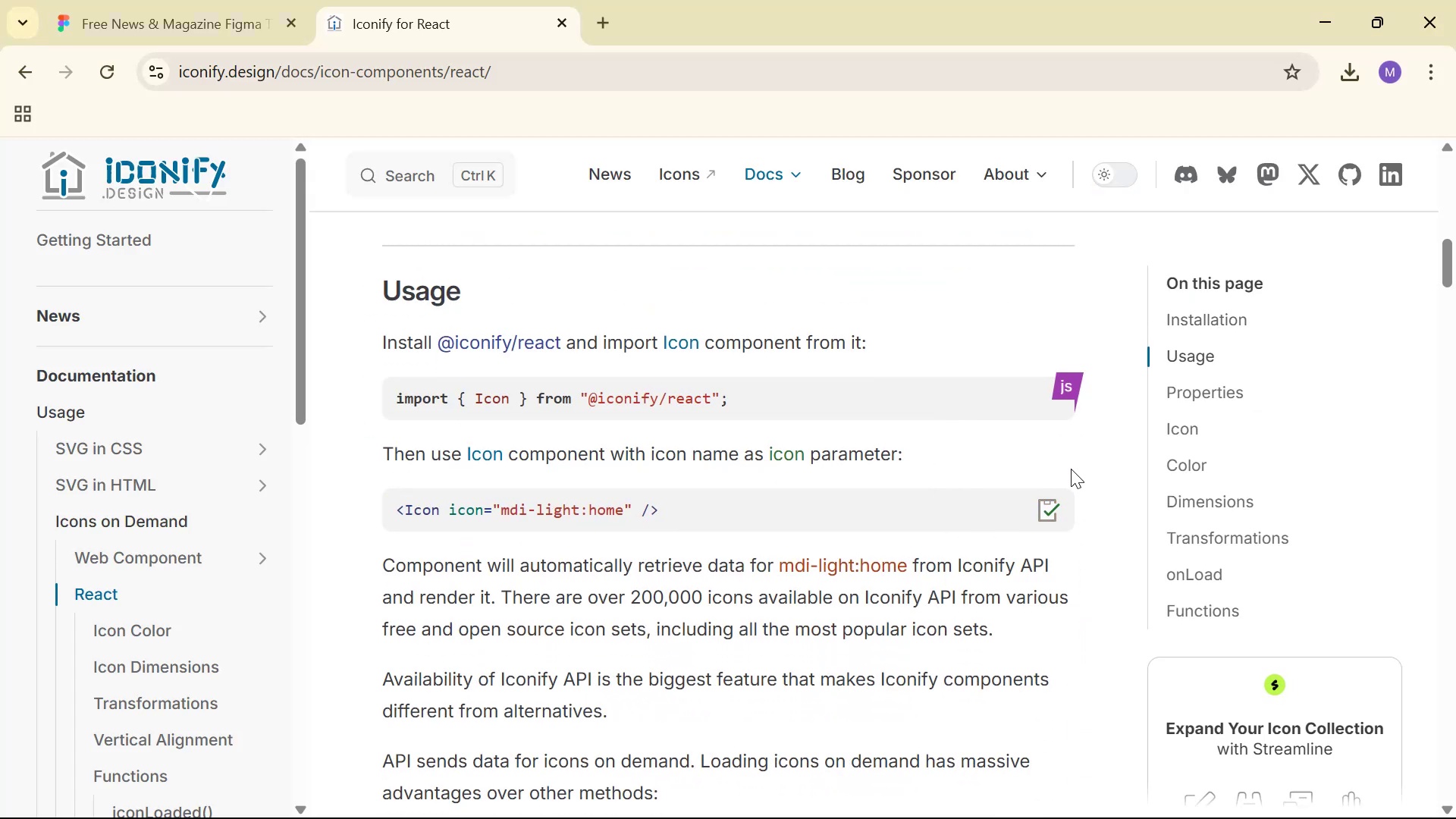 
key(Alt+Tab)
 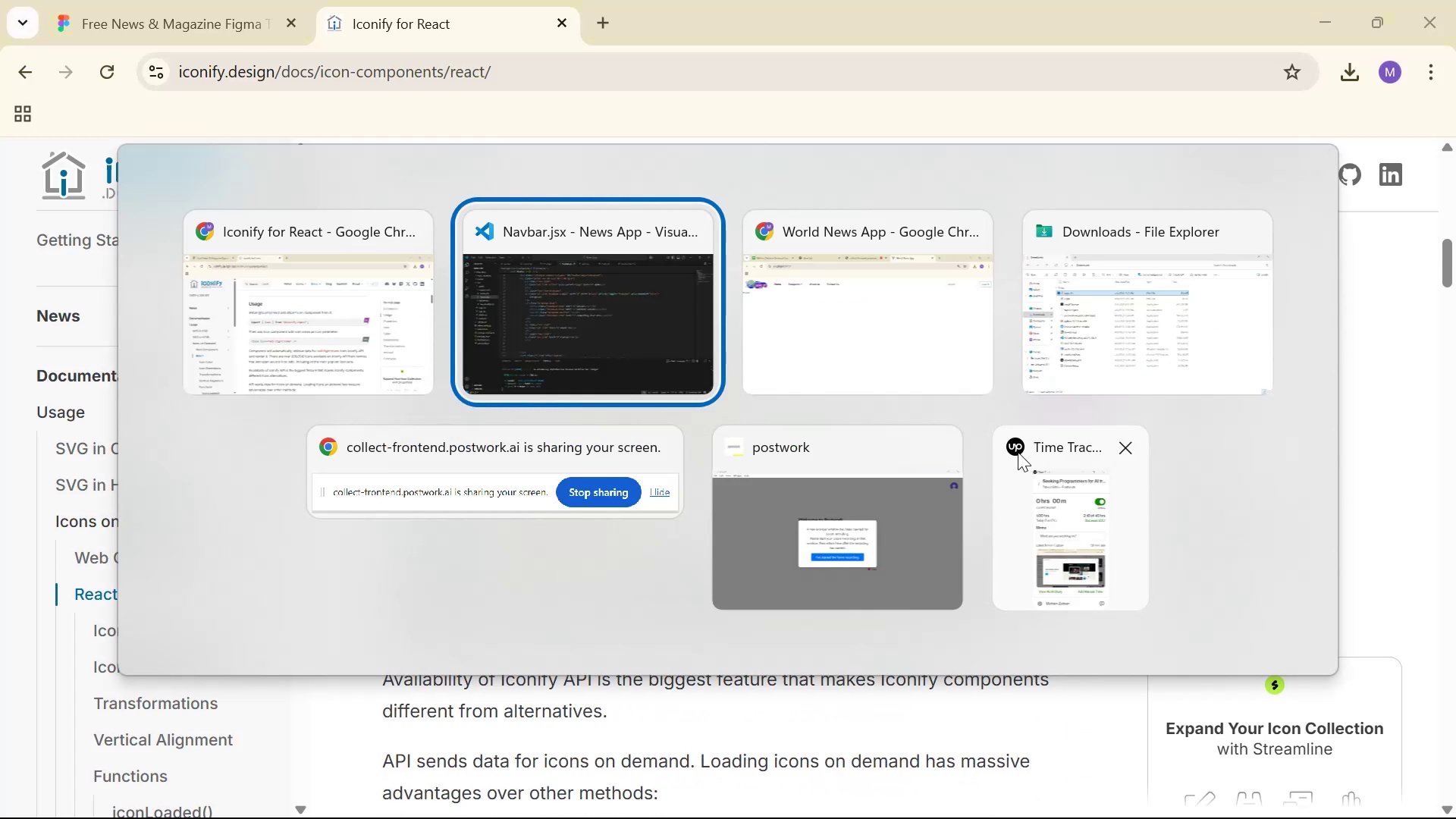 
scroll: coordinate [797, 333], scroll_direction: up, amount: 11.0
 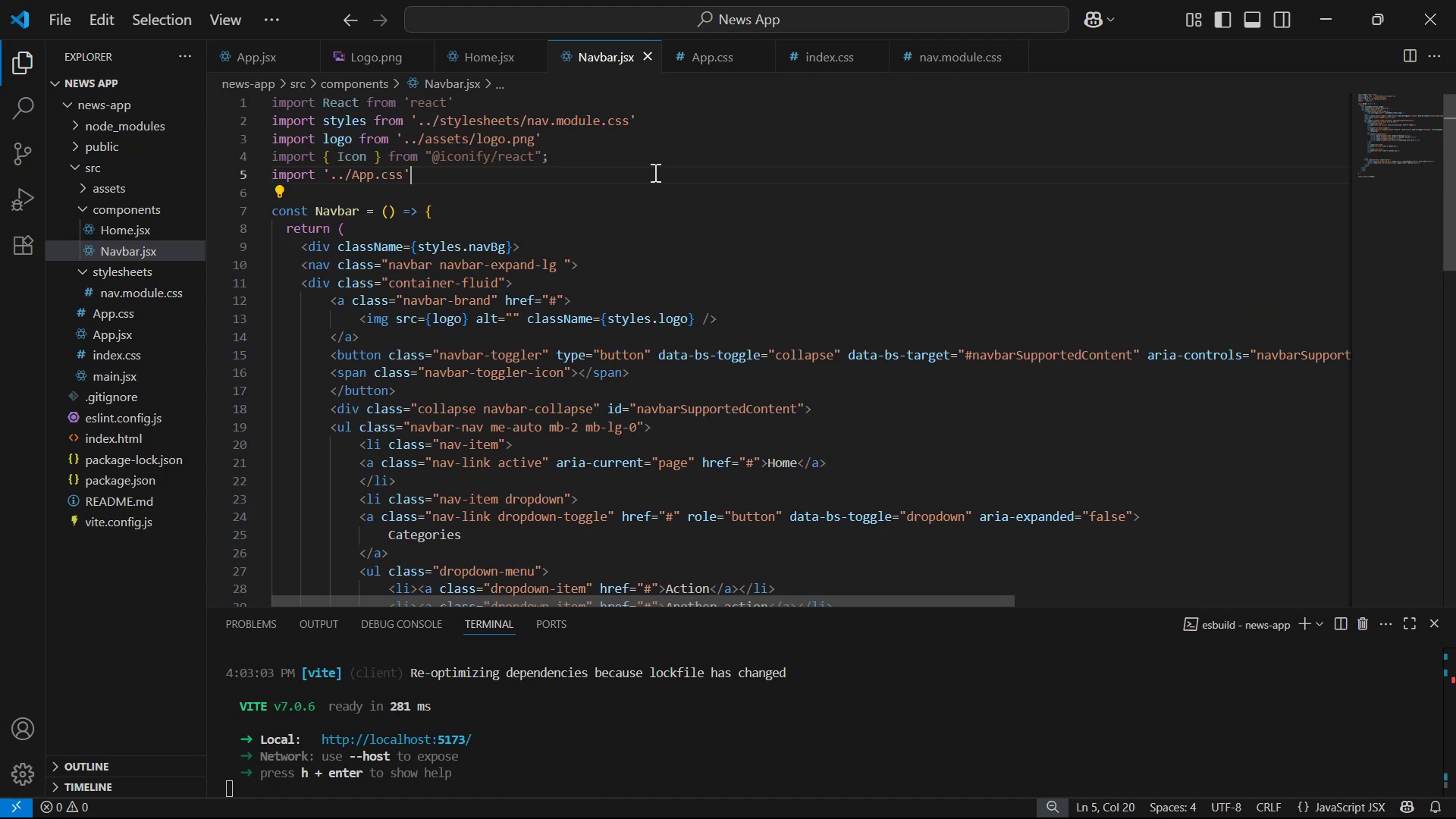 
left_click([643, 151])
 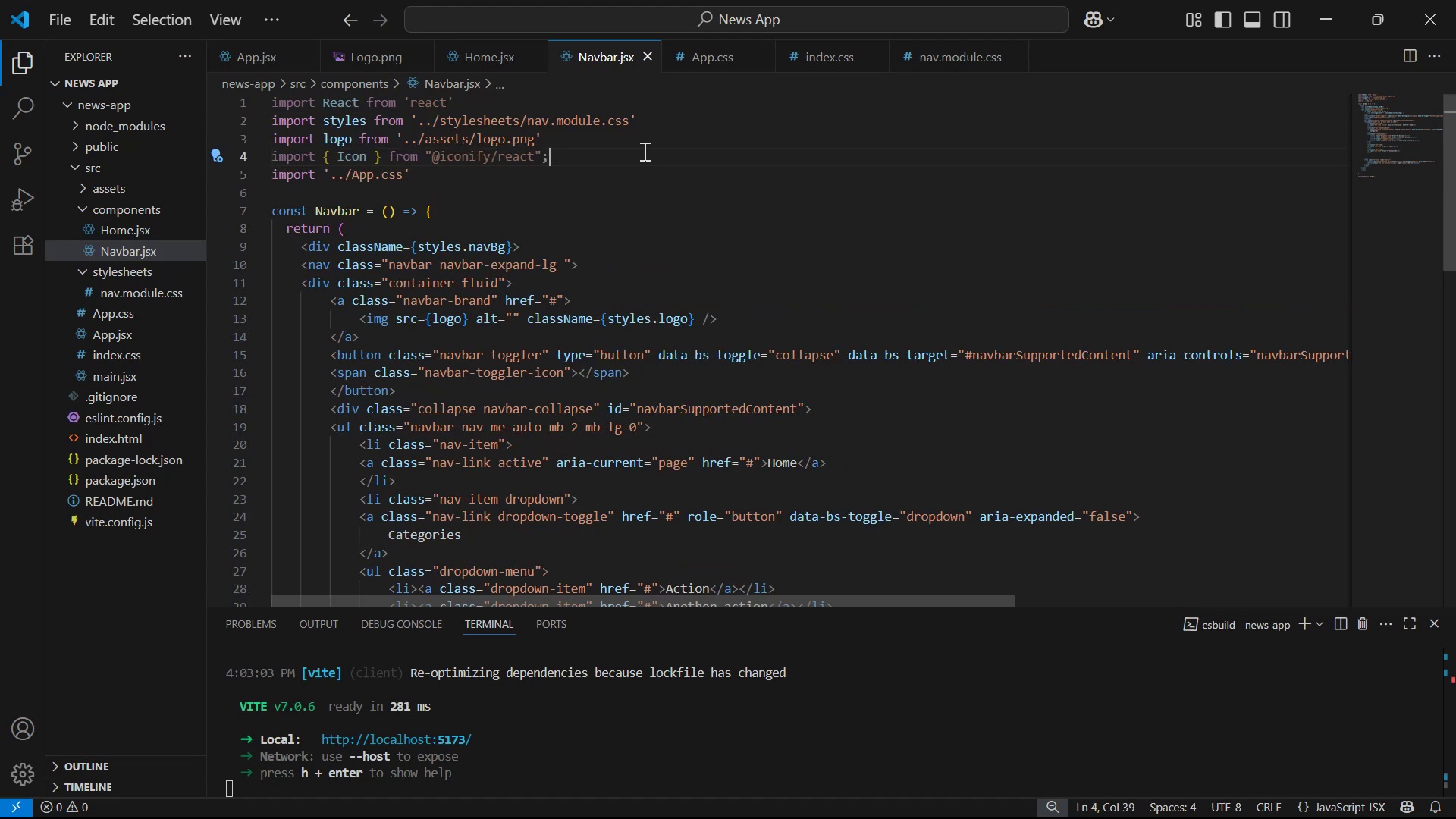 
wait(6.92)
 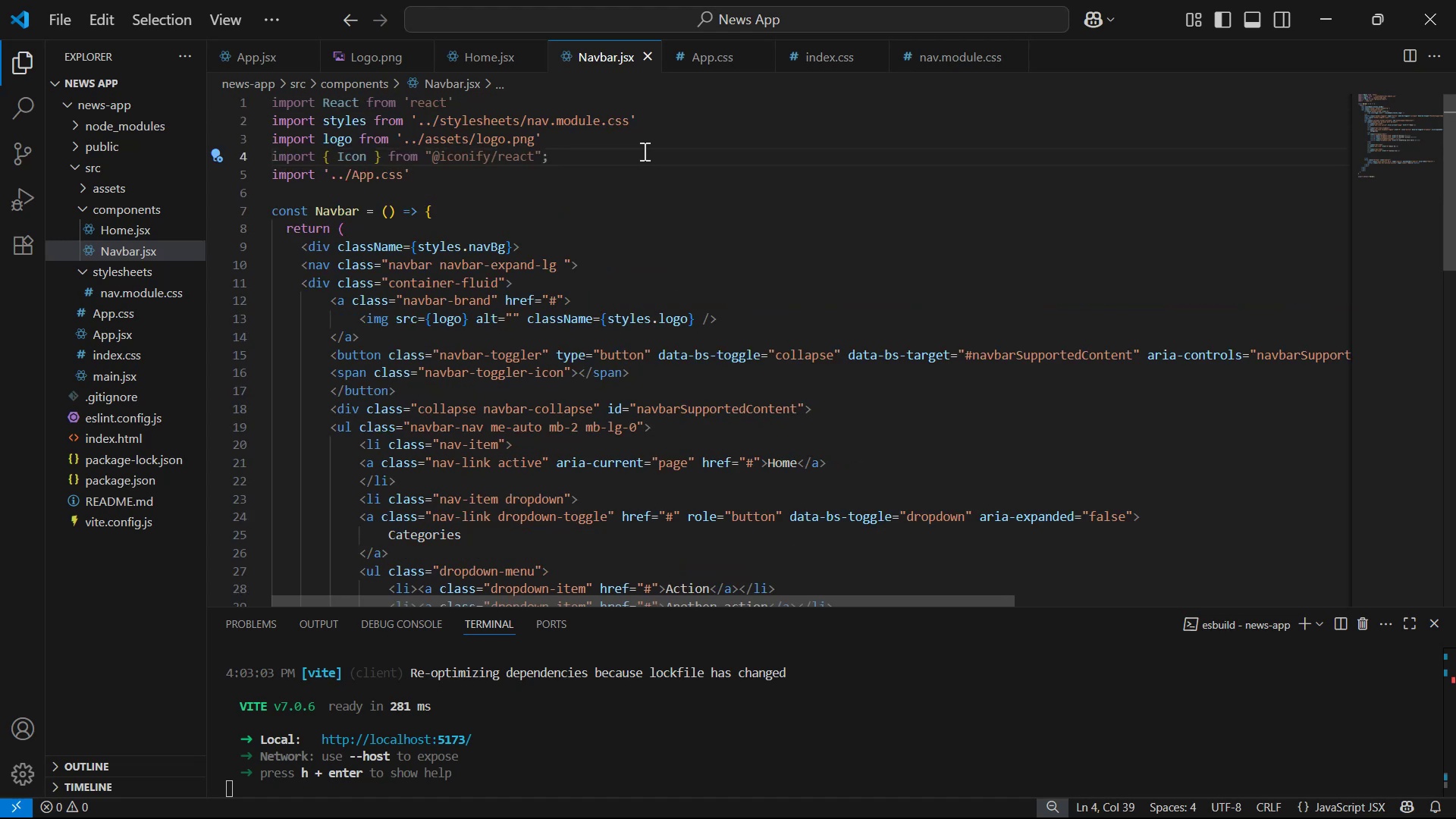 
scroll: coordinate [940, 400], scroll_direction: down, amount: 10.0
 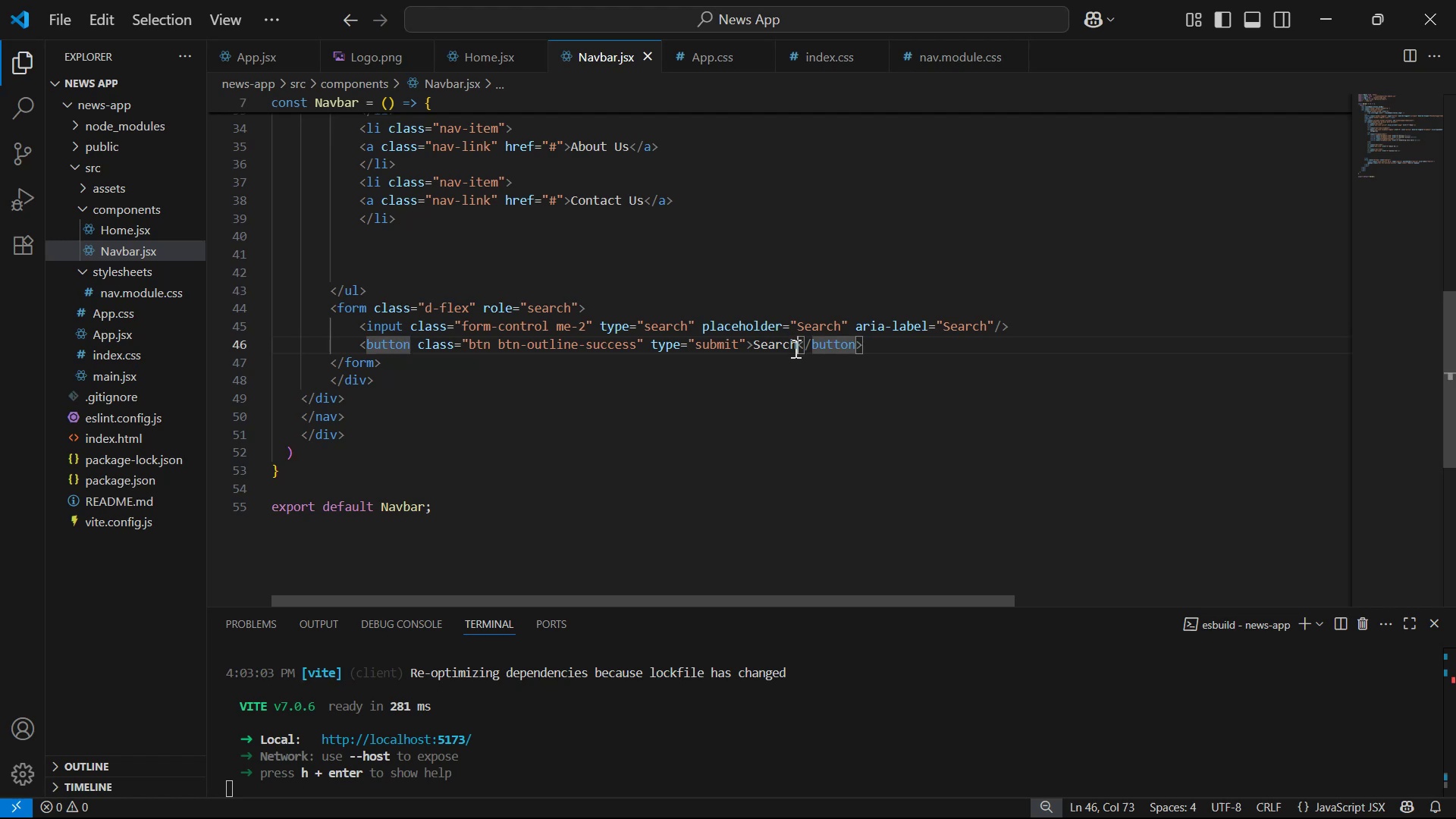 
key(Backslash)
 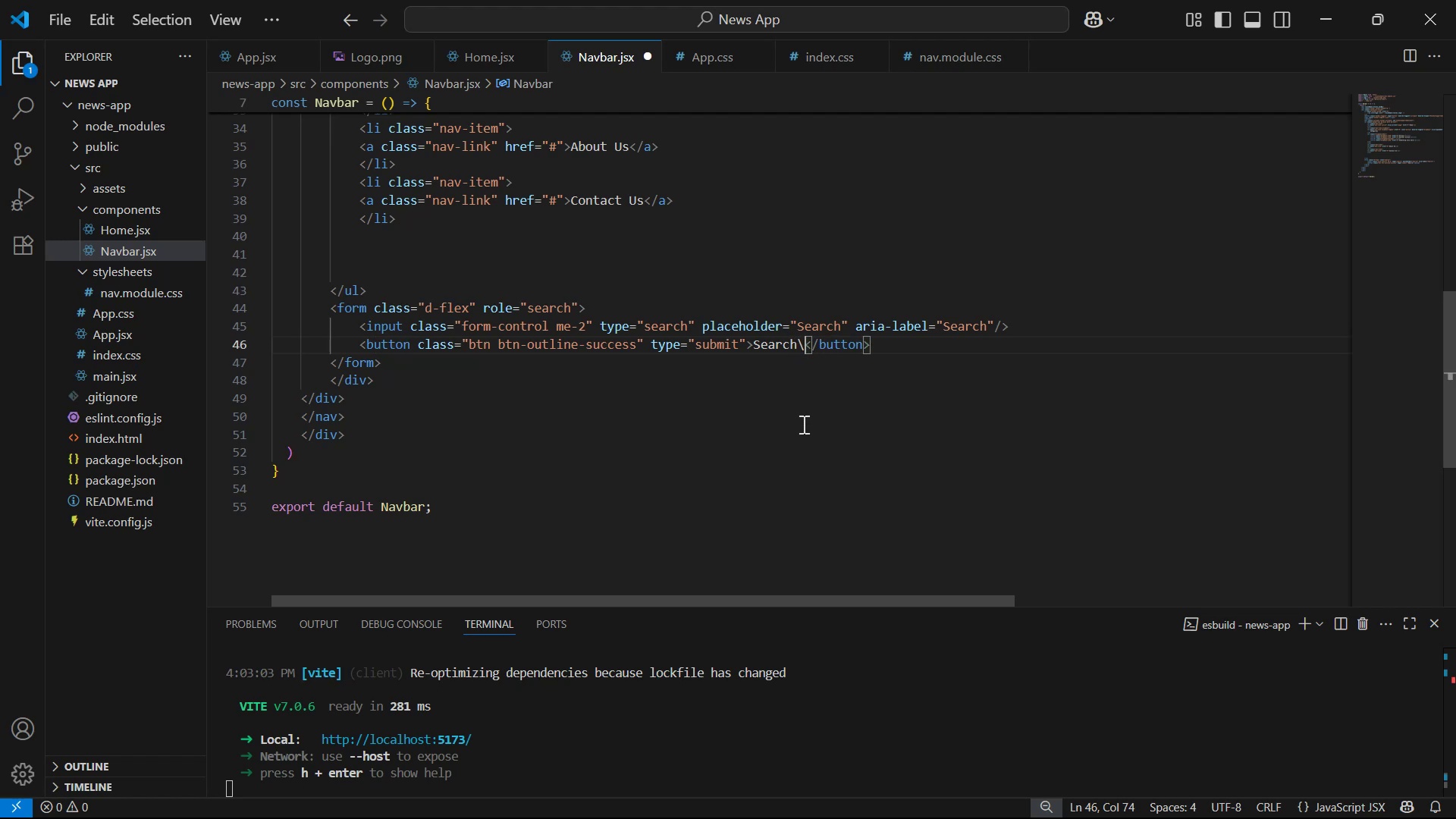 
key(Backspace)
 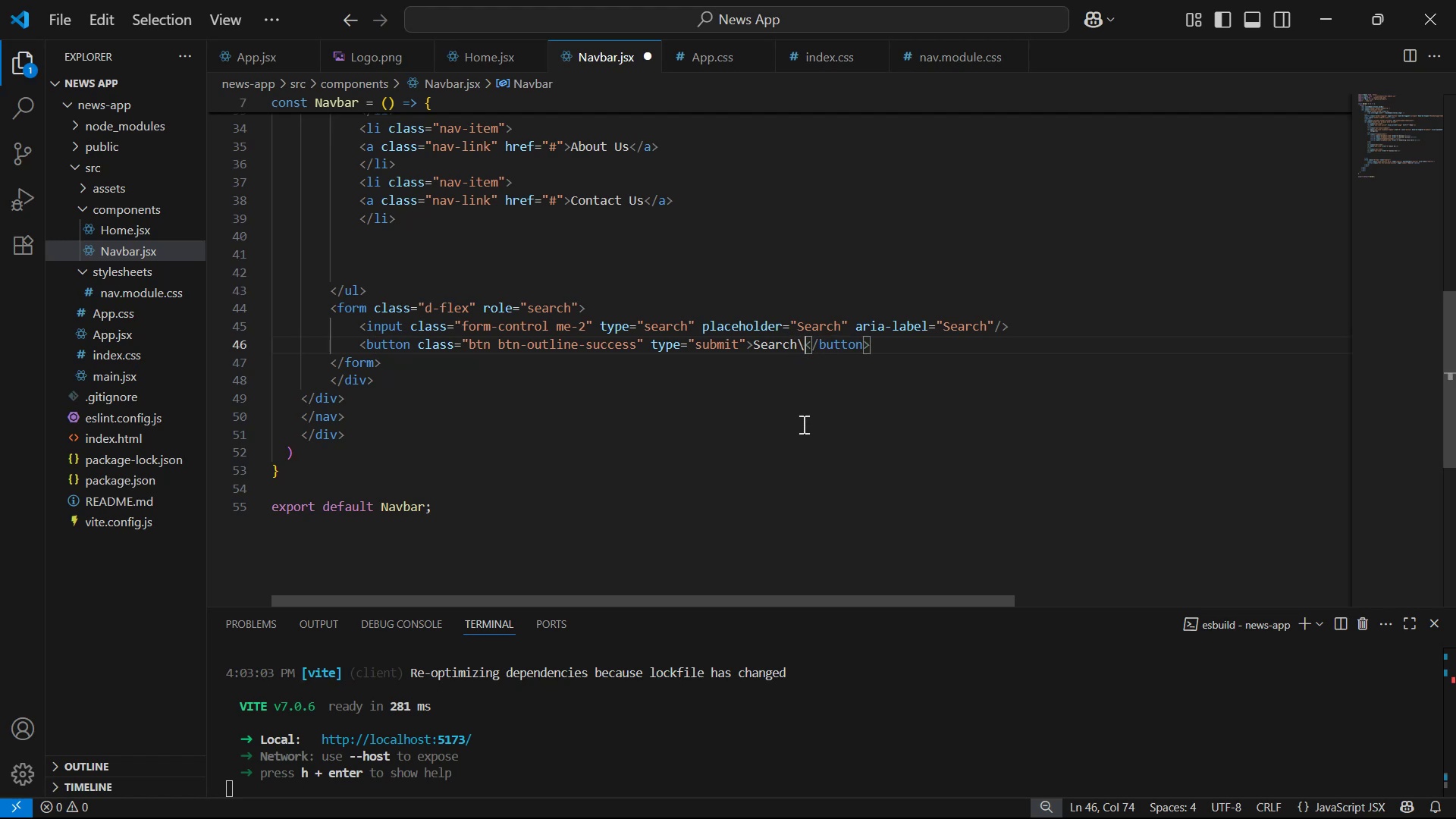 
key(Backspace)
 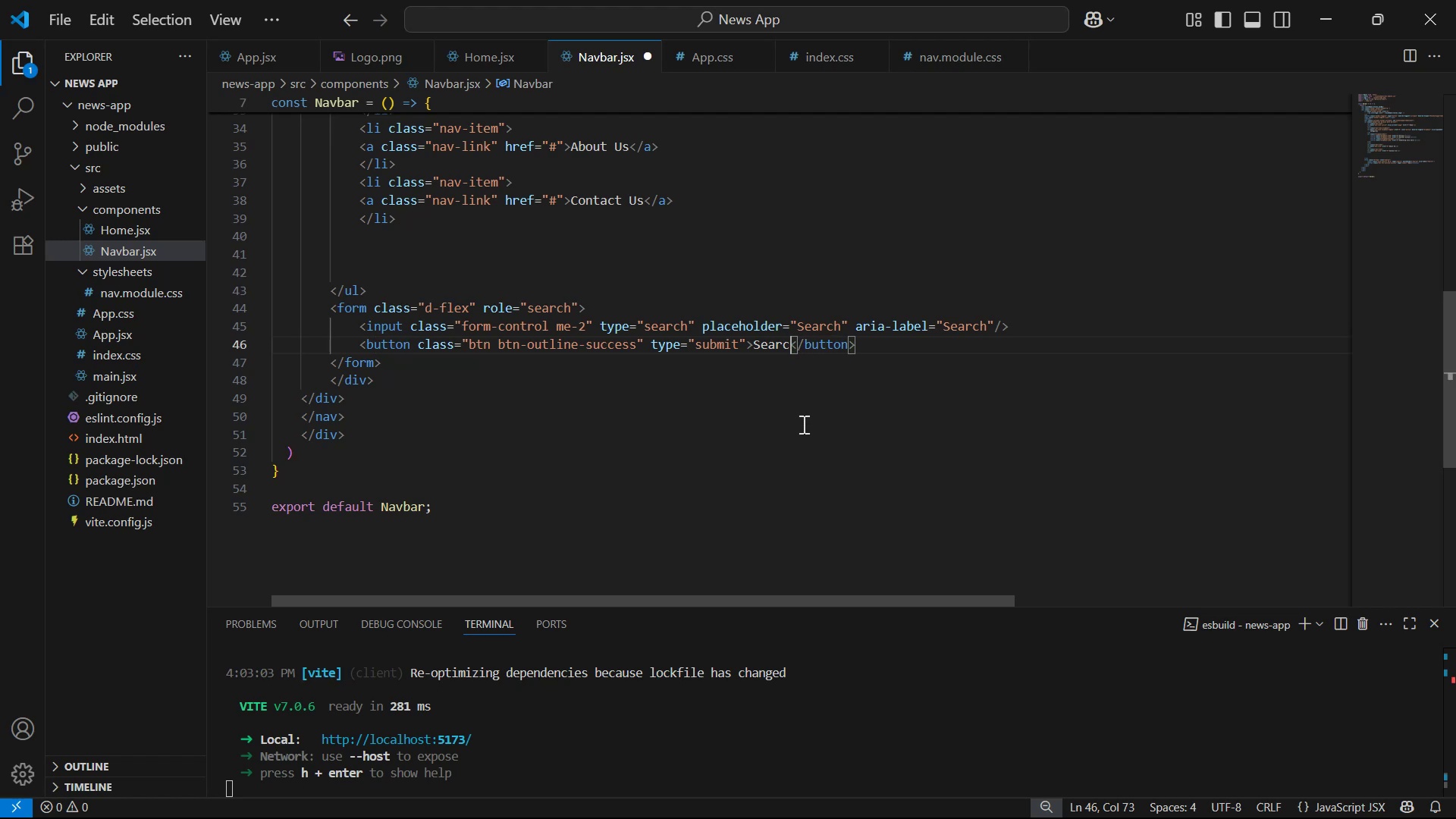 
key(Backspace)
 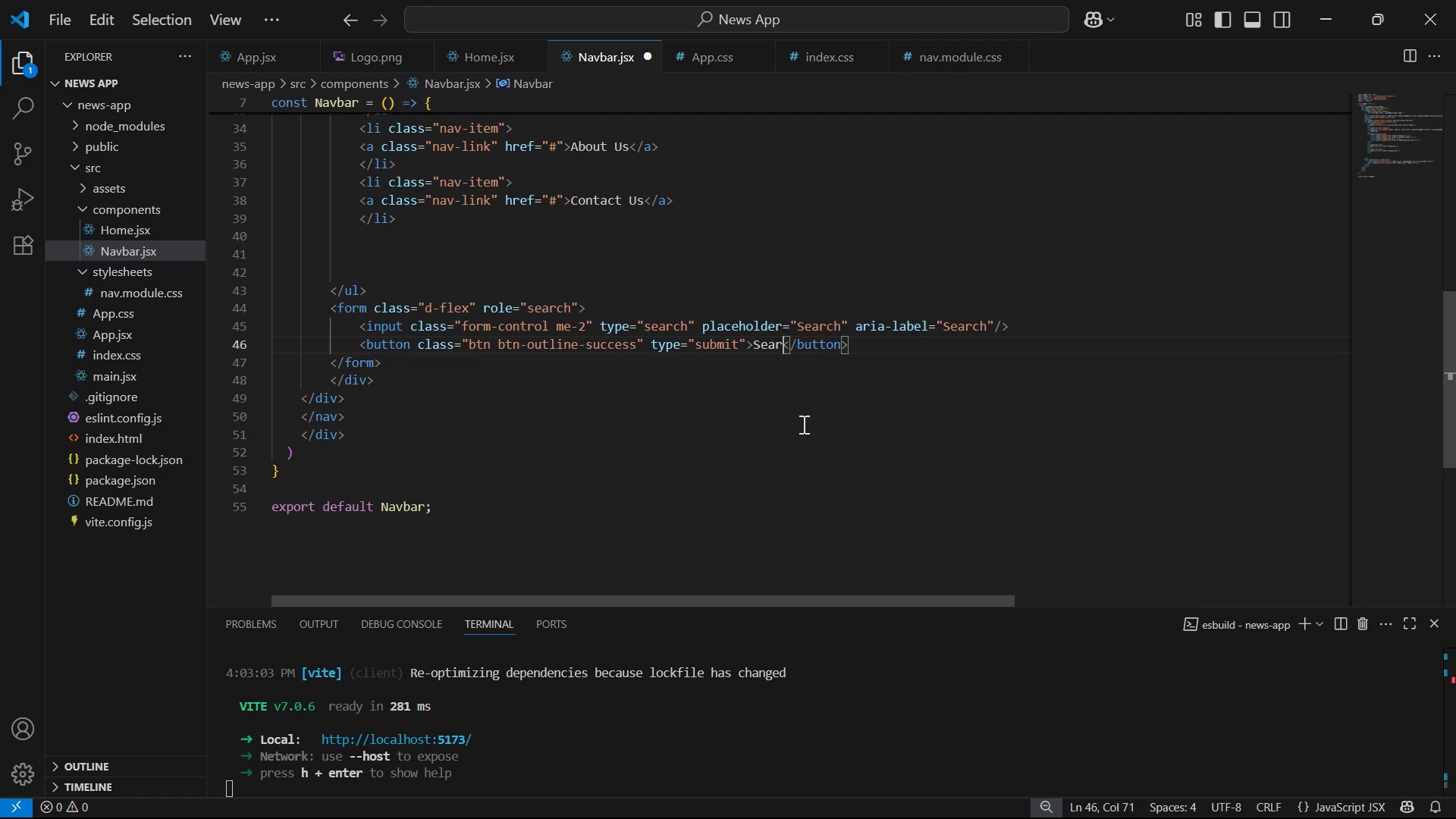 
key(Backspace)
 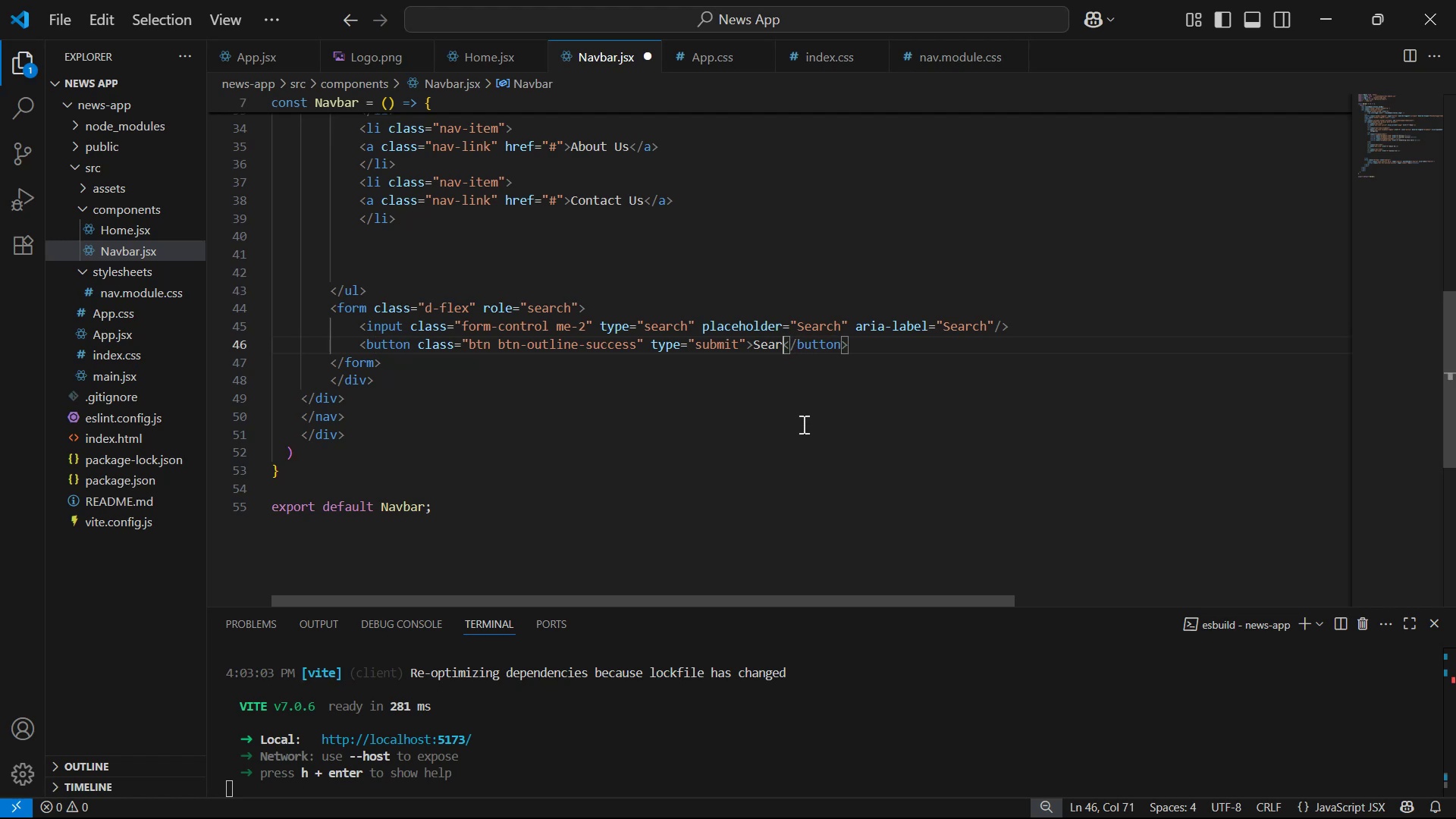 
key(Backspace)
 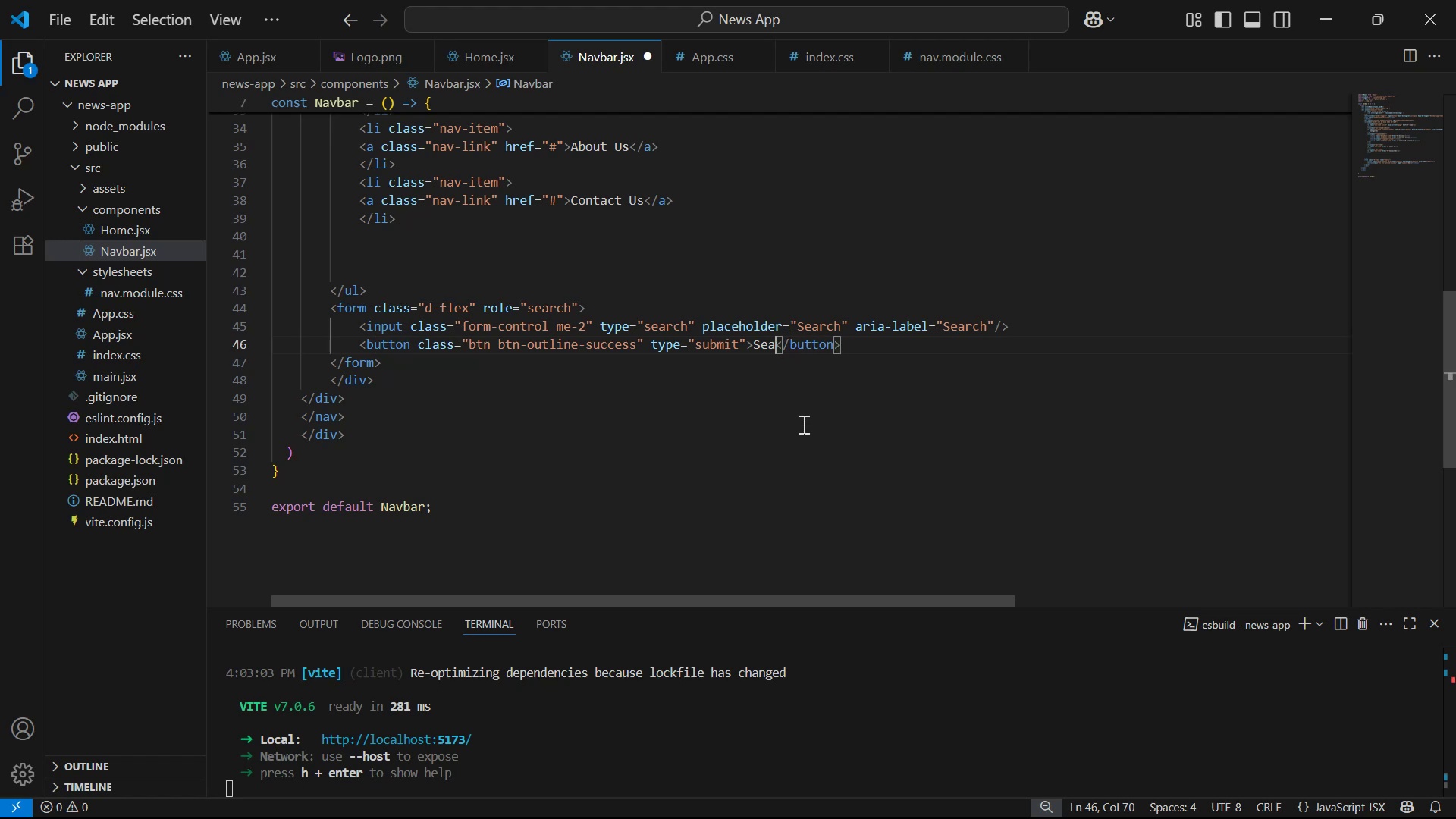 
key(Backspace)
 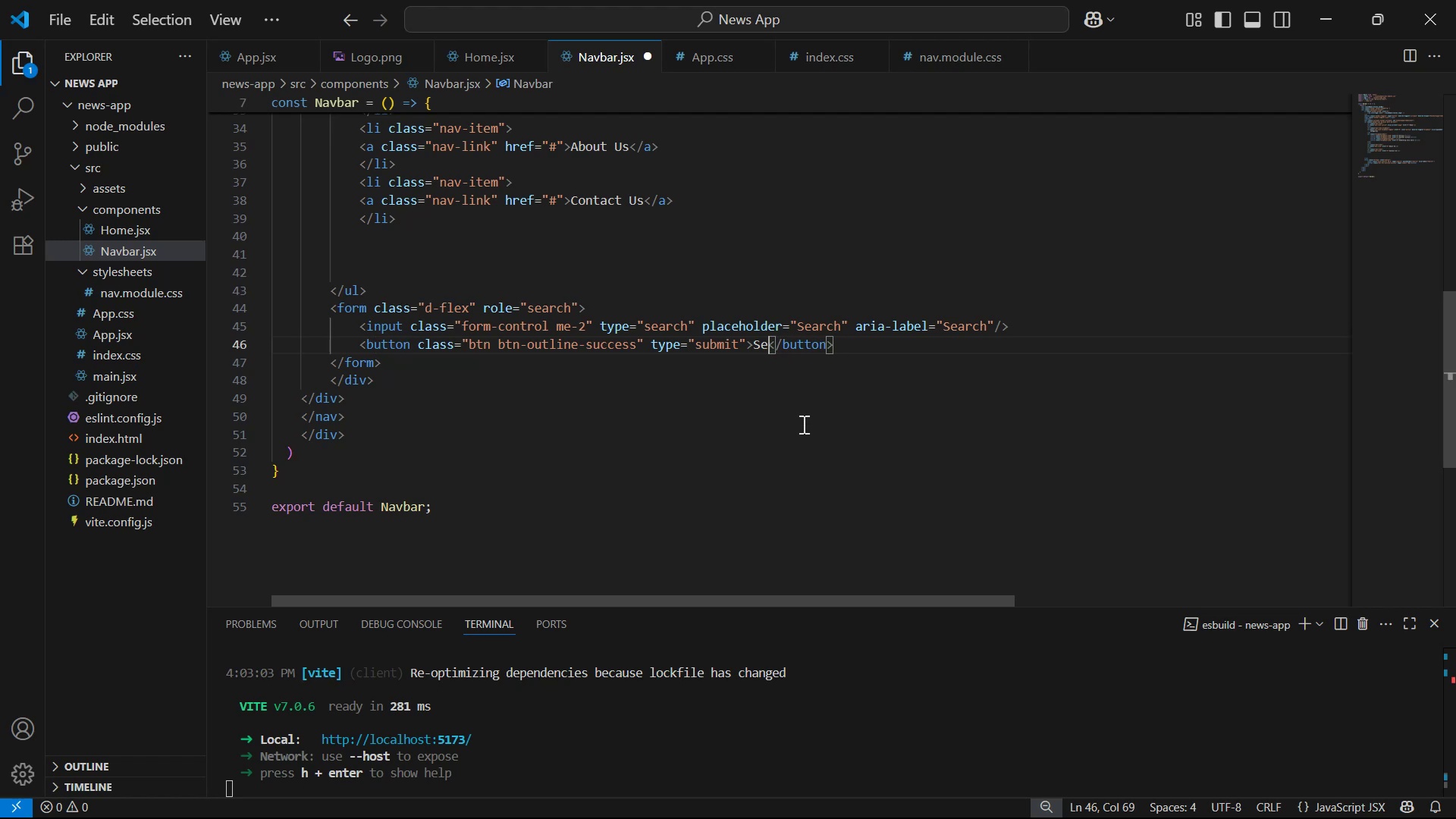 
key(Backspace)
 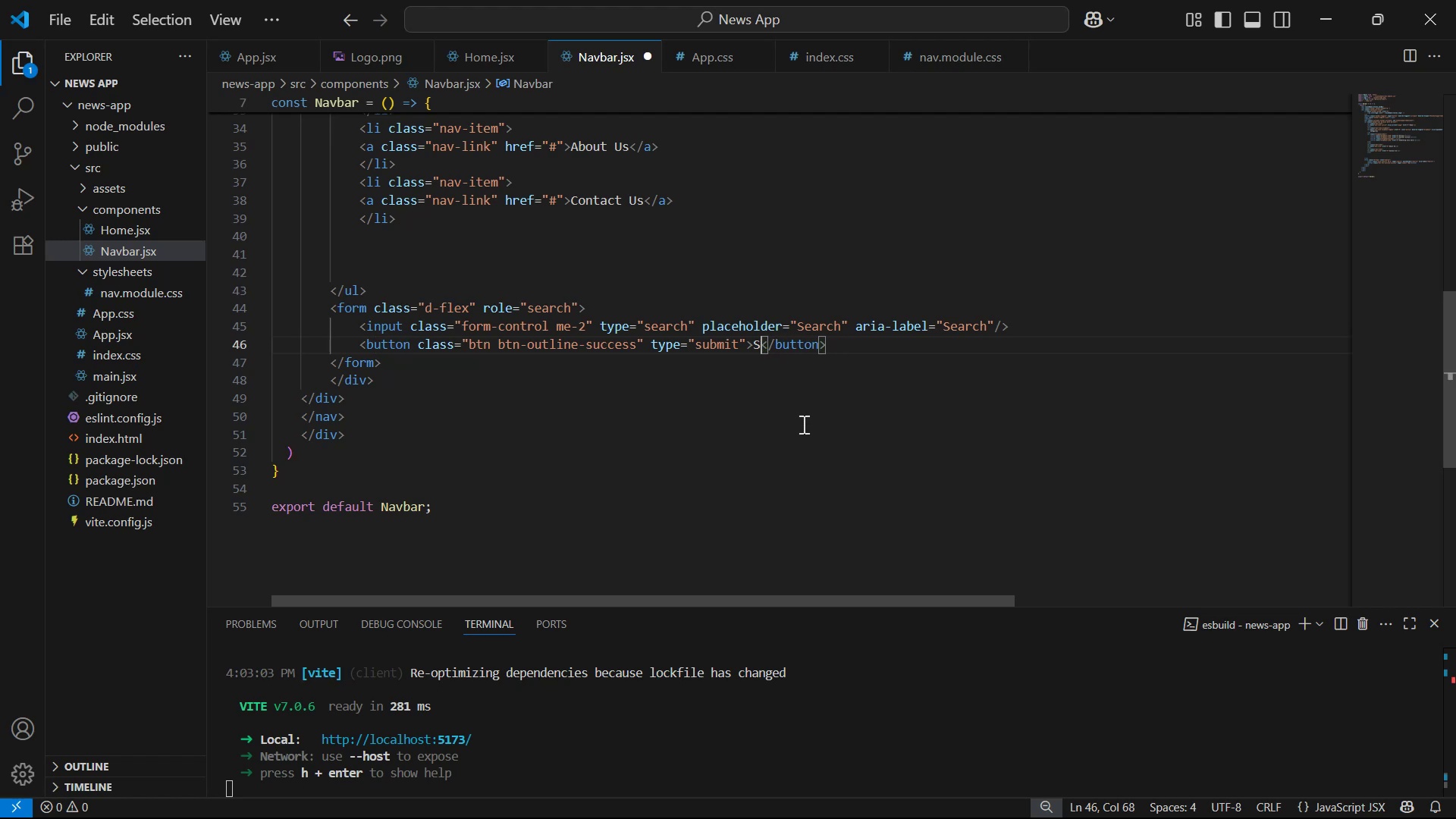 
key(Control+V)
 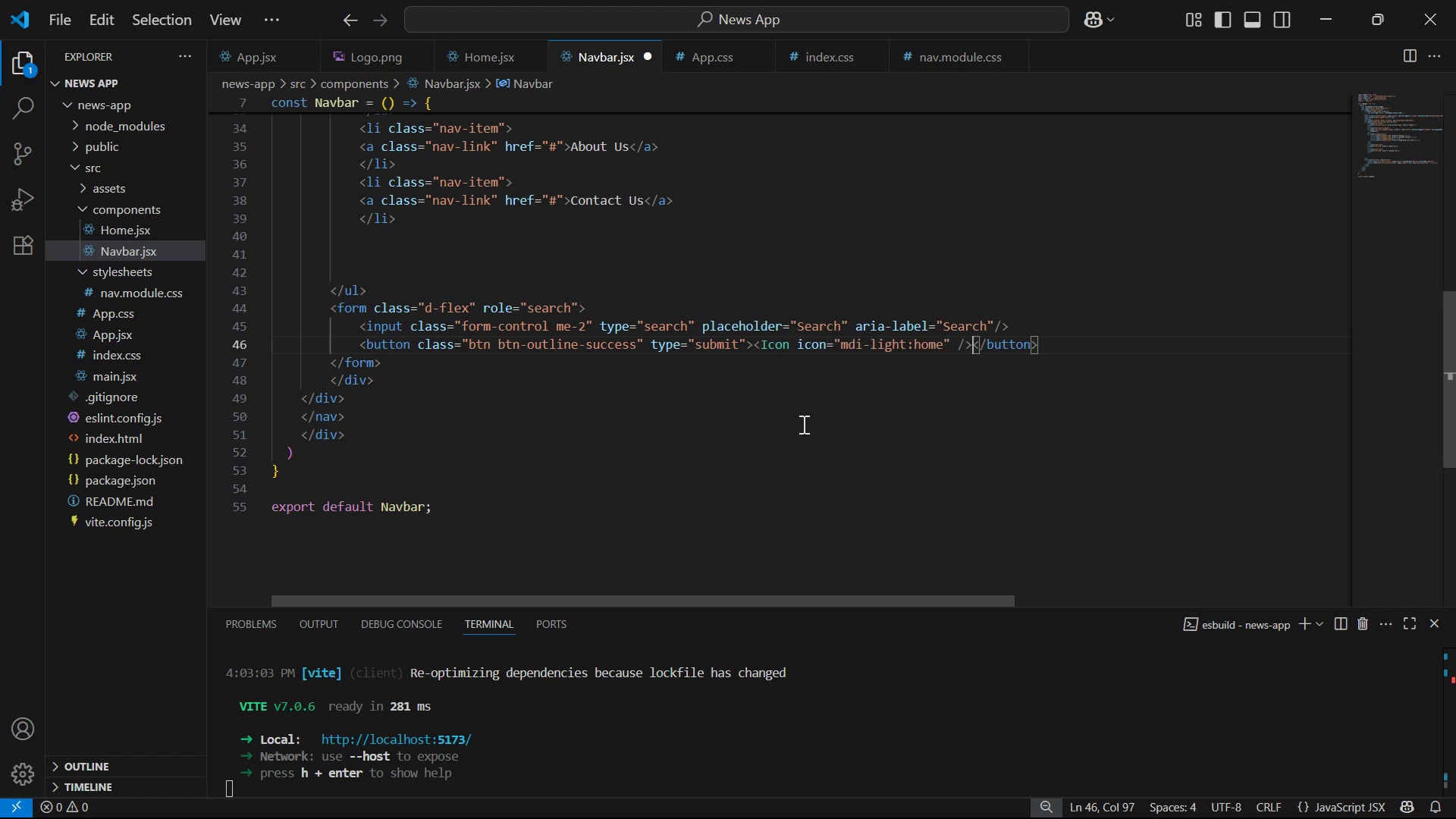 
key(Control+S)
 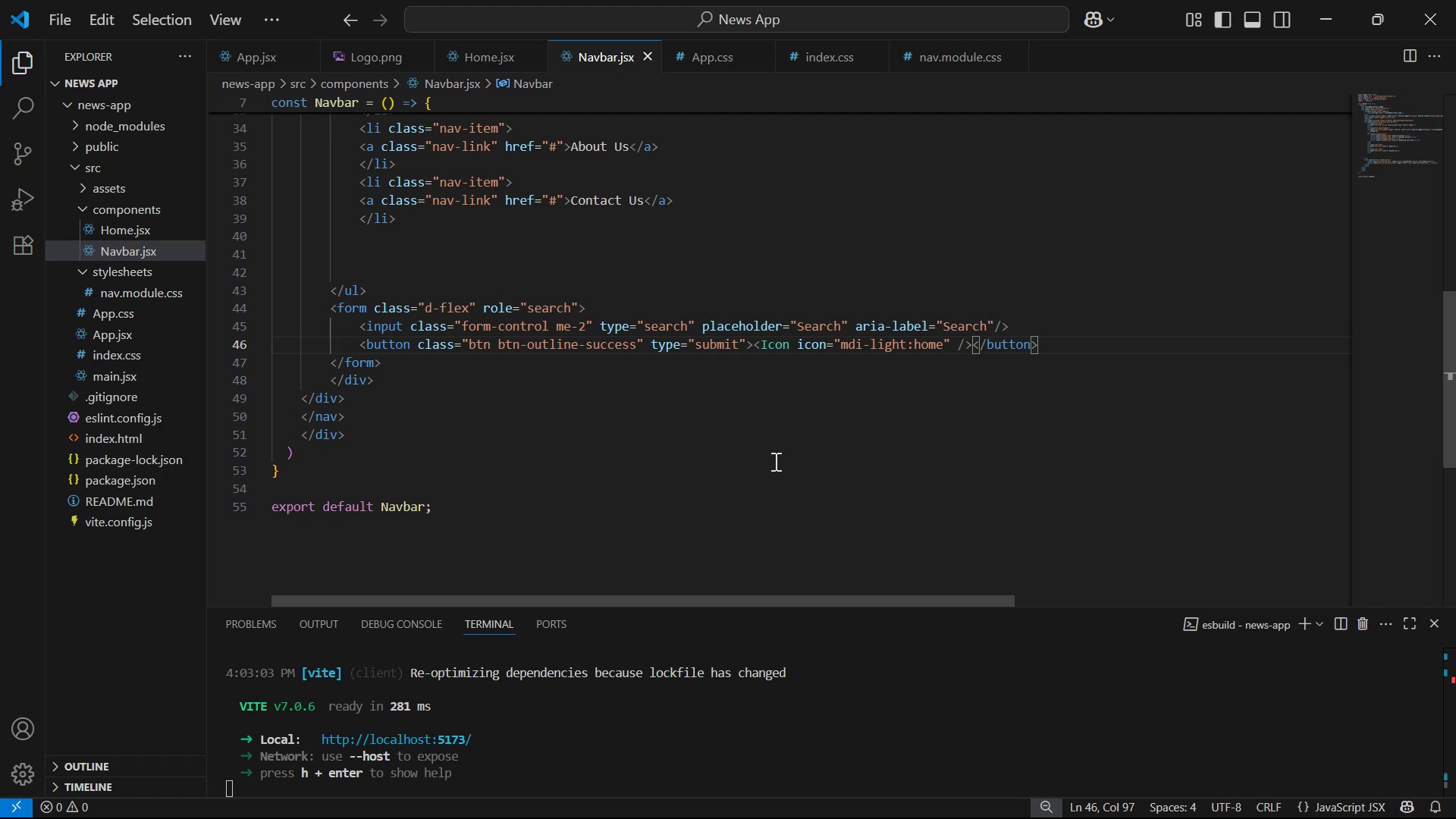 
wait(38.28)
 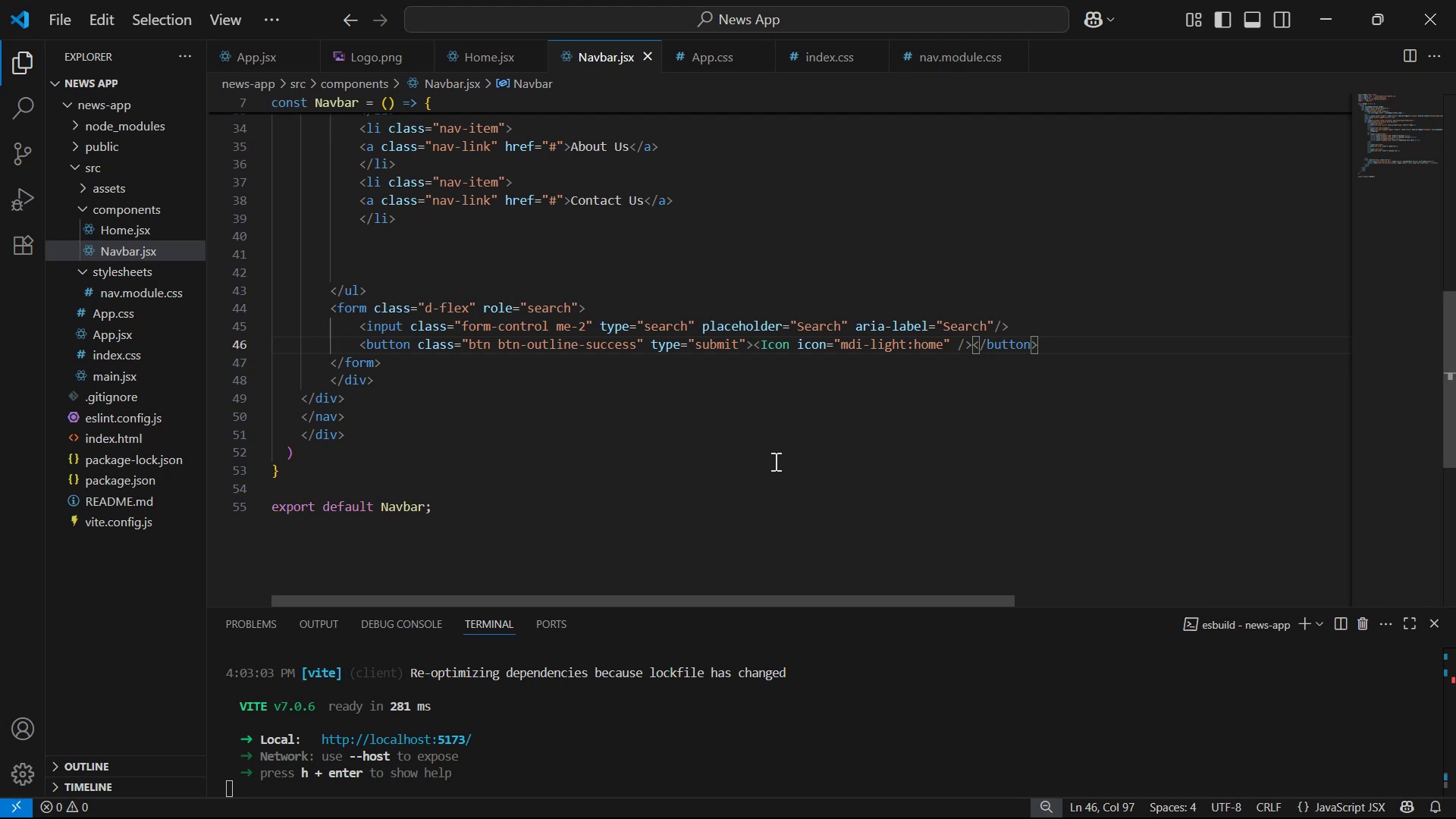 
scroll: coordinate [852, 470], scroll_direction: down, amount: 1.0
 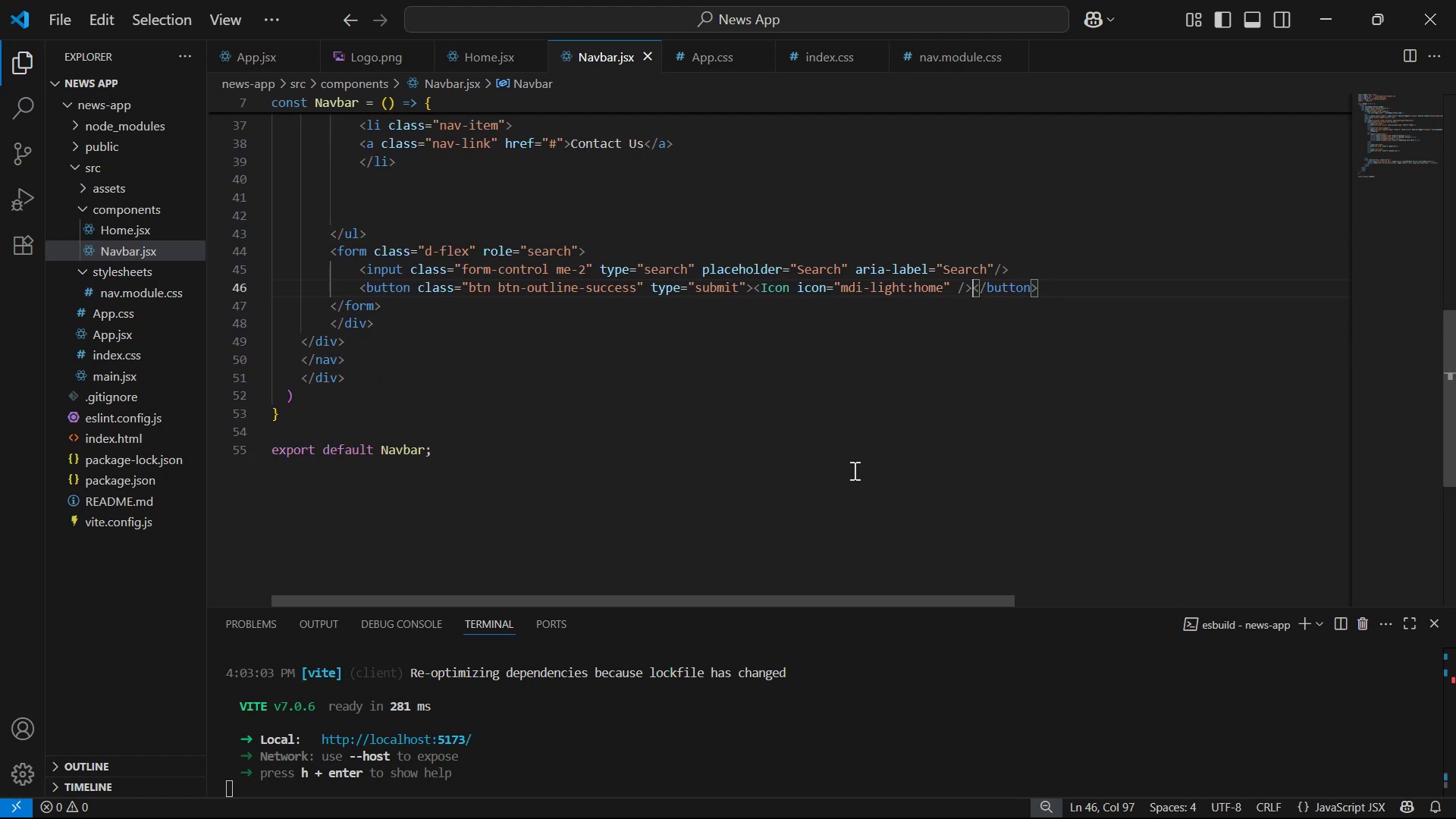 
key(Alt+Tab)
 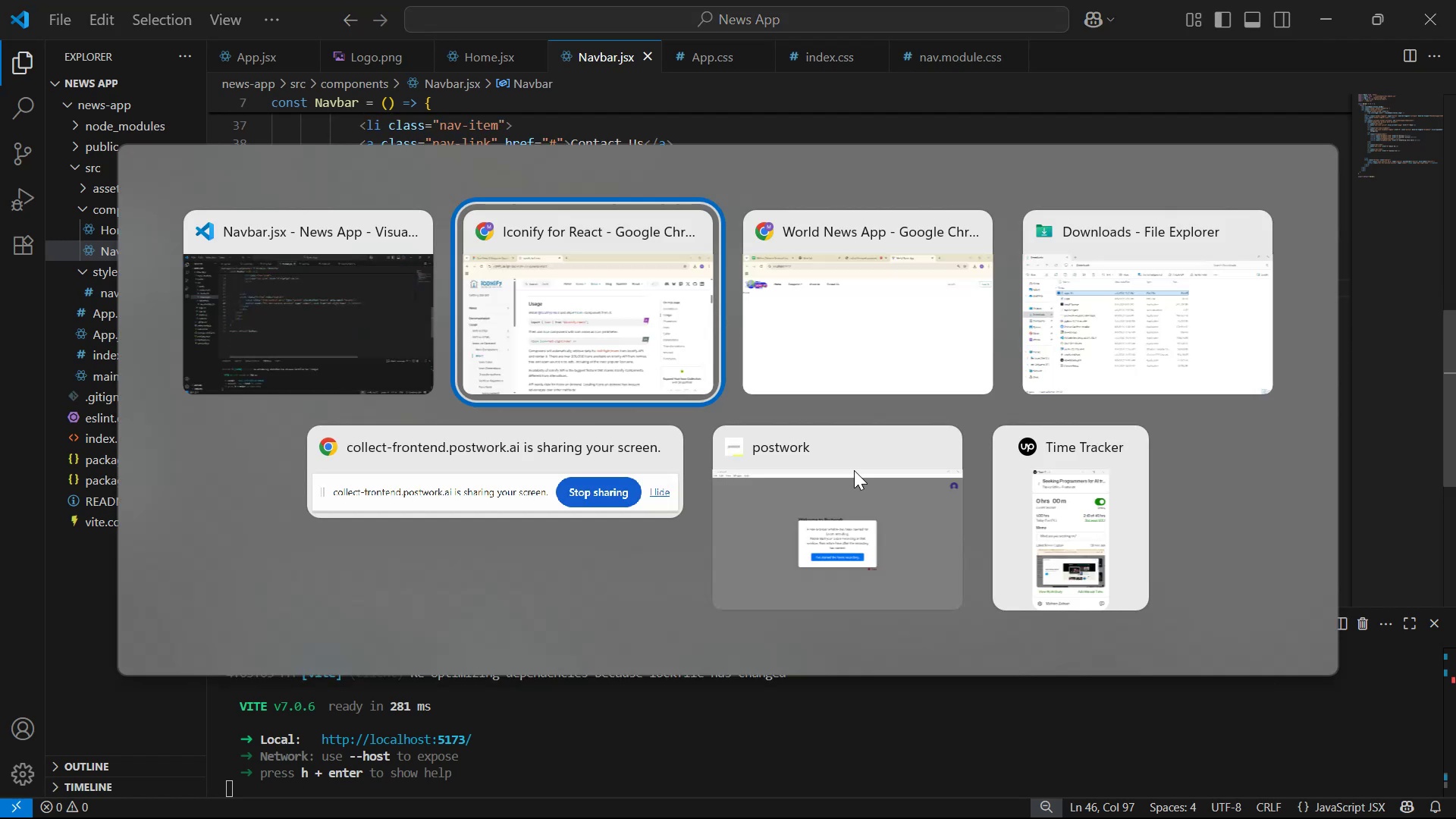 
key(Alt+Tab)
 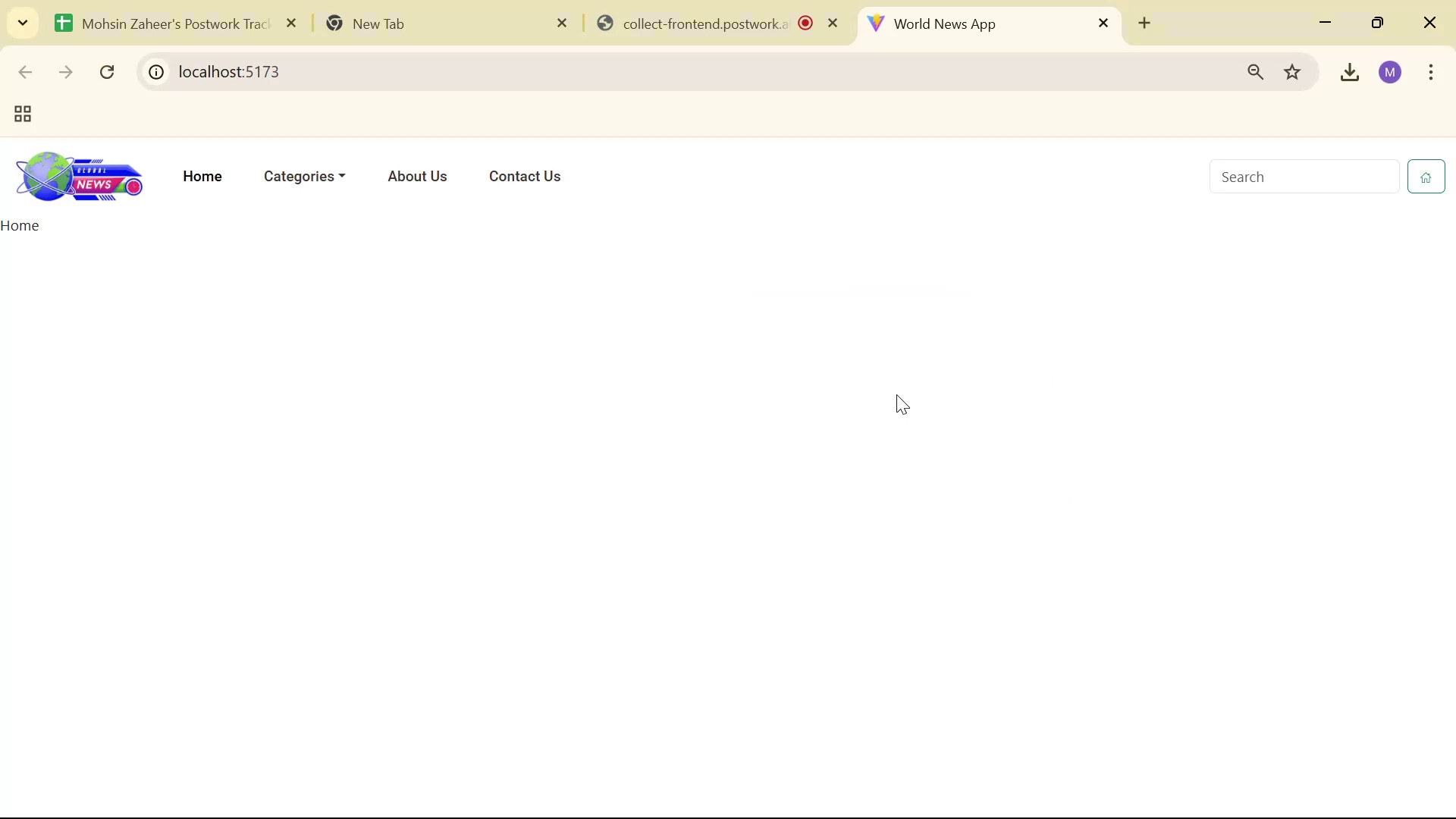 
key(Alt+AltLeft)
 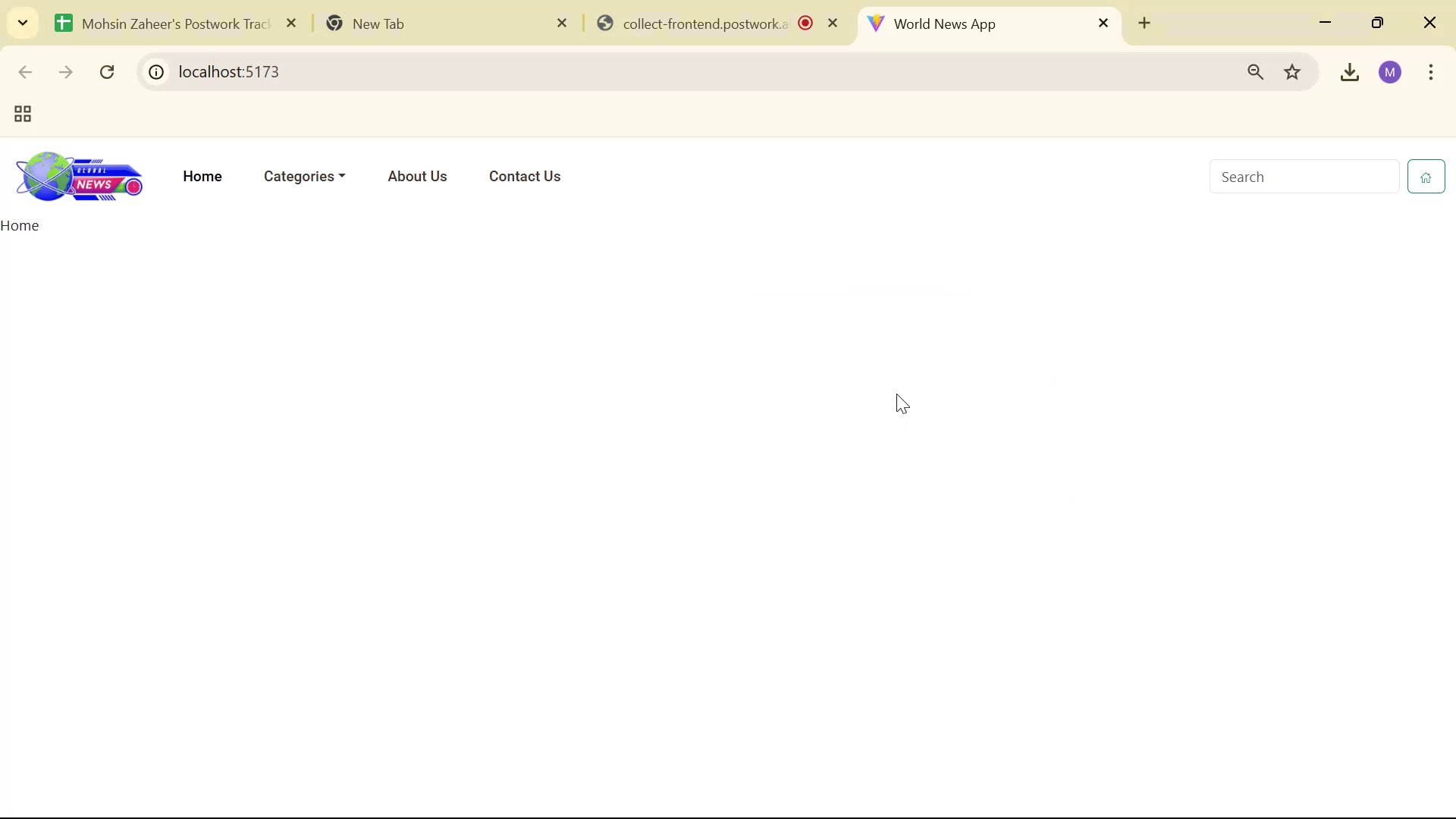 
key(Alt+Tab)
 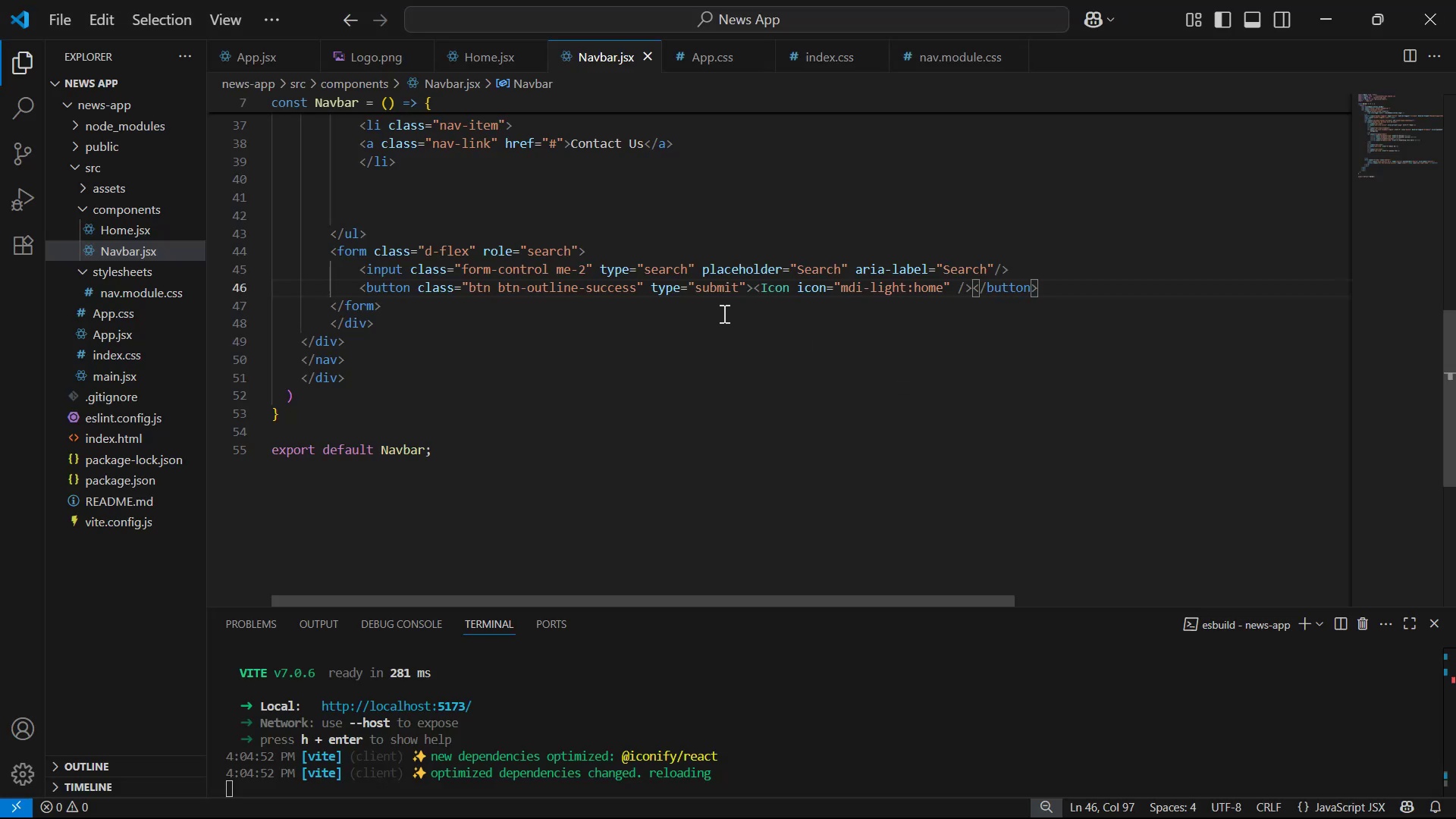 
left_click_drag(start_coordinate=[751, 288], to_coordinate=[360, 286])
 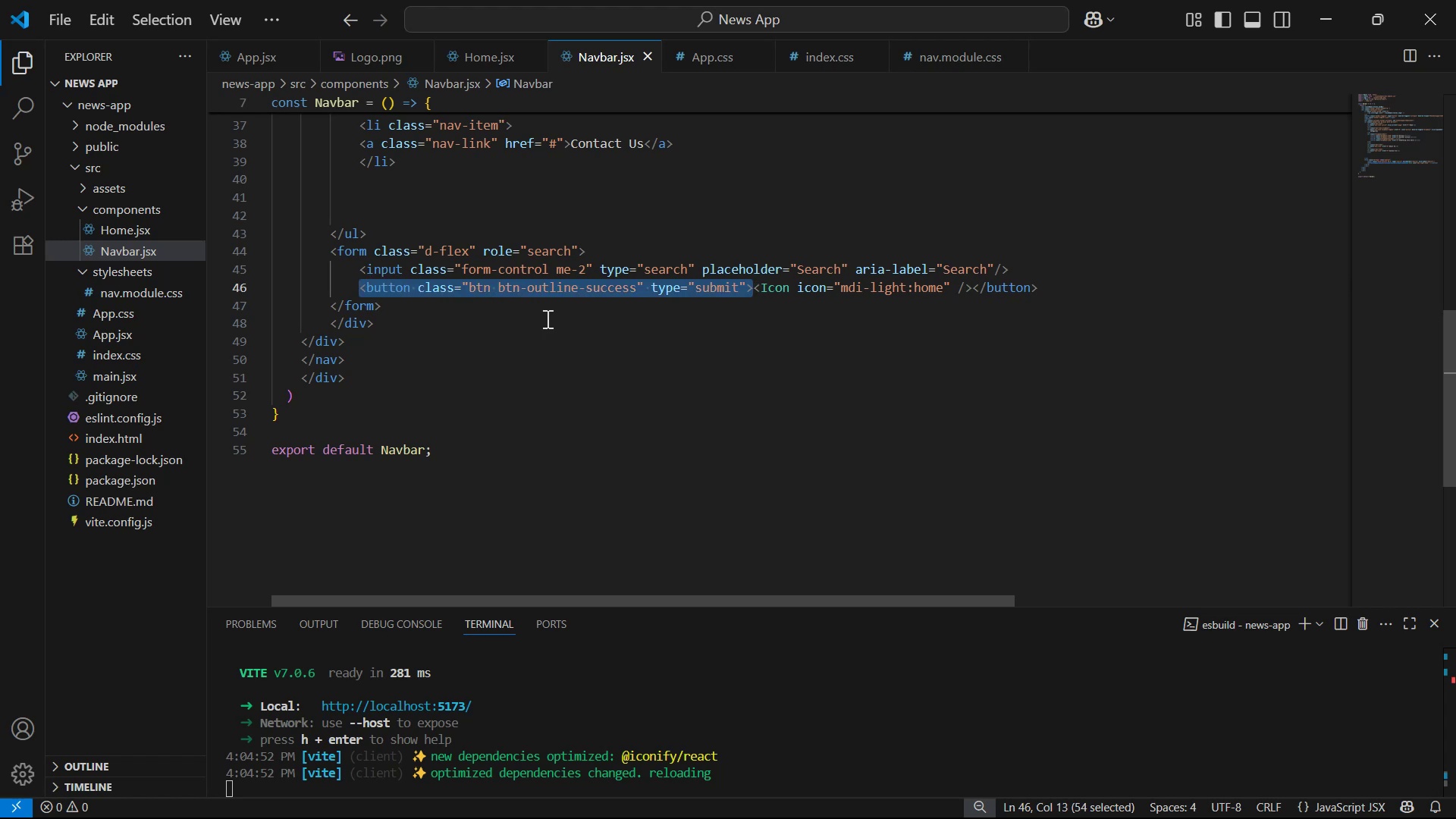 
key(Backspace)
 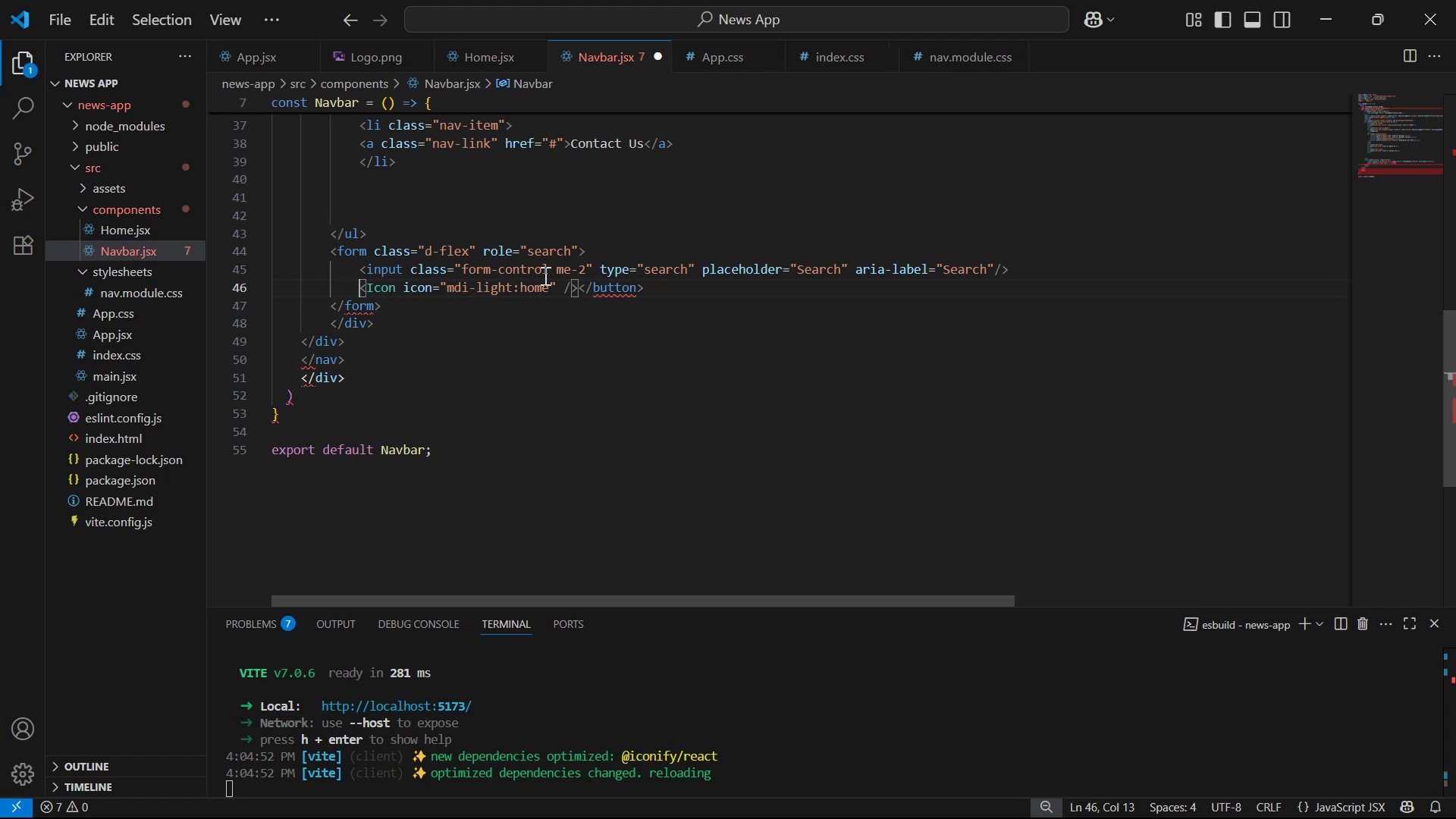 
left_click_drag(start_coordinate=[580, 290], to_coordinate=[623, 296])
 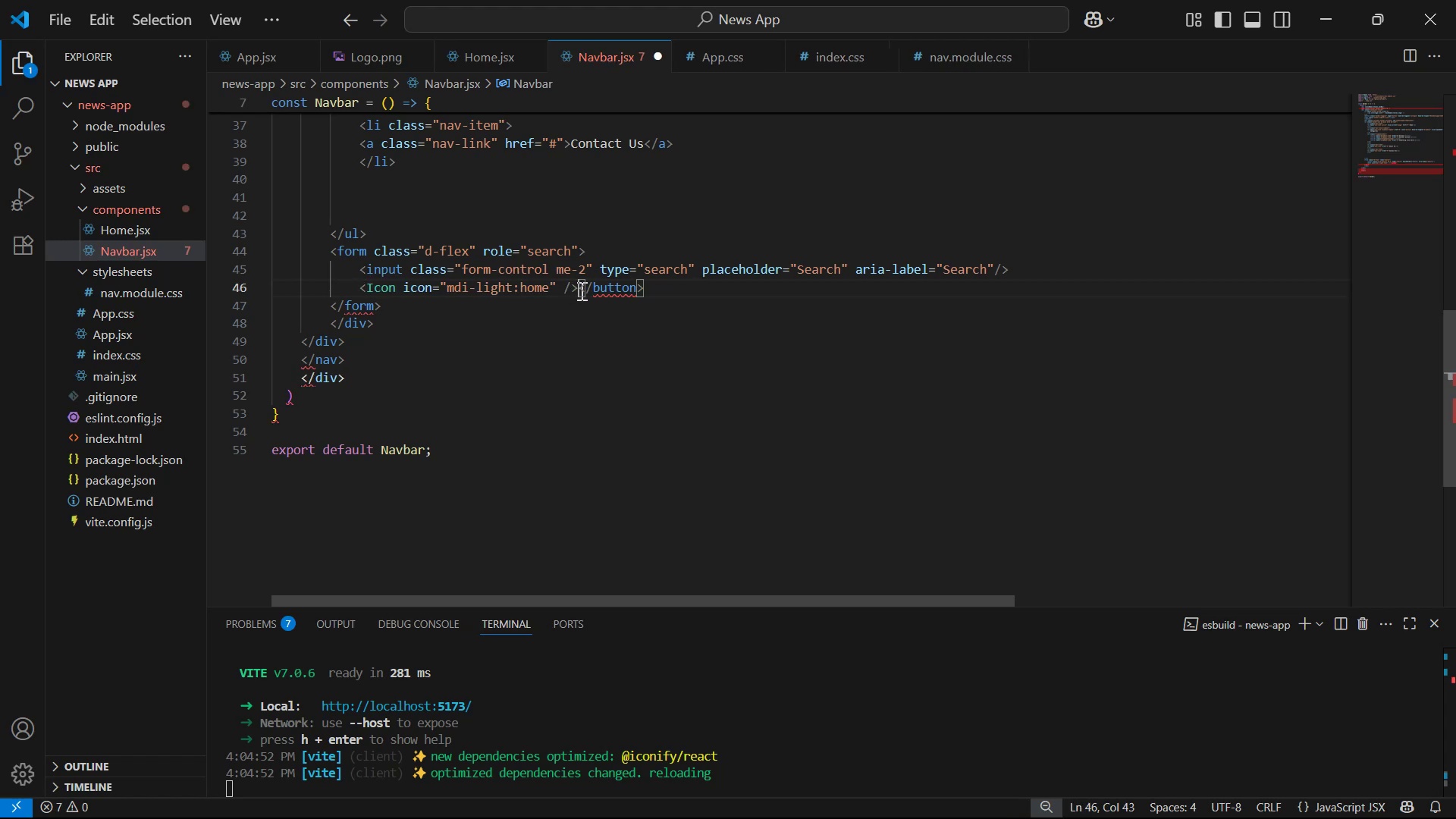 
left_click_drag(start_coordinate=[624, 296], to_coordinate=[683, 290])
 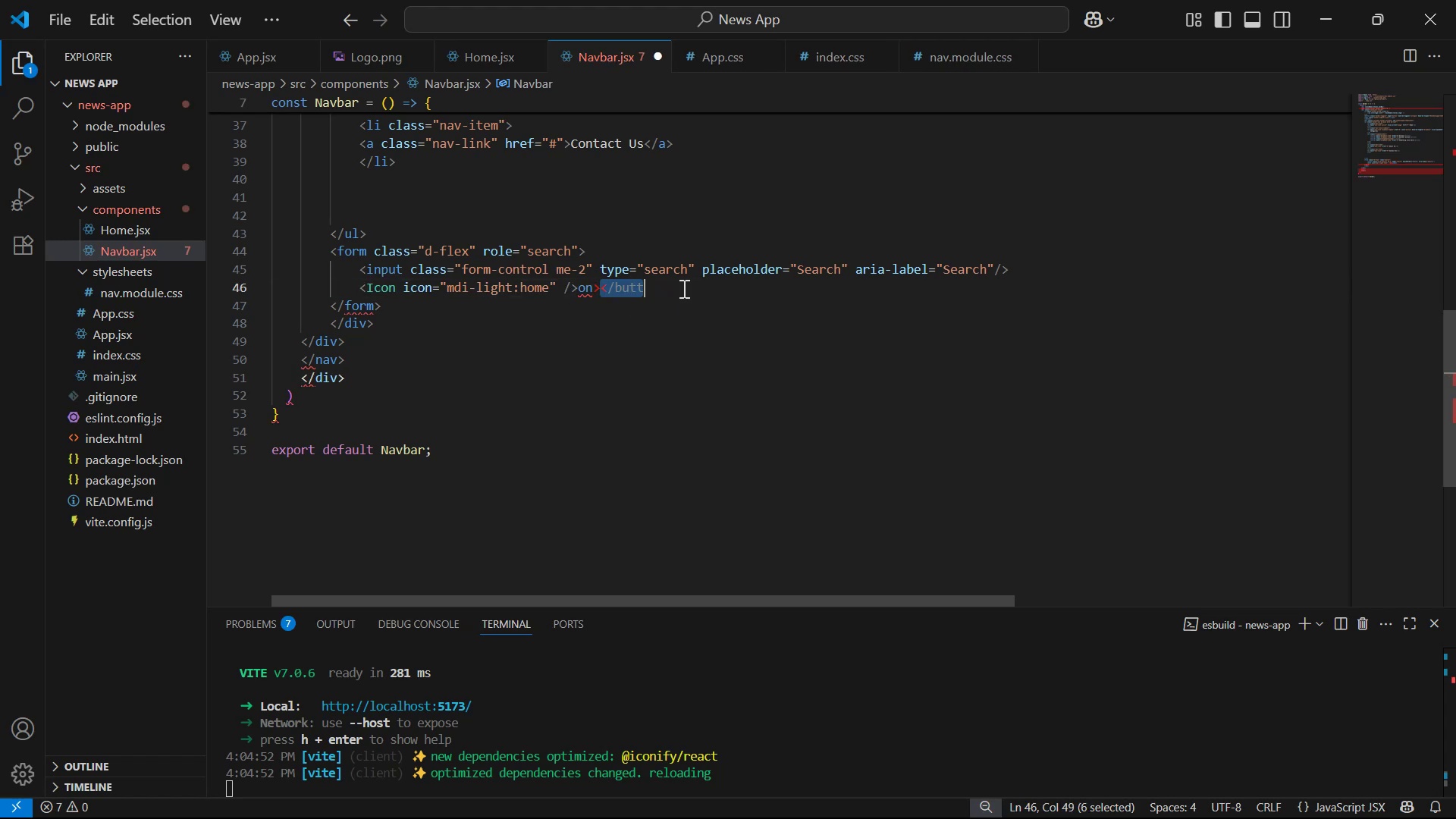 
left_click_drag(start_coordinate=[681, 284], to_coordinate=[583, 288])
 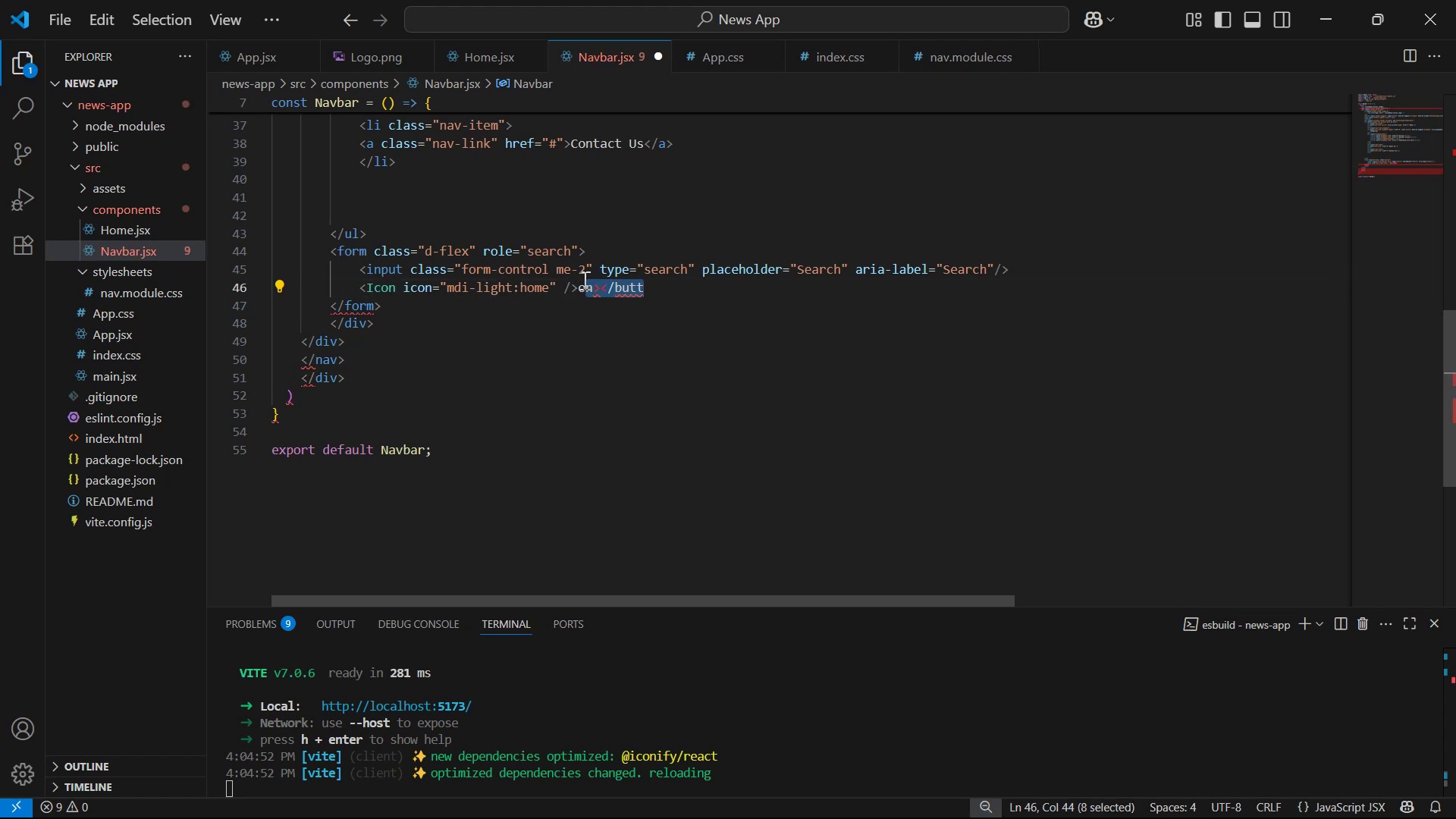 
key(Backspace)
 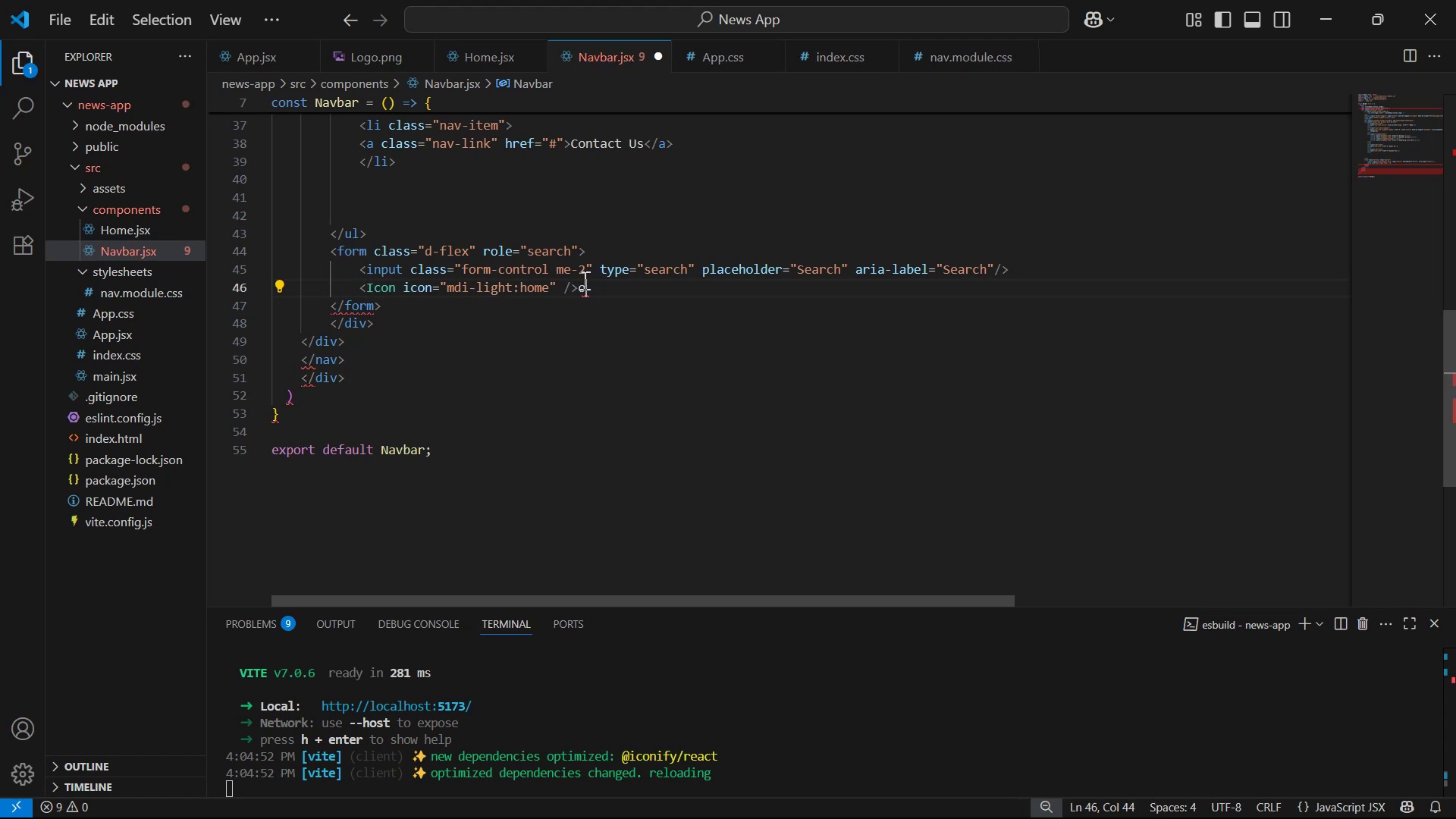 
key(Backspace)
 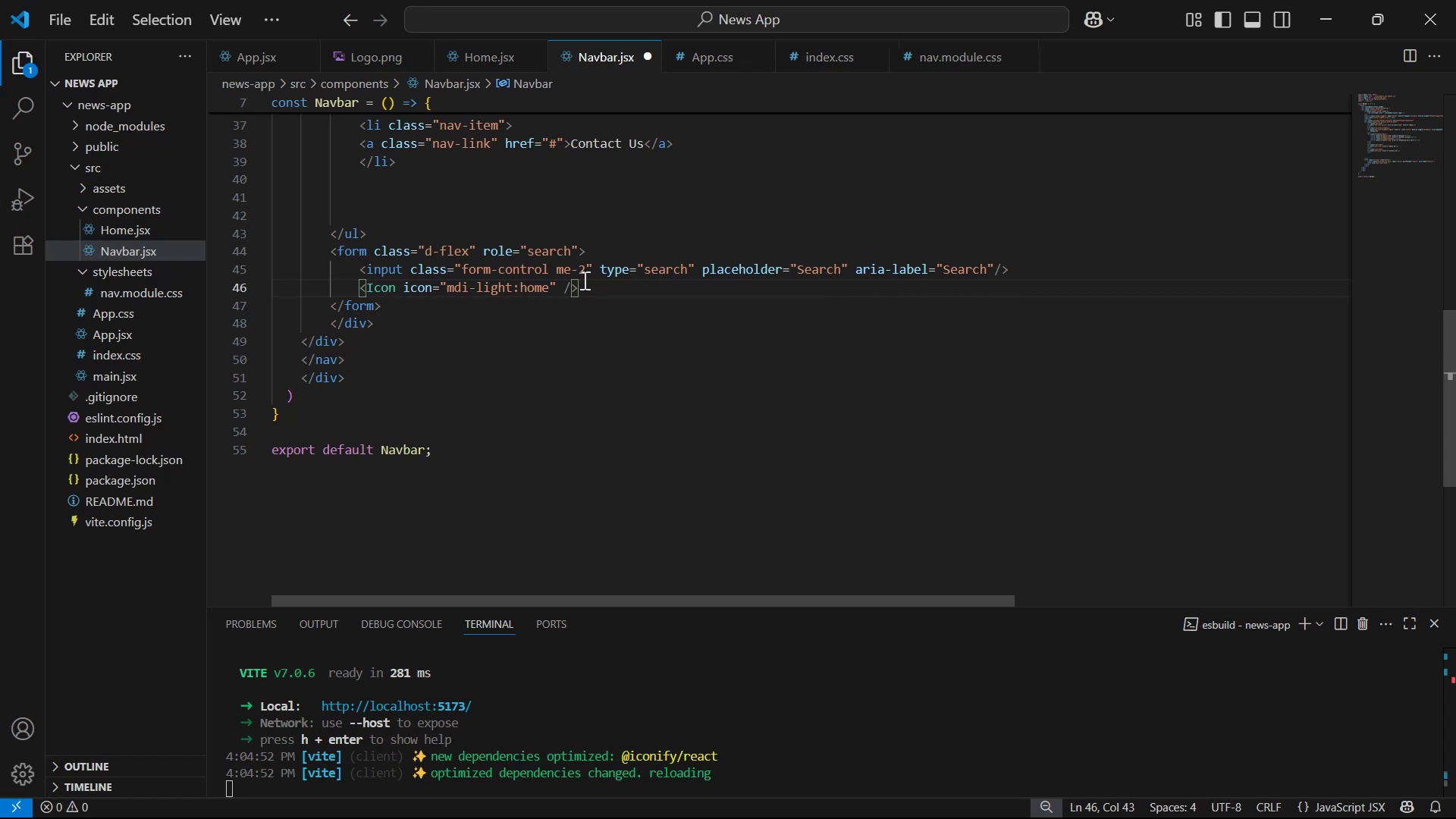 
wait(9.26)
 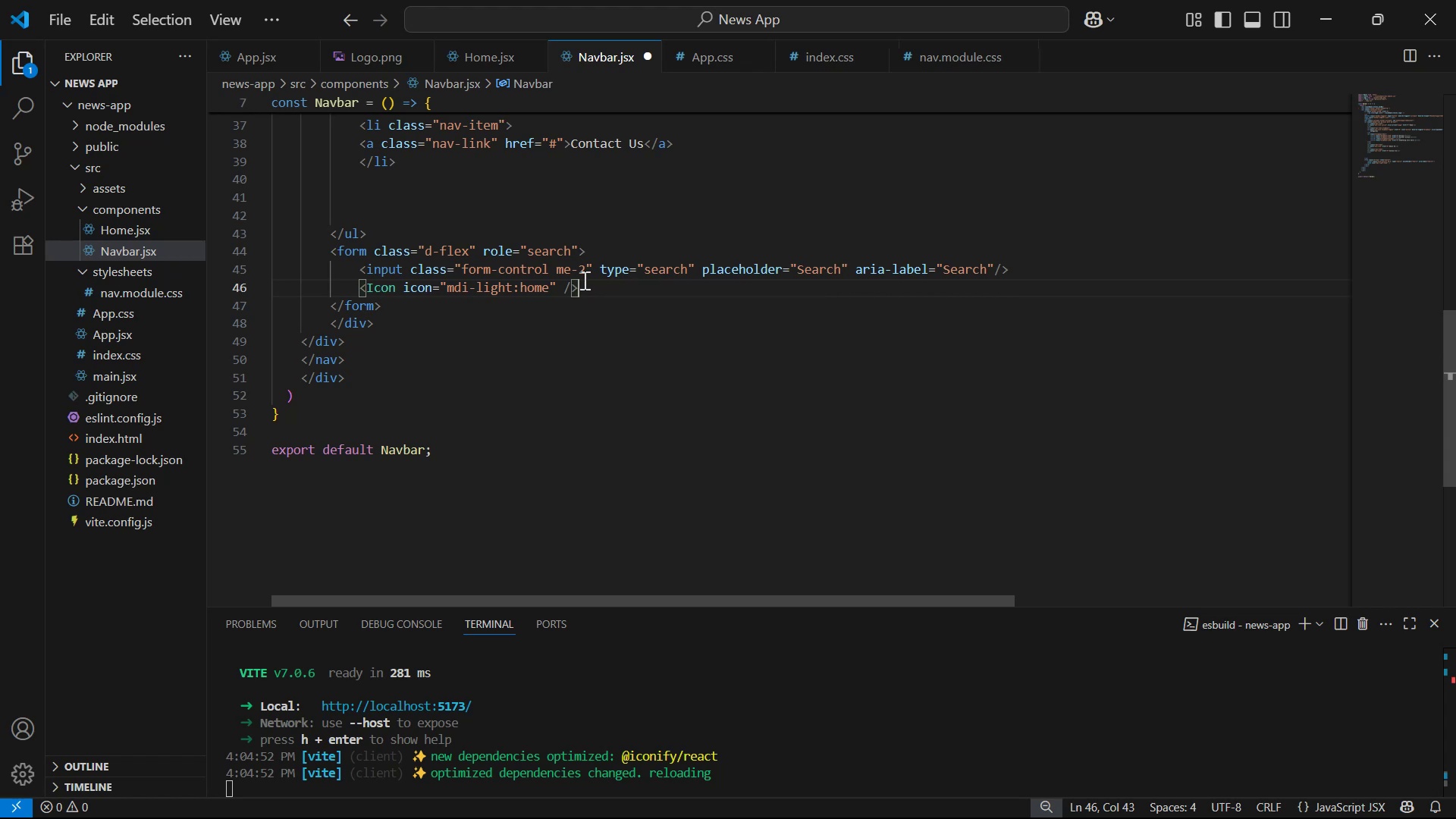 
key(Control+S)
 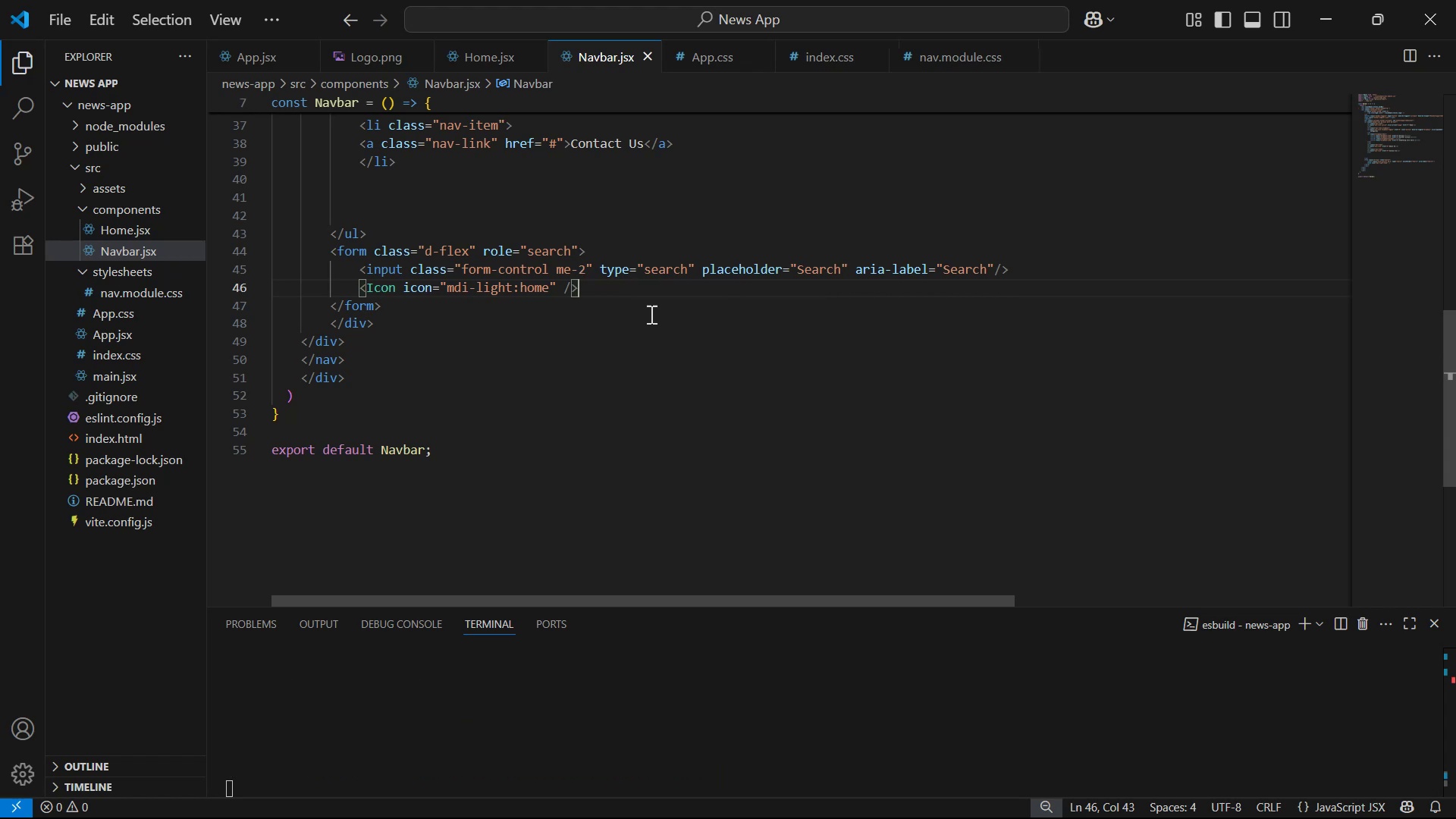 
scroll: coordinate [754, 301], scroll_direction: up, amount: 3.0
 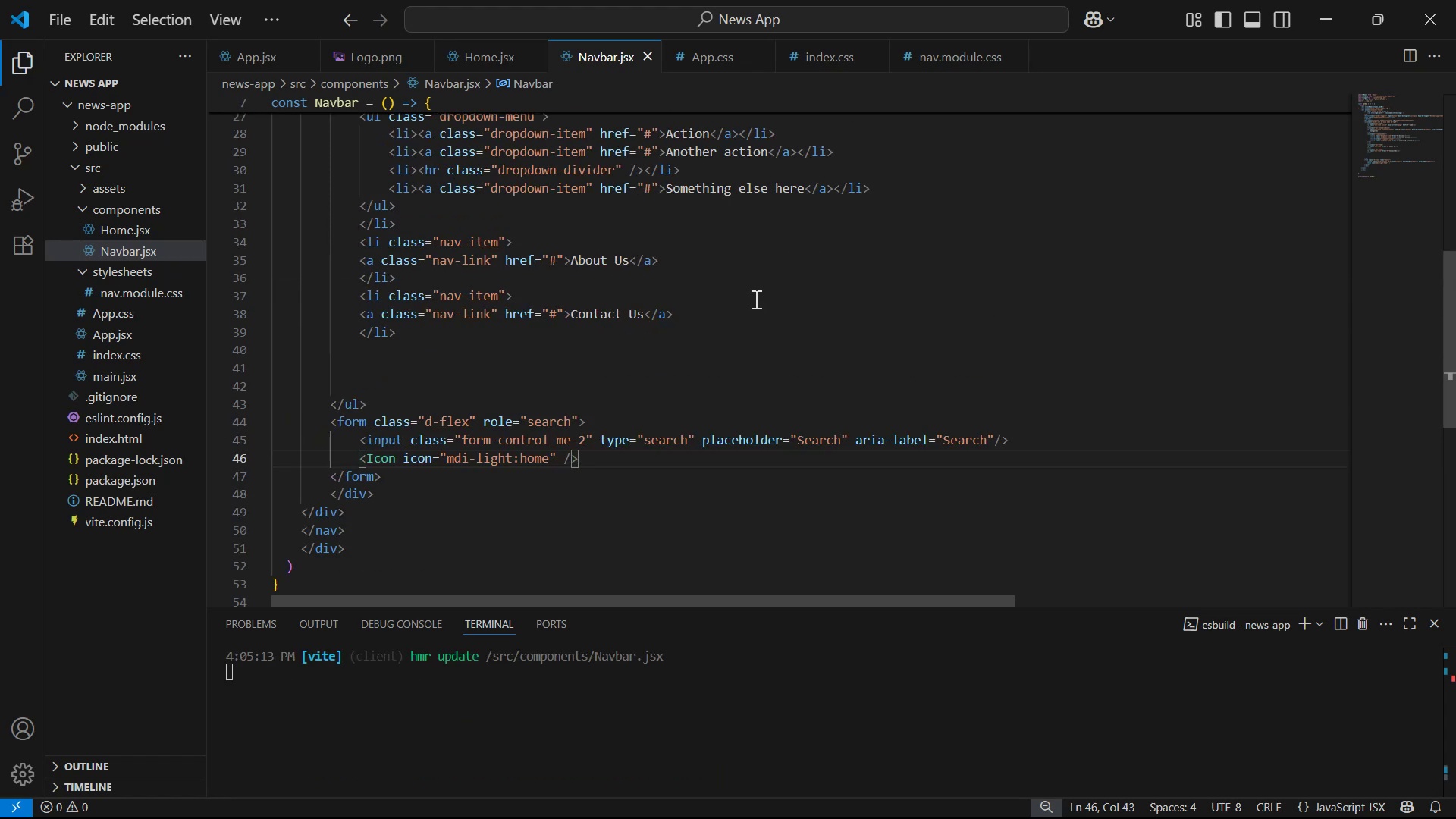 
key(Alt+Tab)
 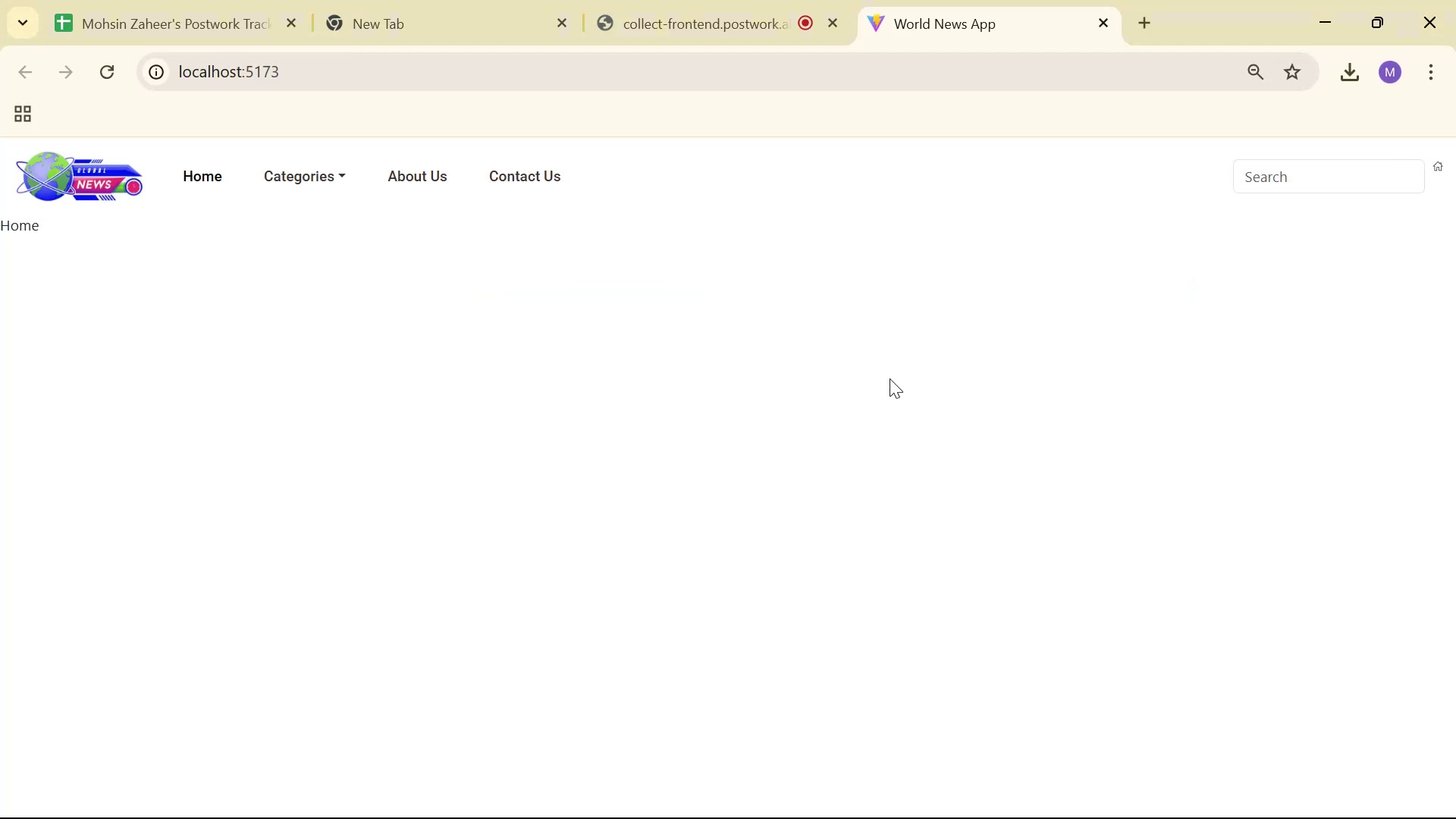 
key(Alt+AltLeft)
 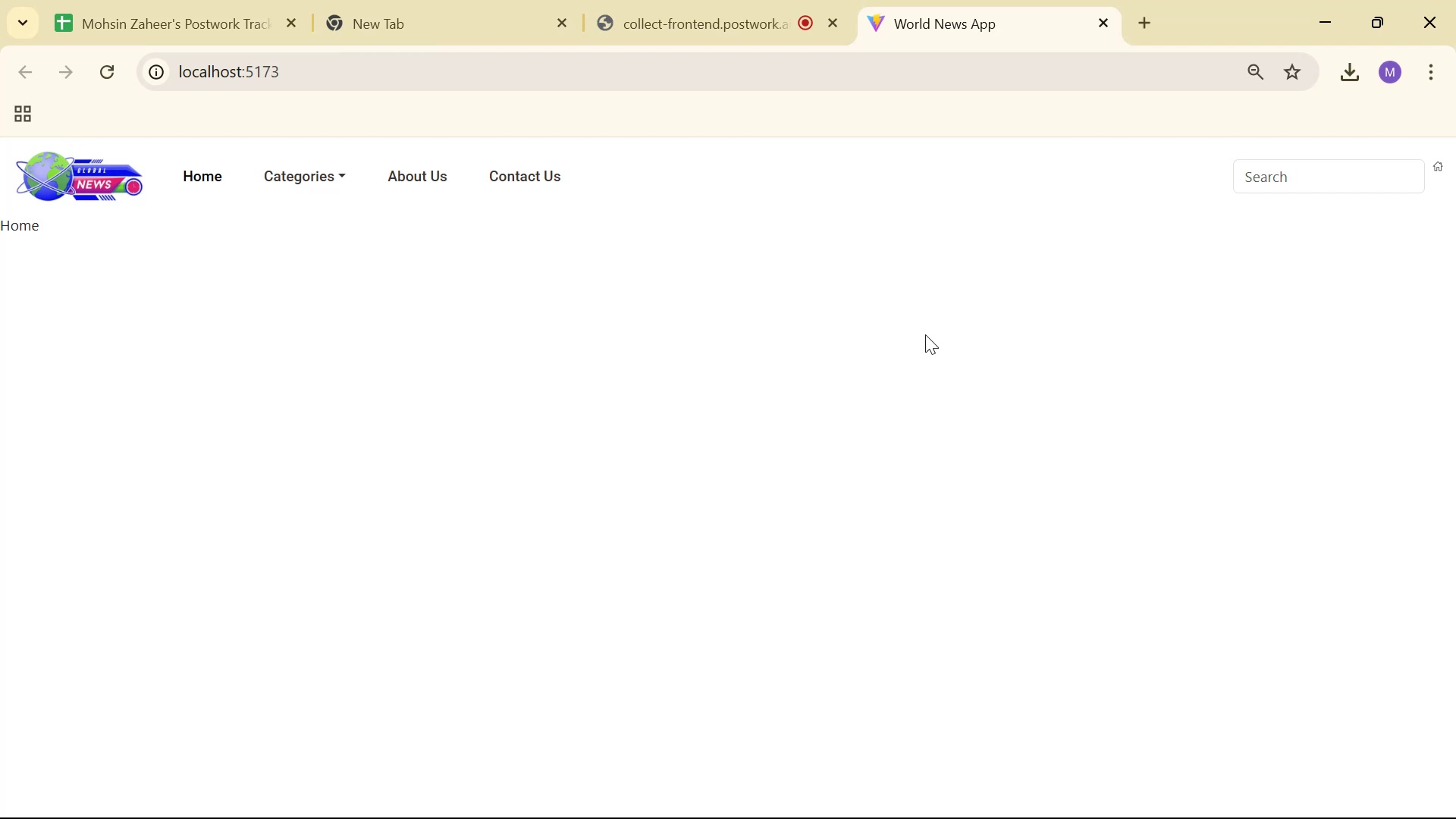 
key(Alt+Tab)
 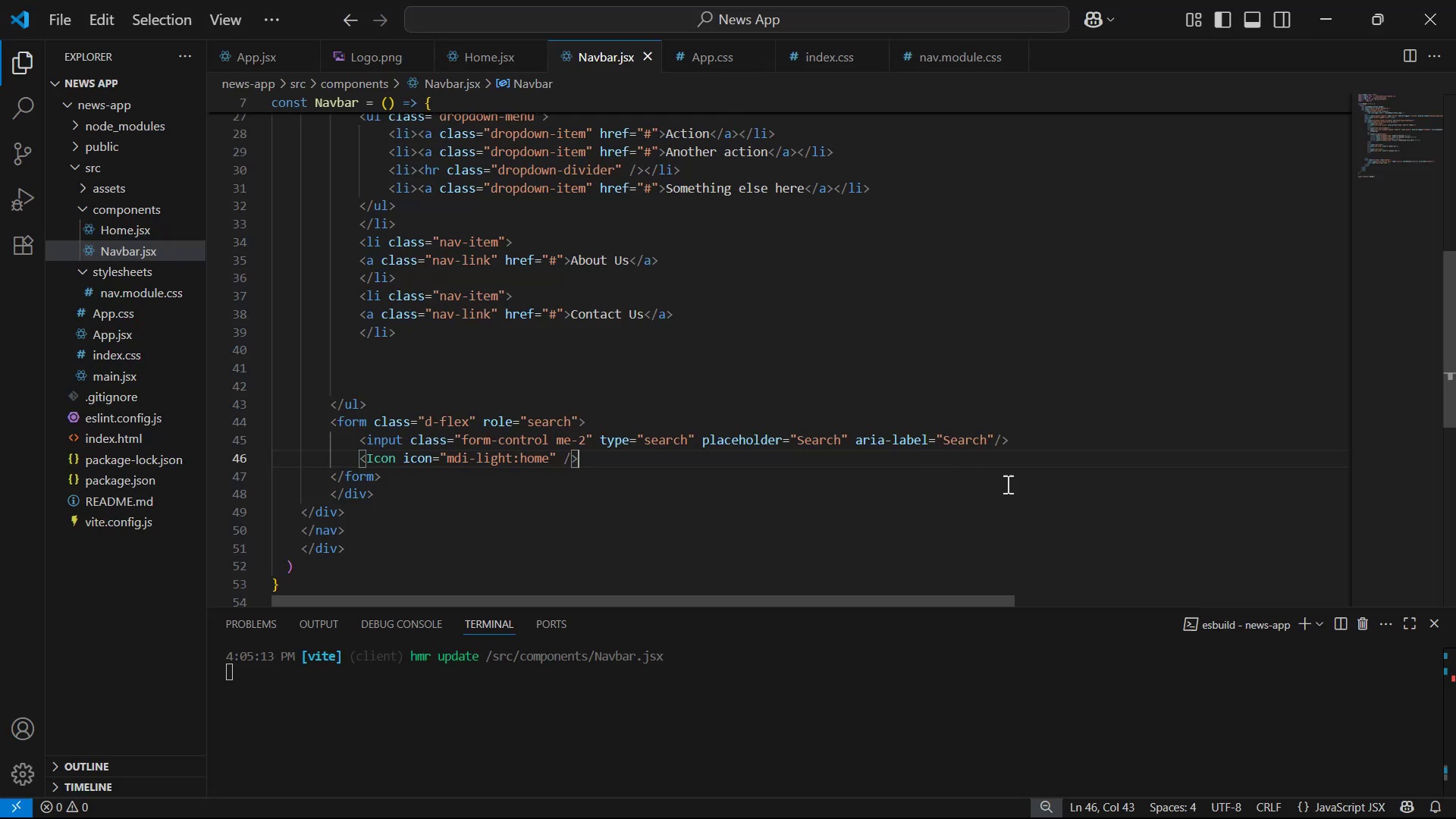 
key(Alt+AltLeft)
 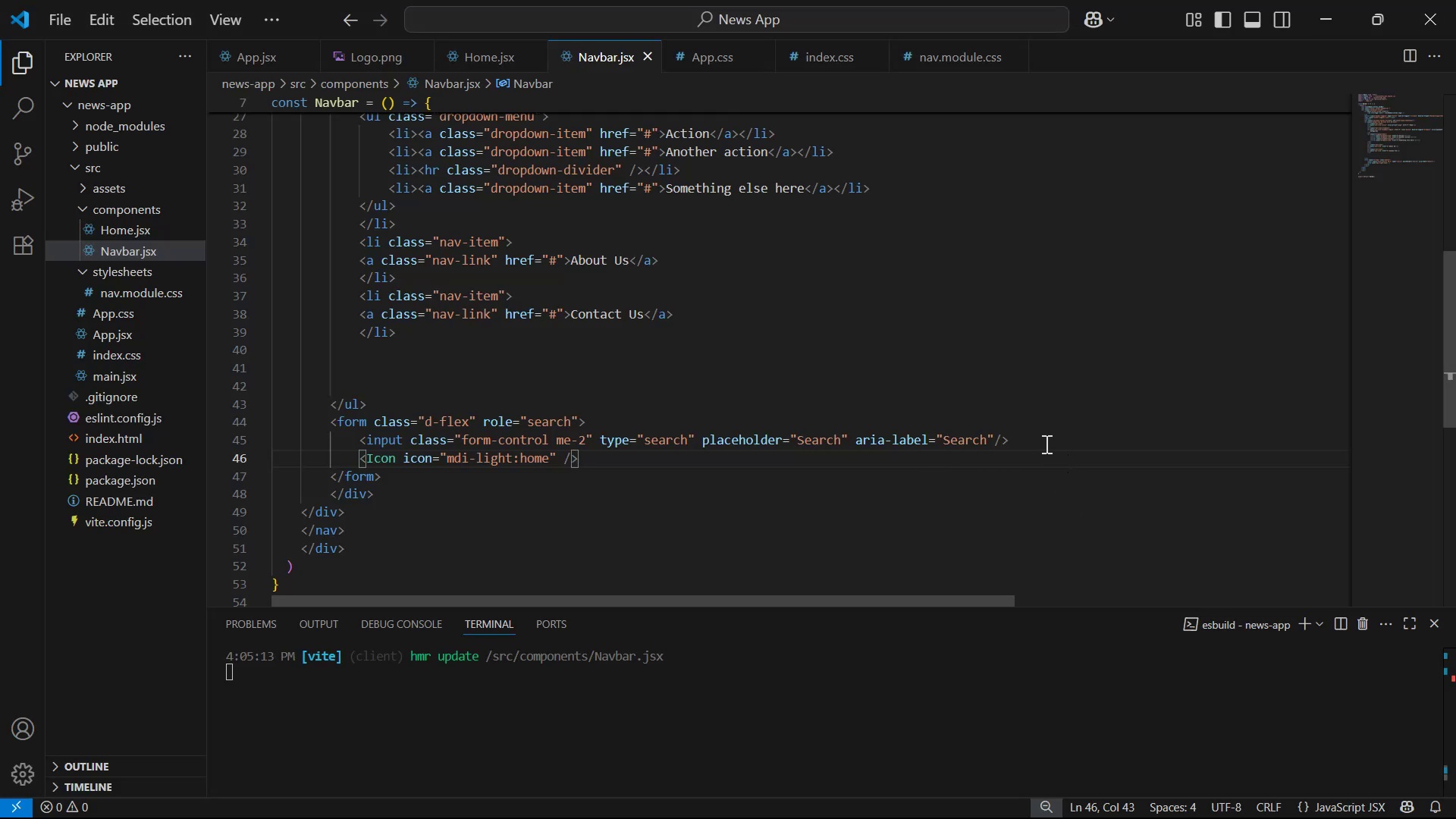 
key(Alt+Tab)
 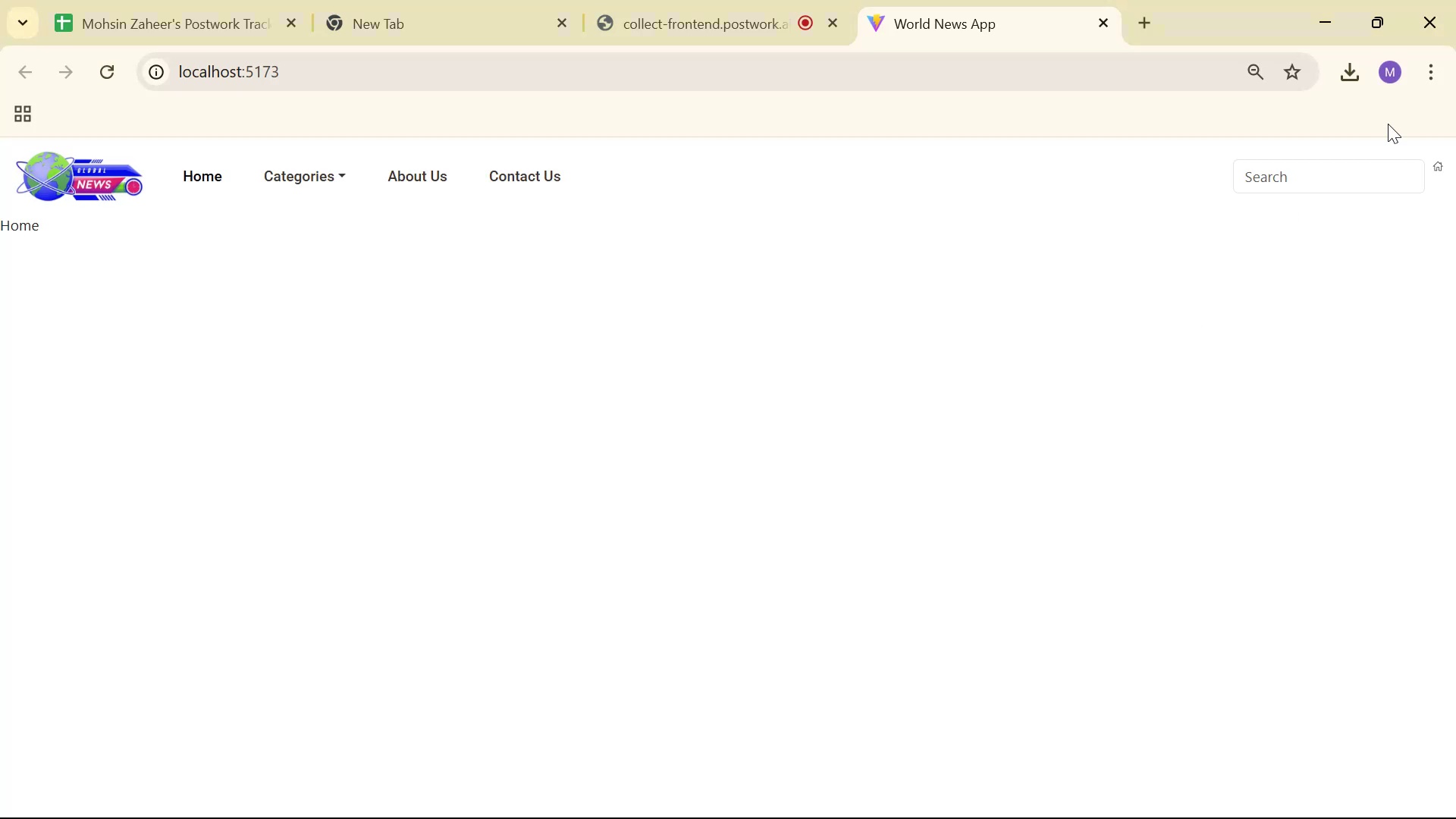 
key(Alt+AltLeft)
 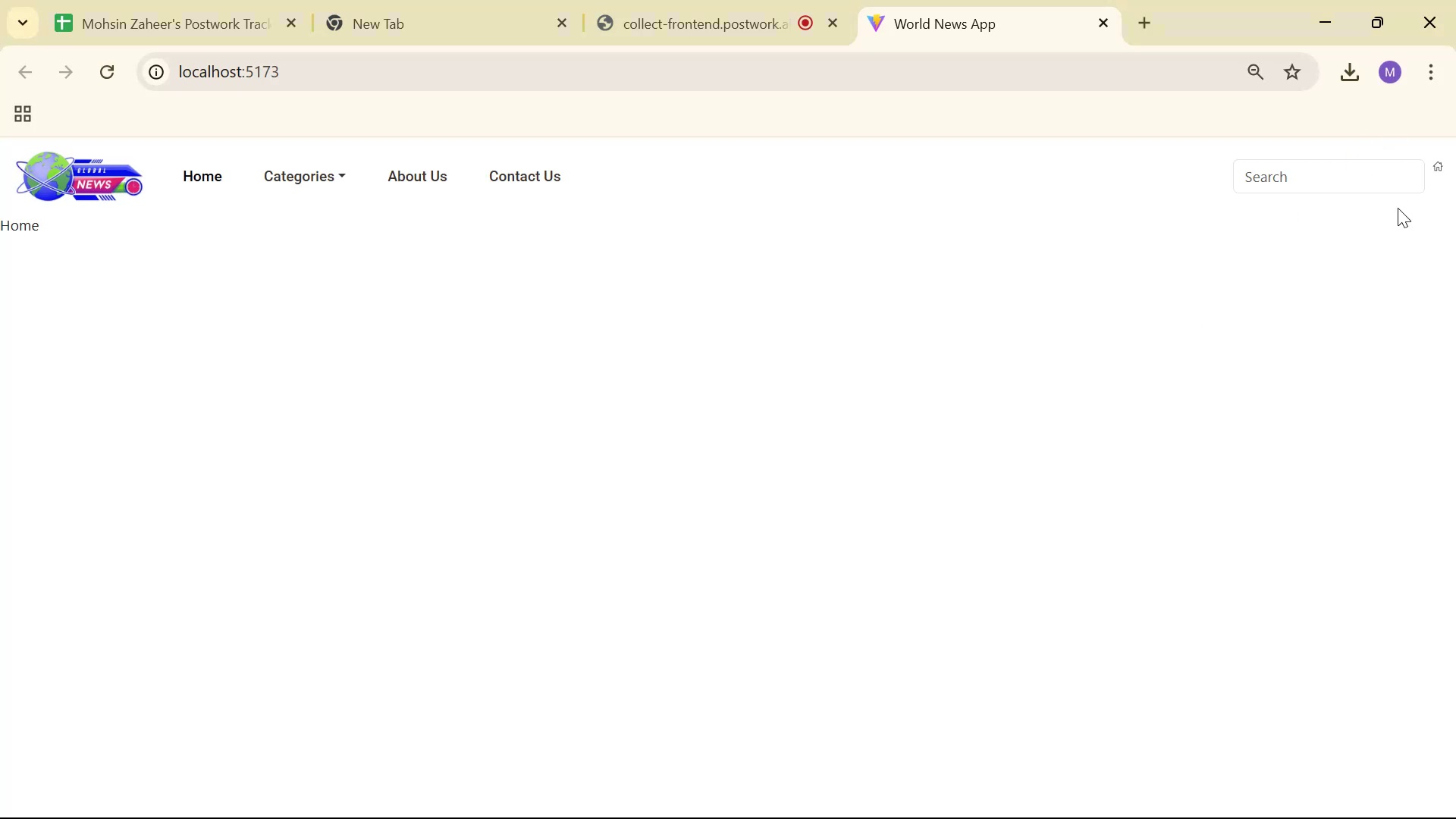 
key(Alt+Tab)
 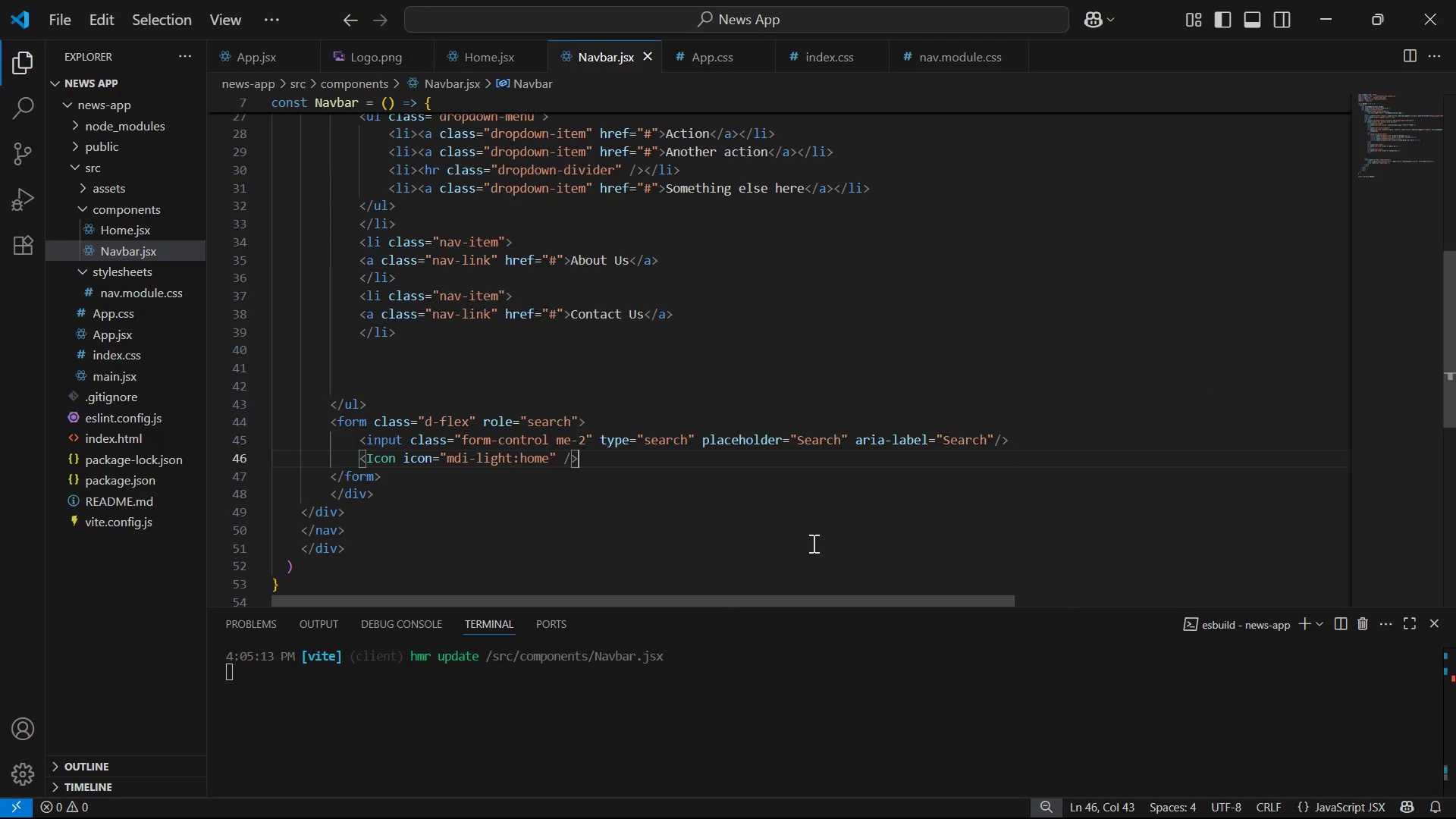 
key(Alt+Tab)
 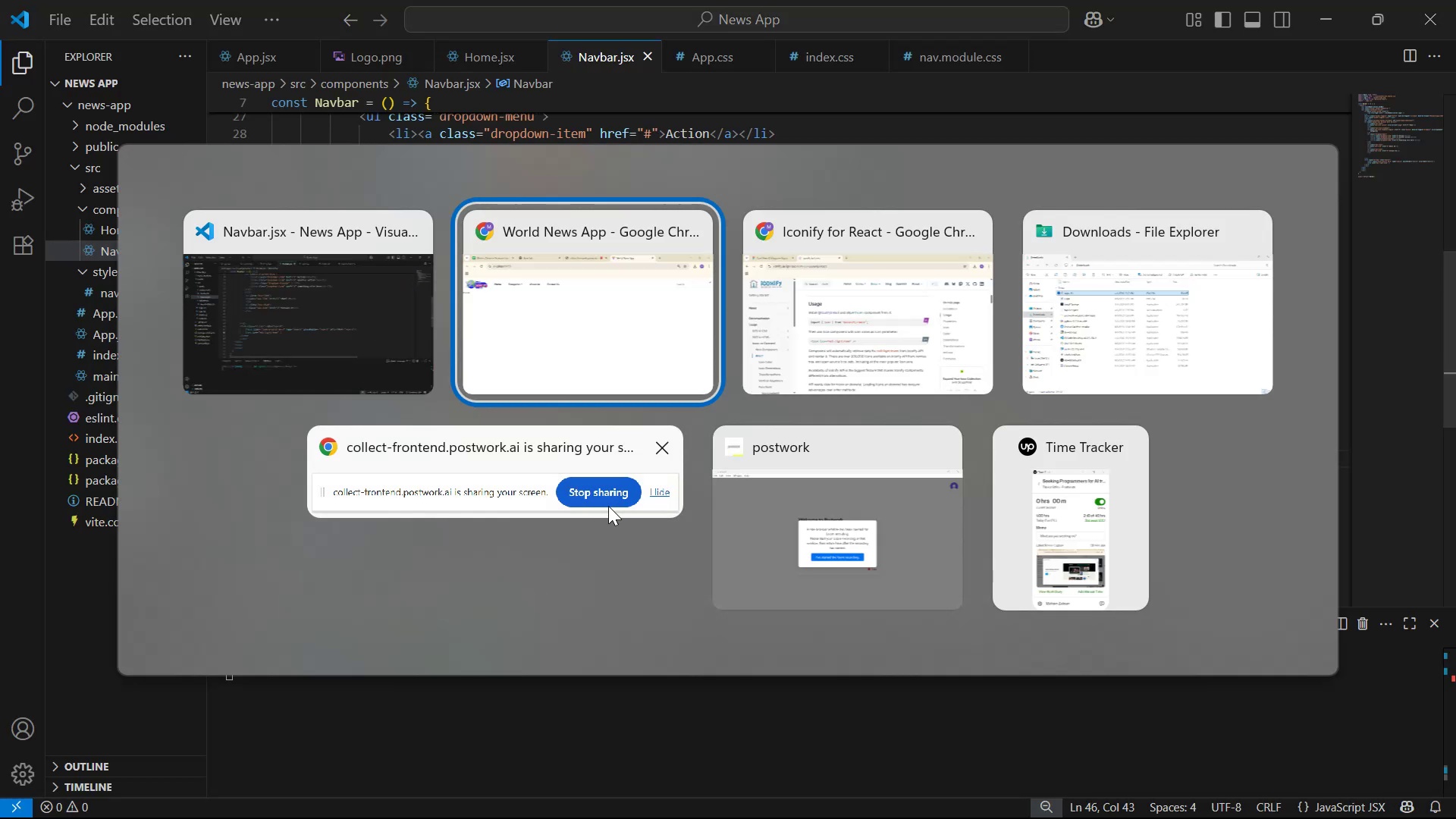 
key(Alt+Tab)
 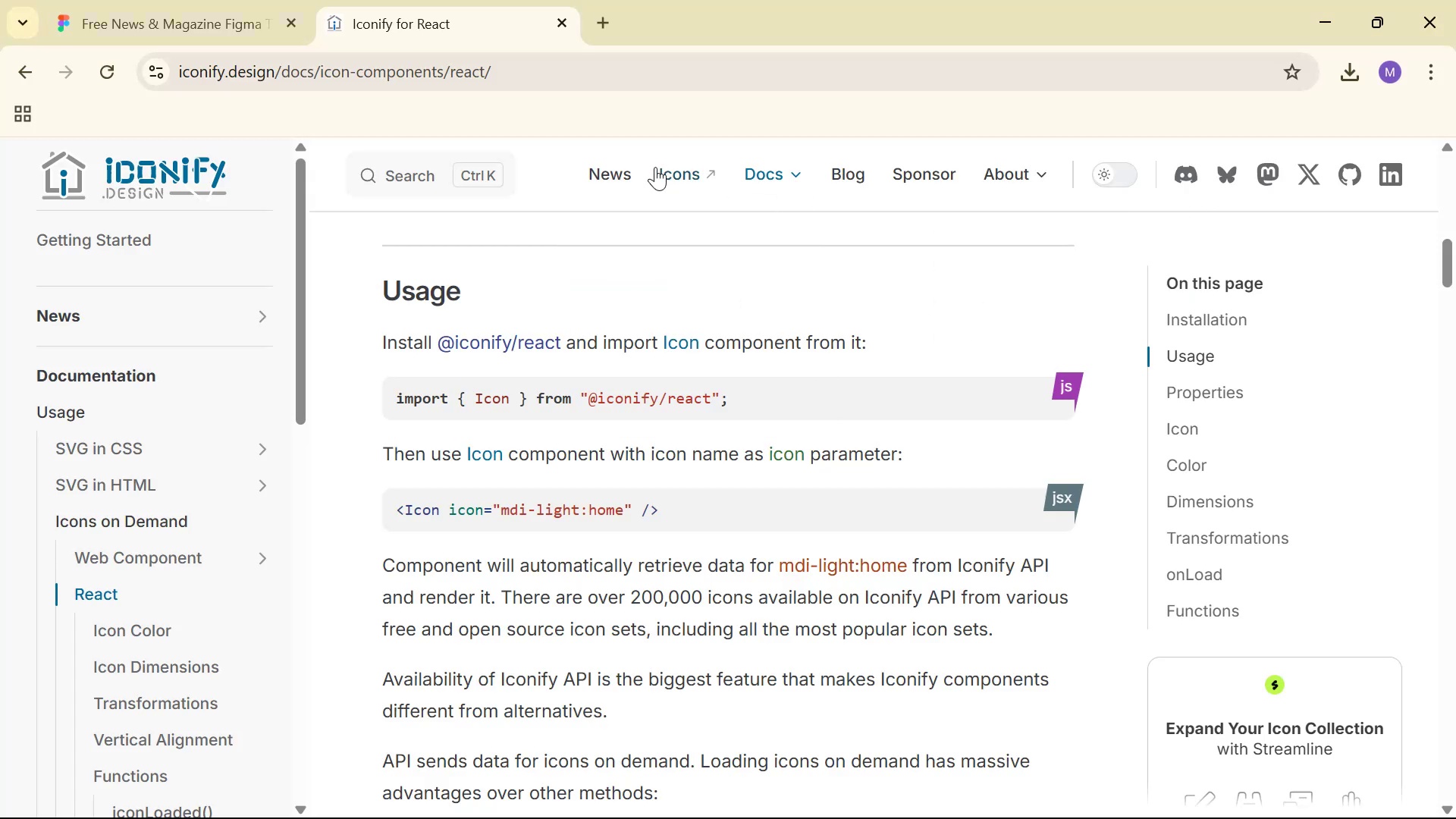 
left_click([770, 171])
 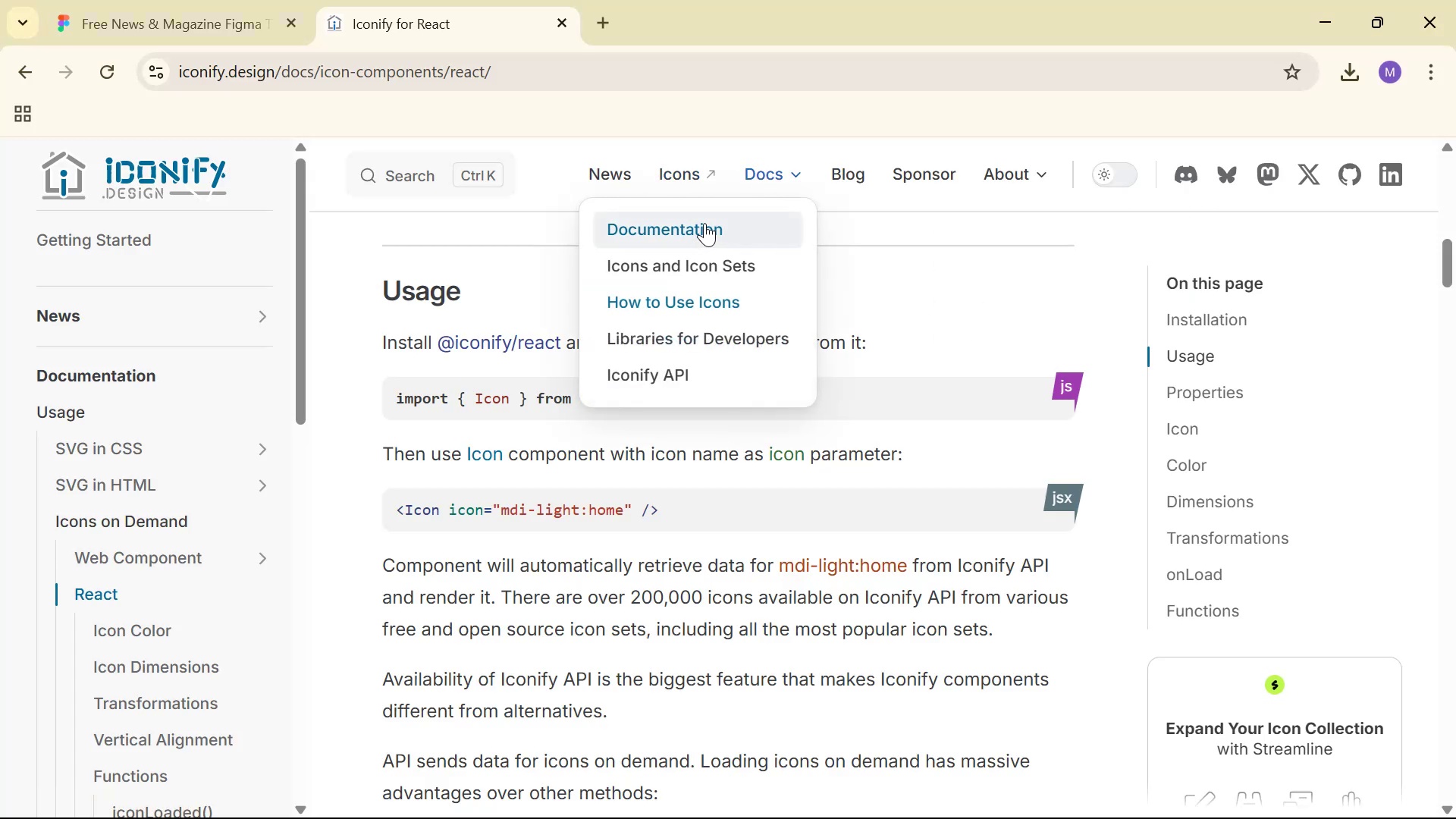 
double_click([681, 184])
 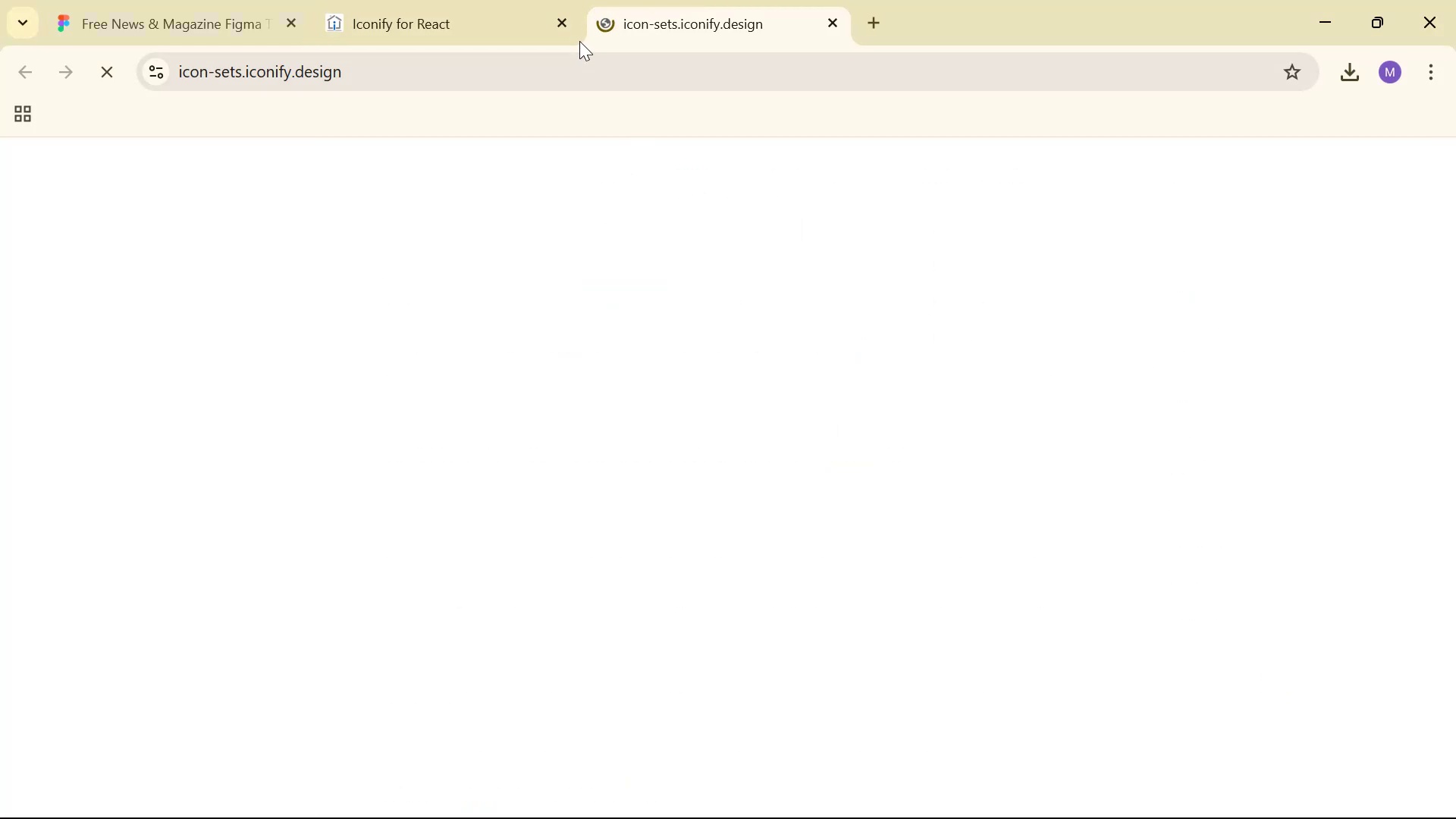 
left_click([573, 19])
 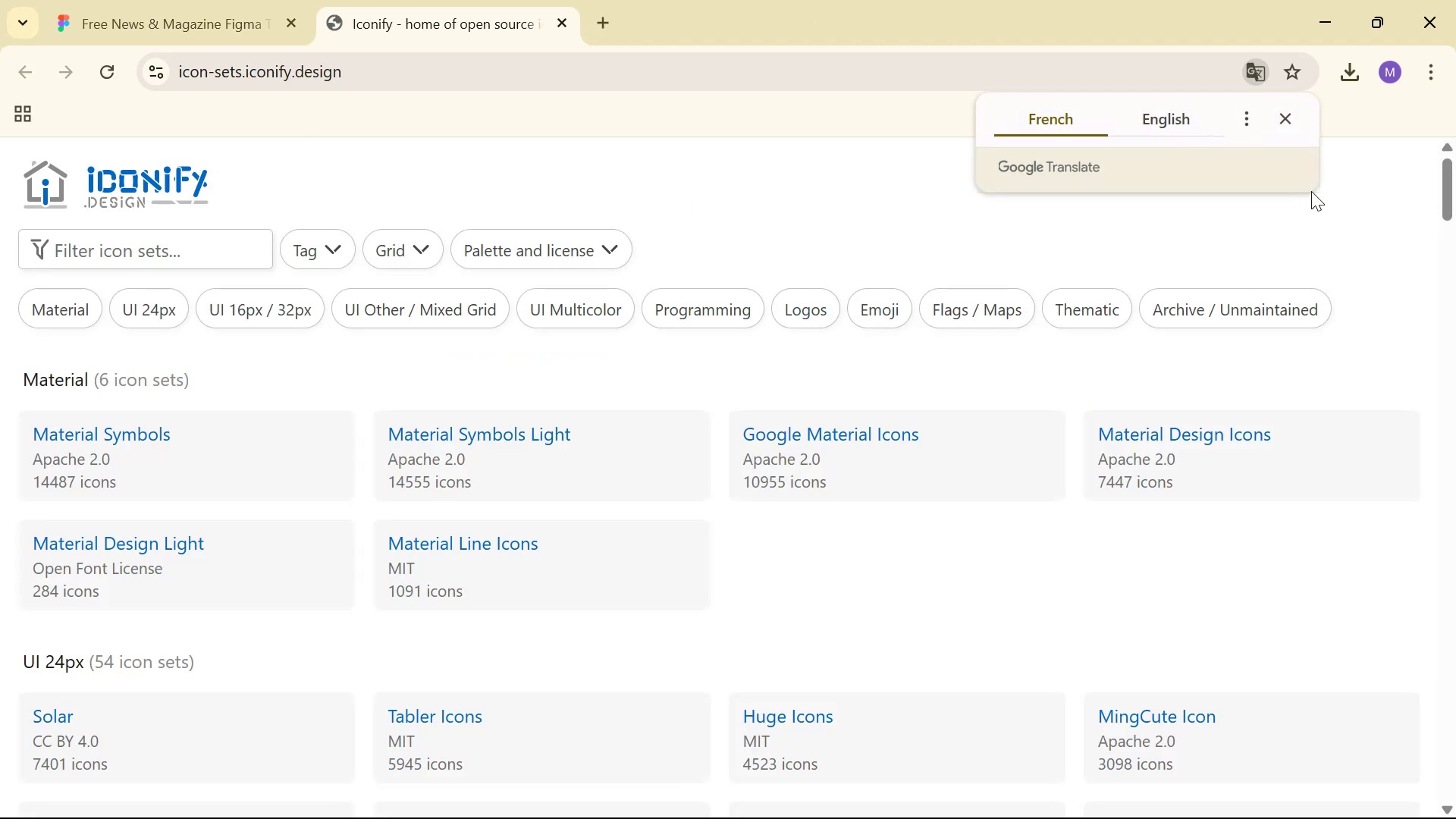 
left_click([1282, 120])
 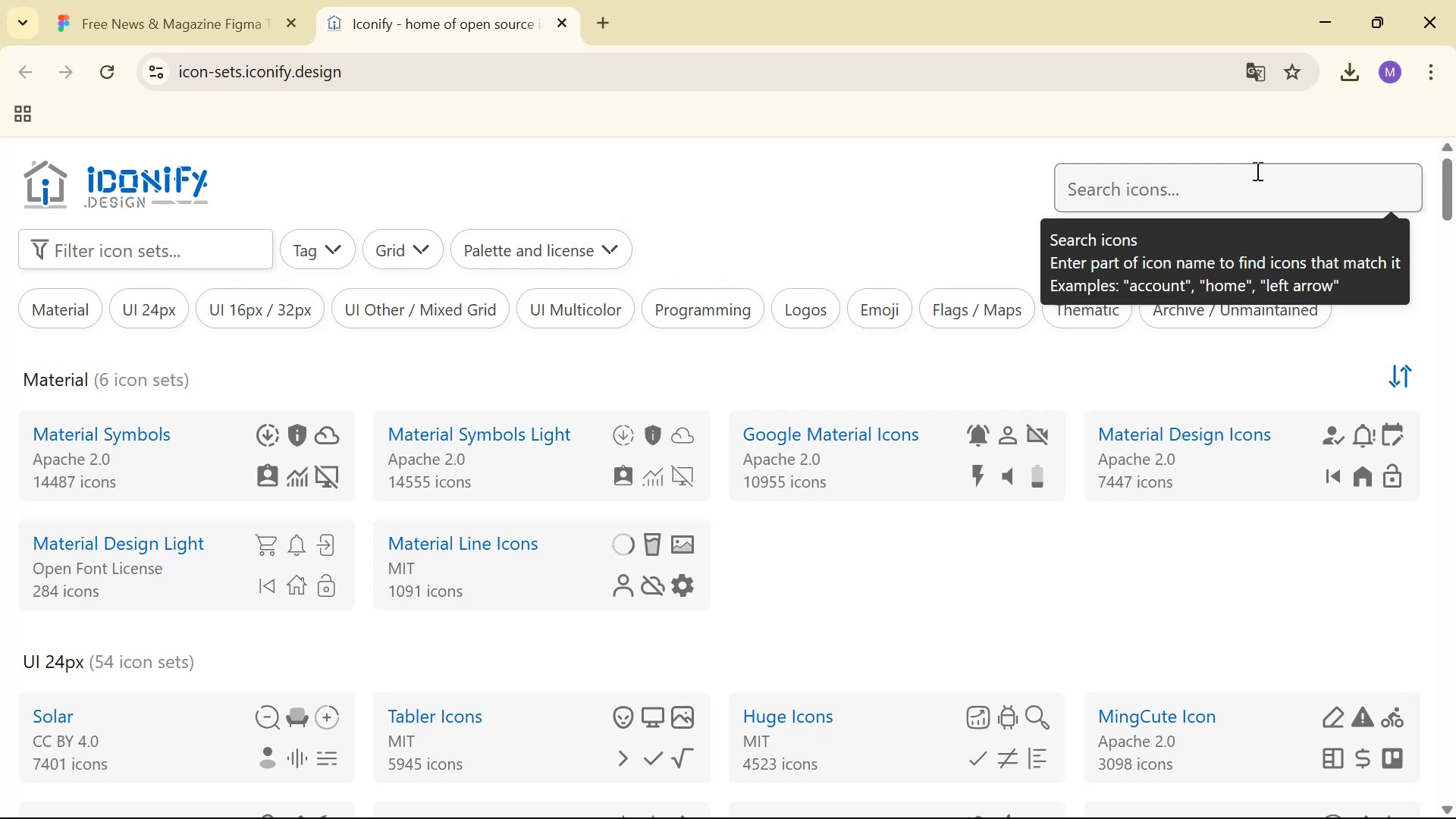 
wait(25.43)
 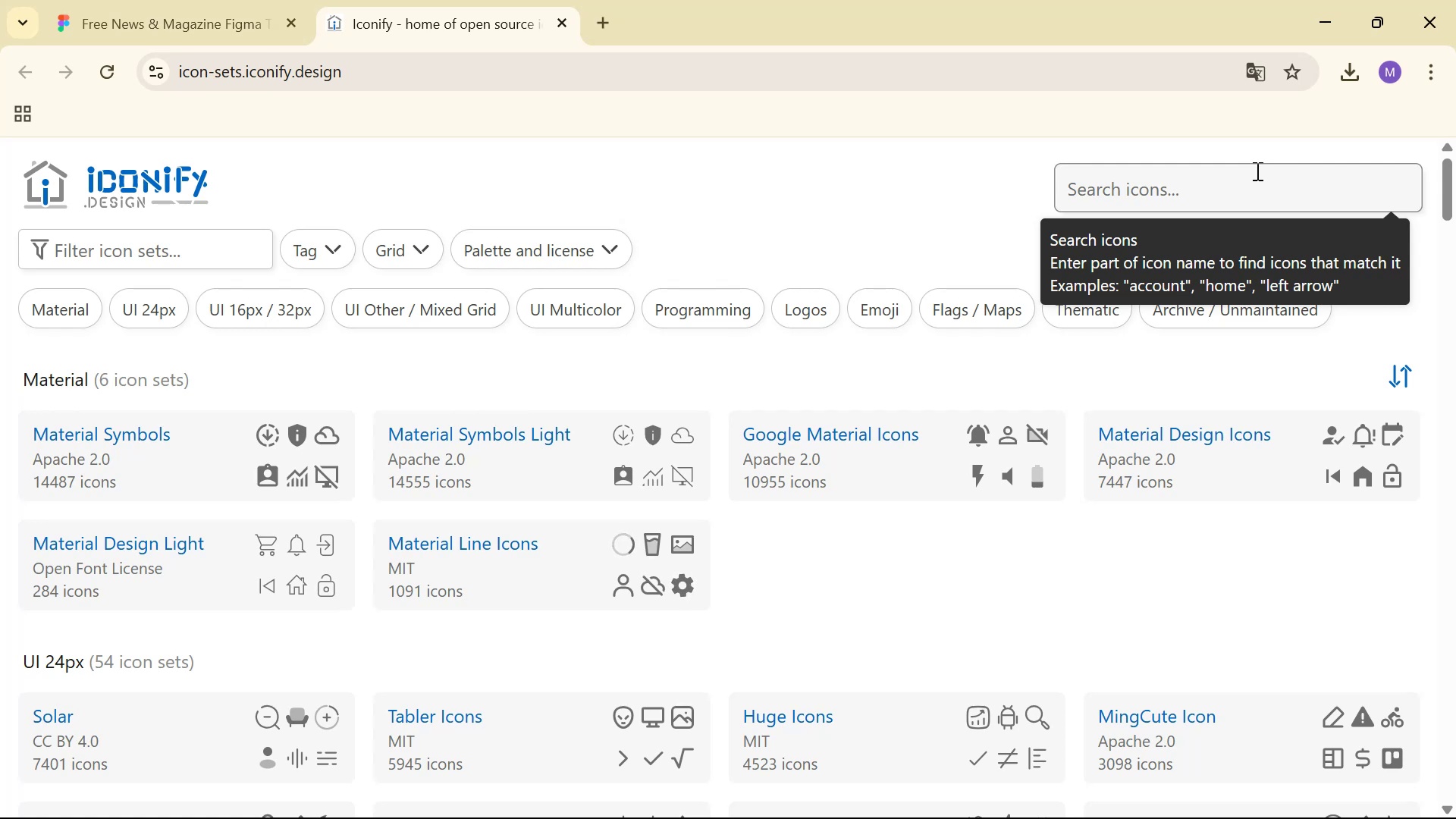 
left_click([1251, 196])
 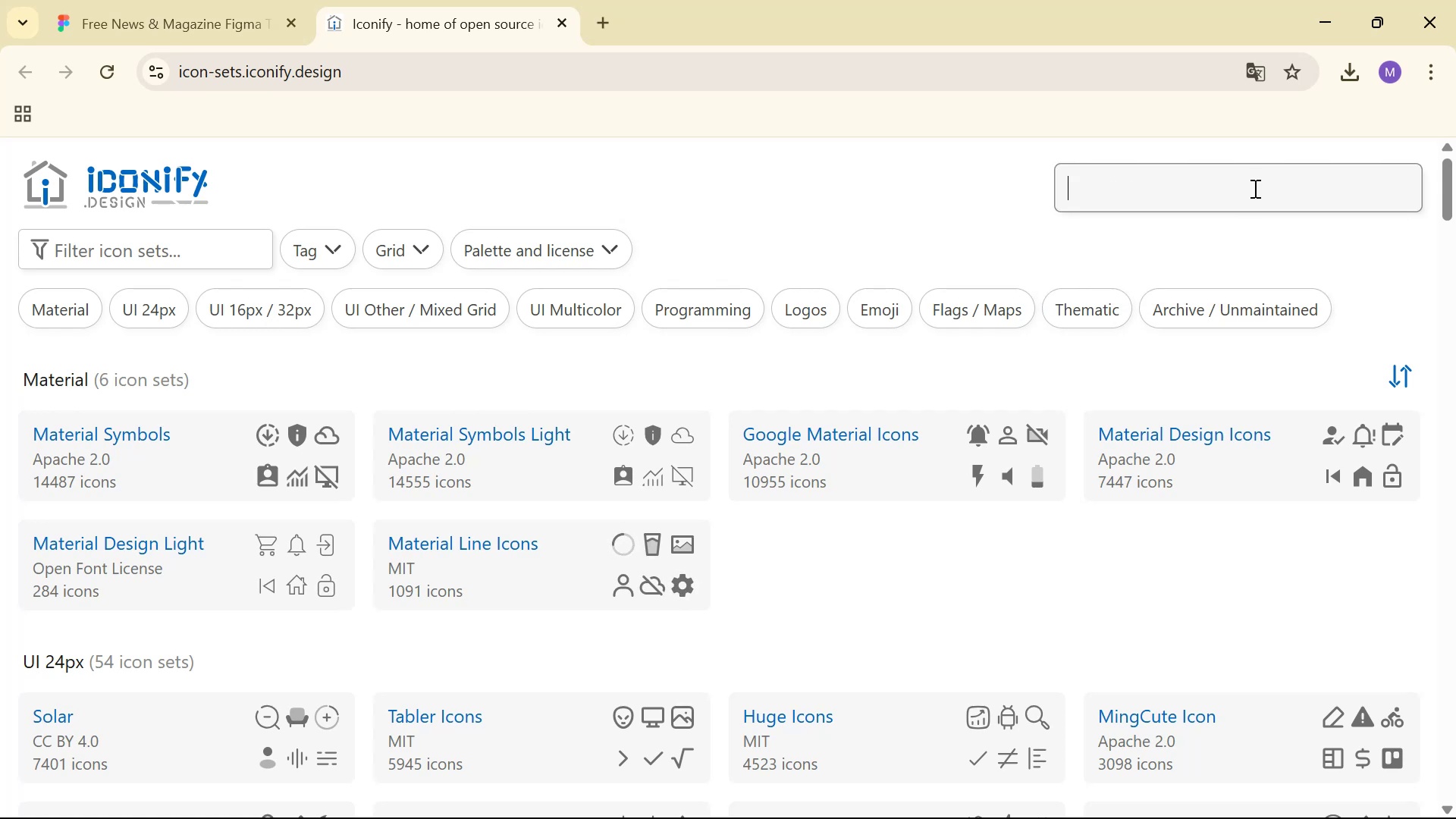 
type(search)
 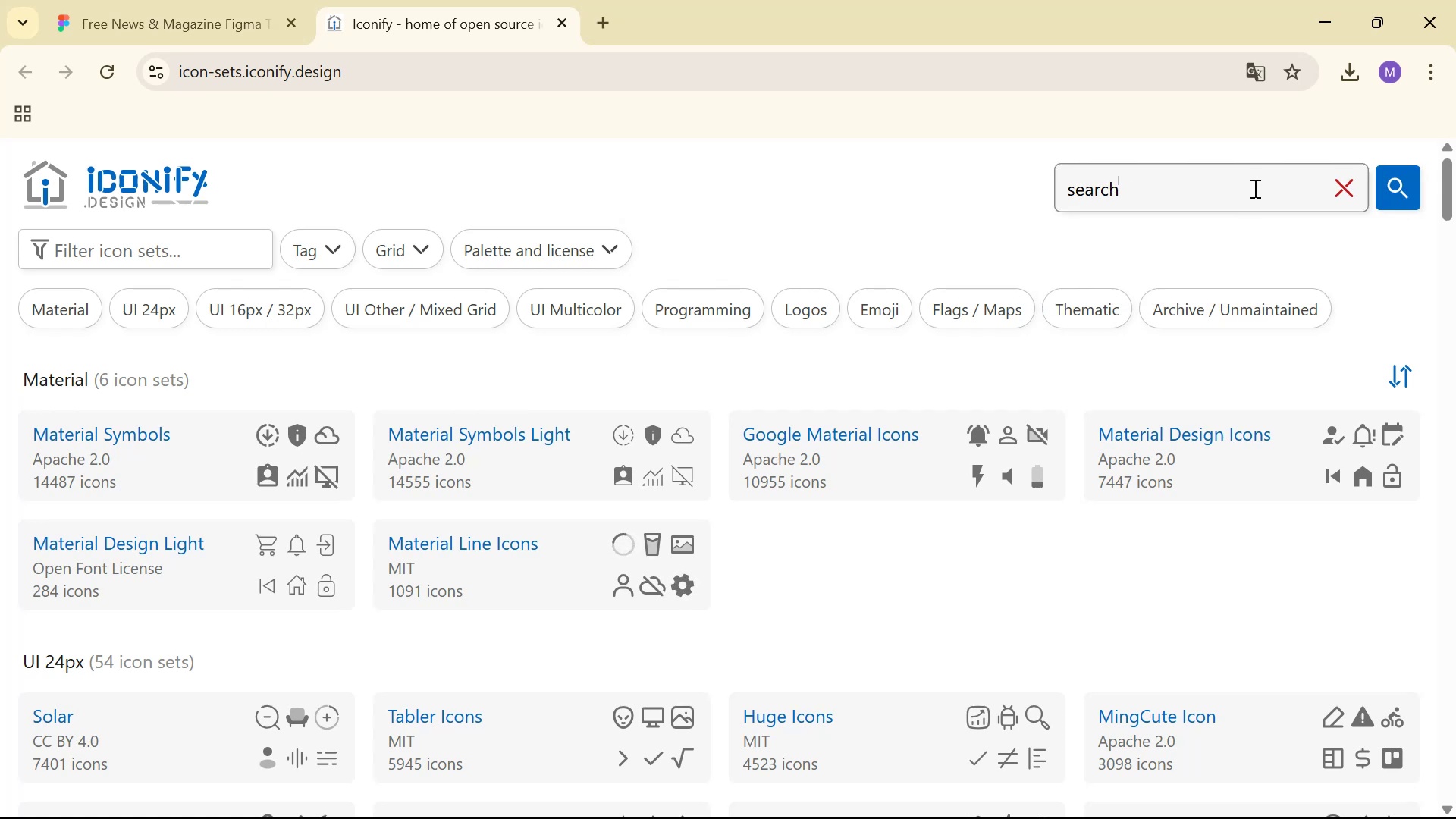 
key(Enter)
 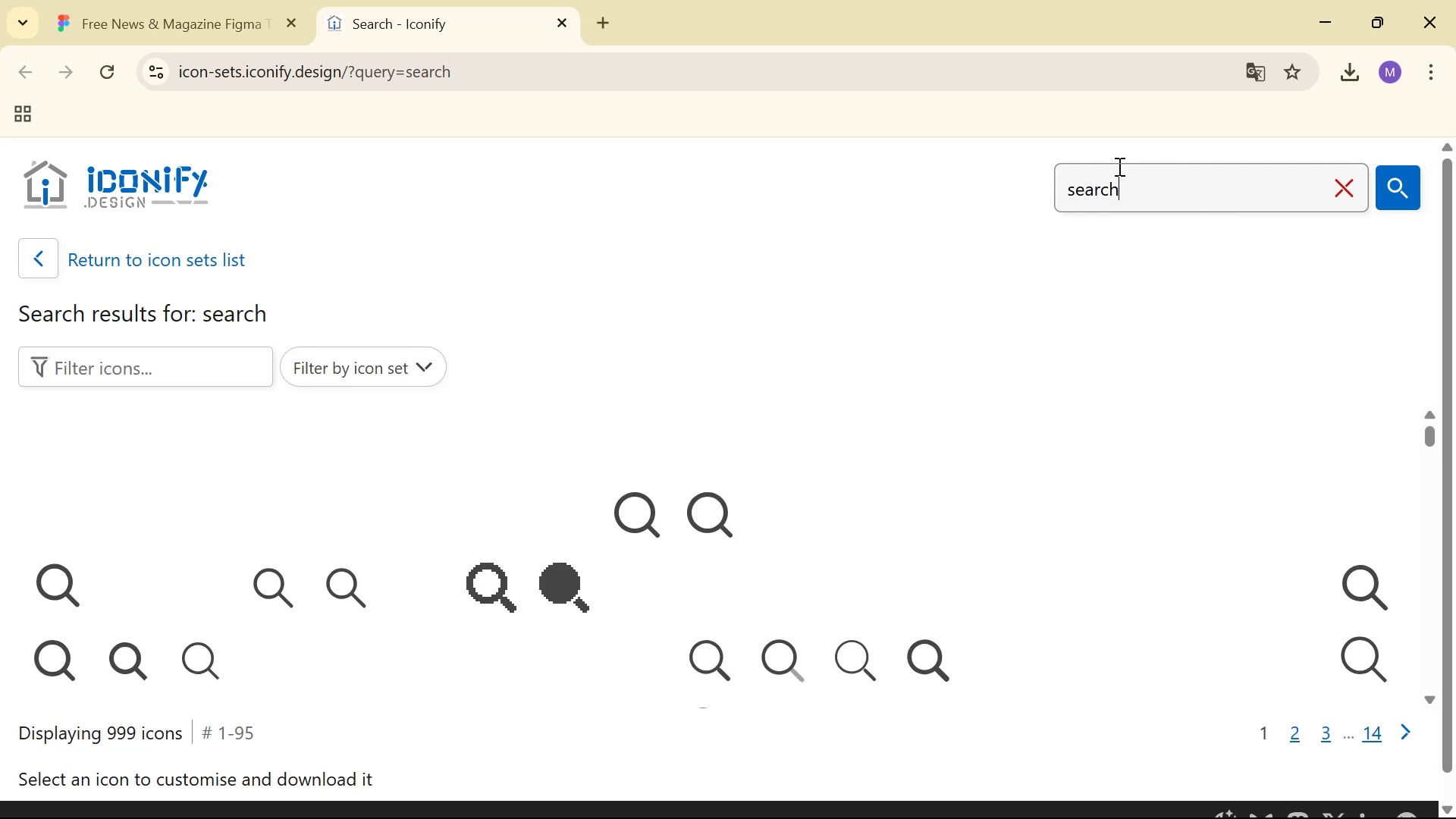 
scroll: coordinate [1134, 454], scroll_direction: down, amount: 7.0
 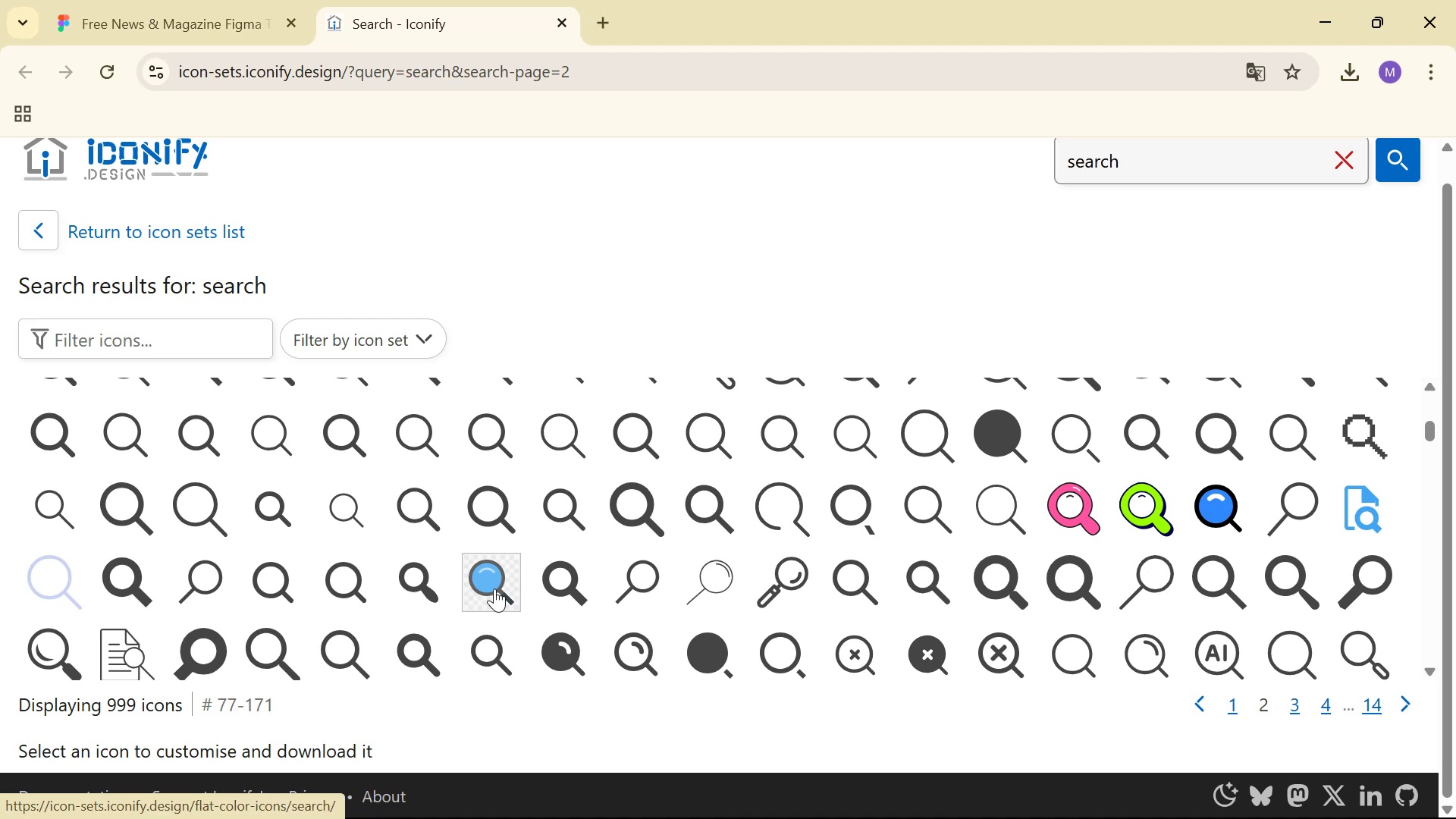 
left_click([191, 587])
 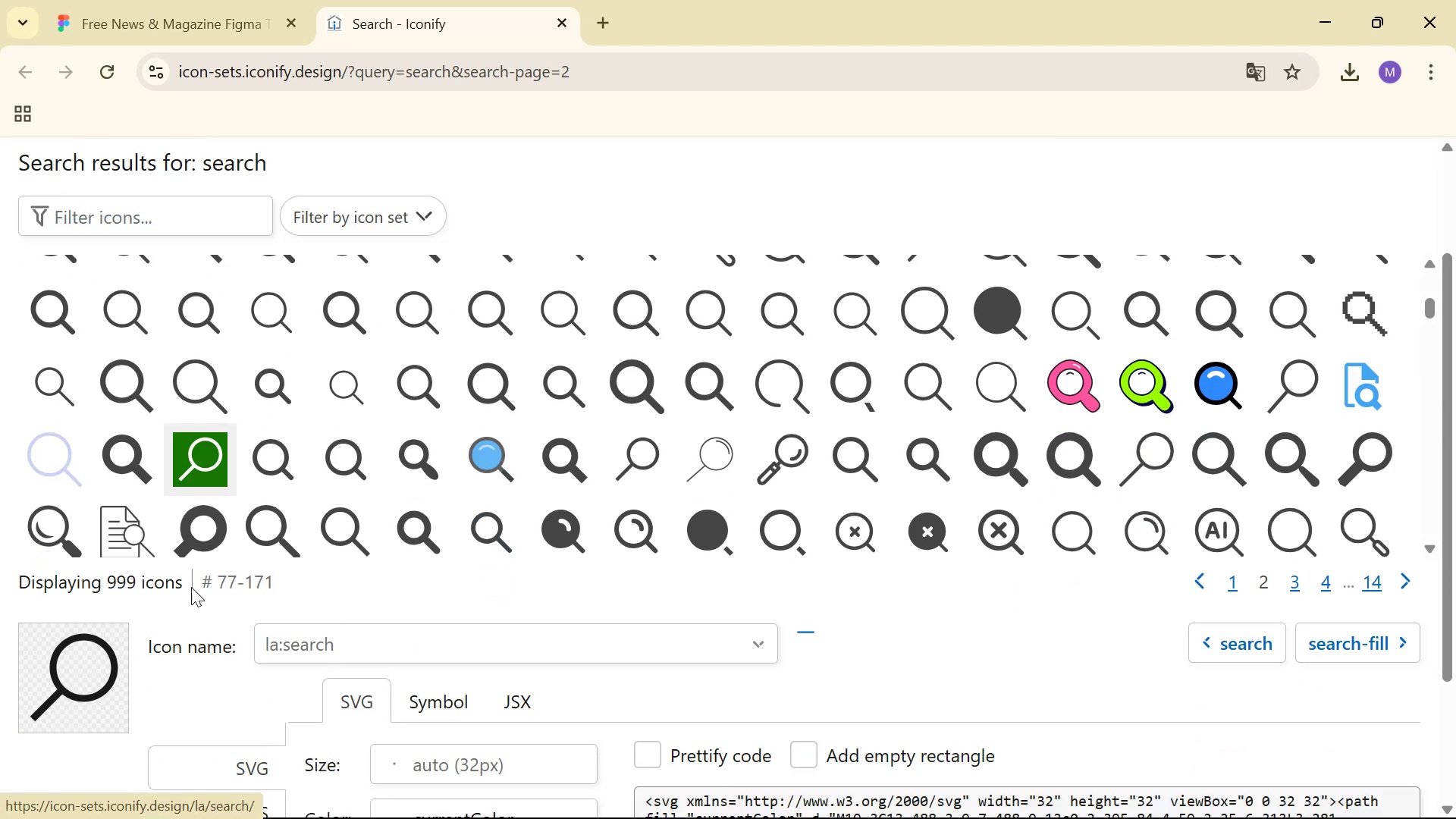 
key(Alt+Tab)
 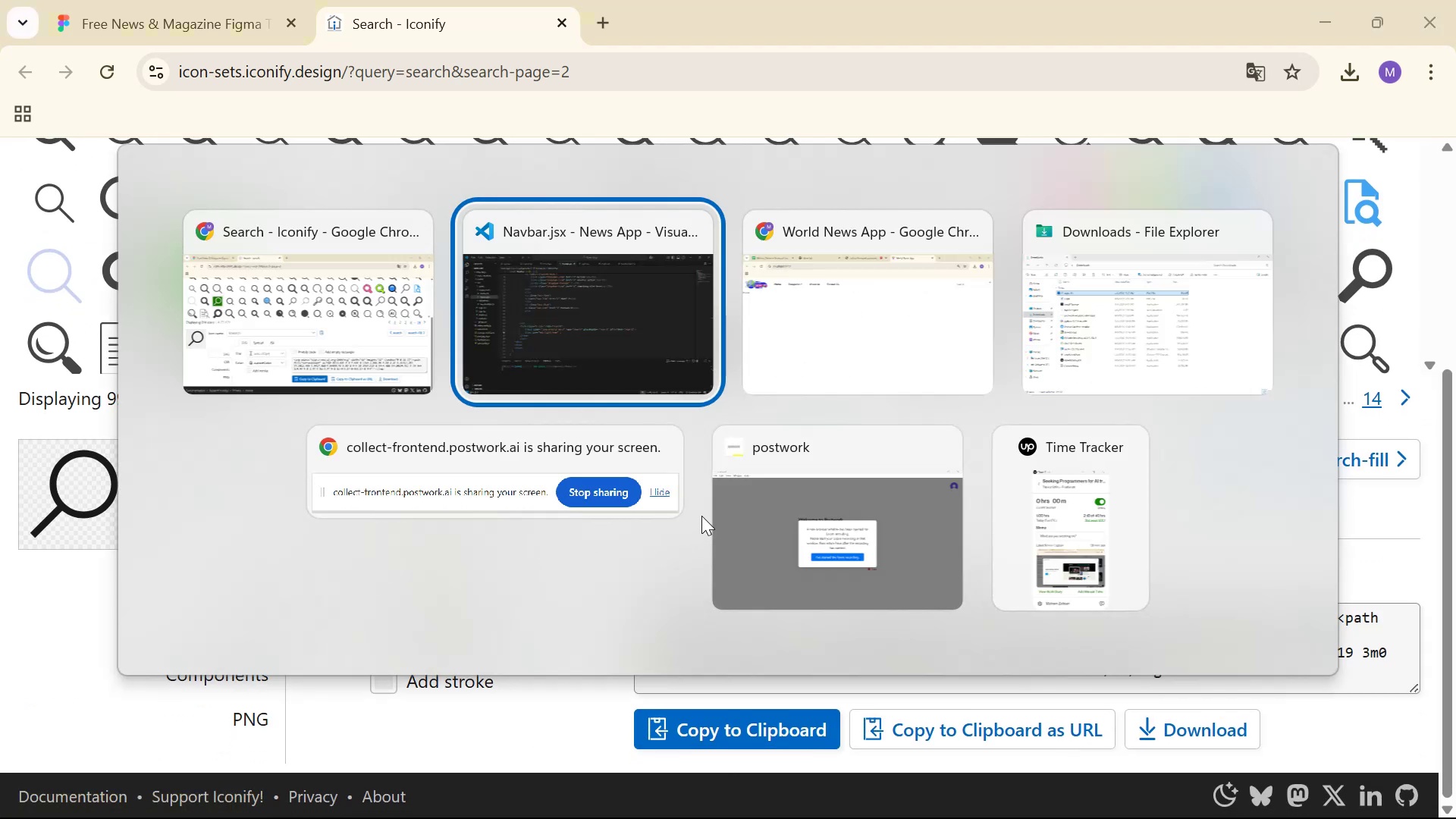 
key(Alt+AltLeft)
 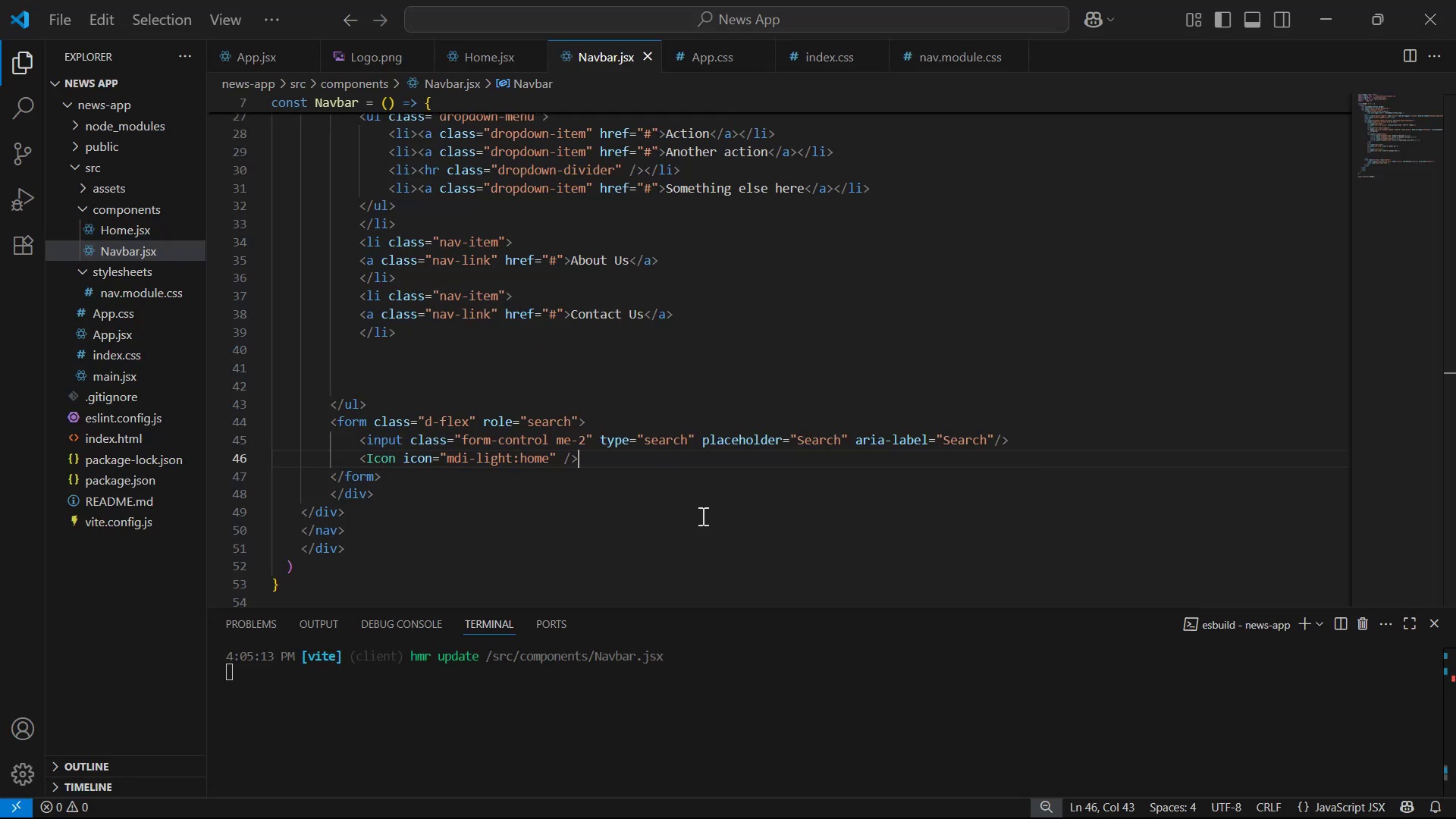 
key(Alt+Tab)
 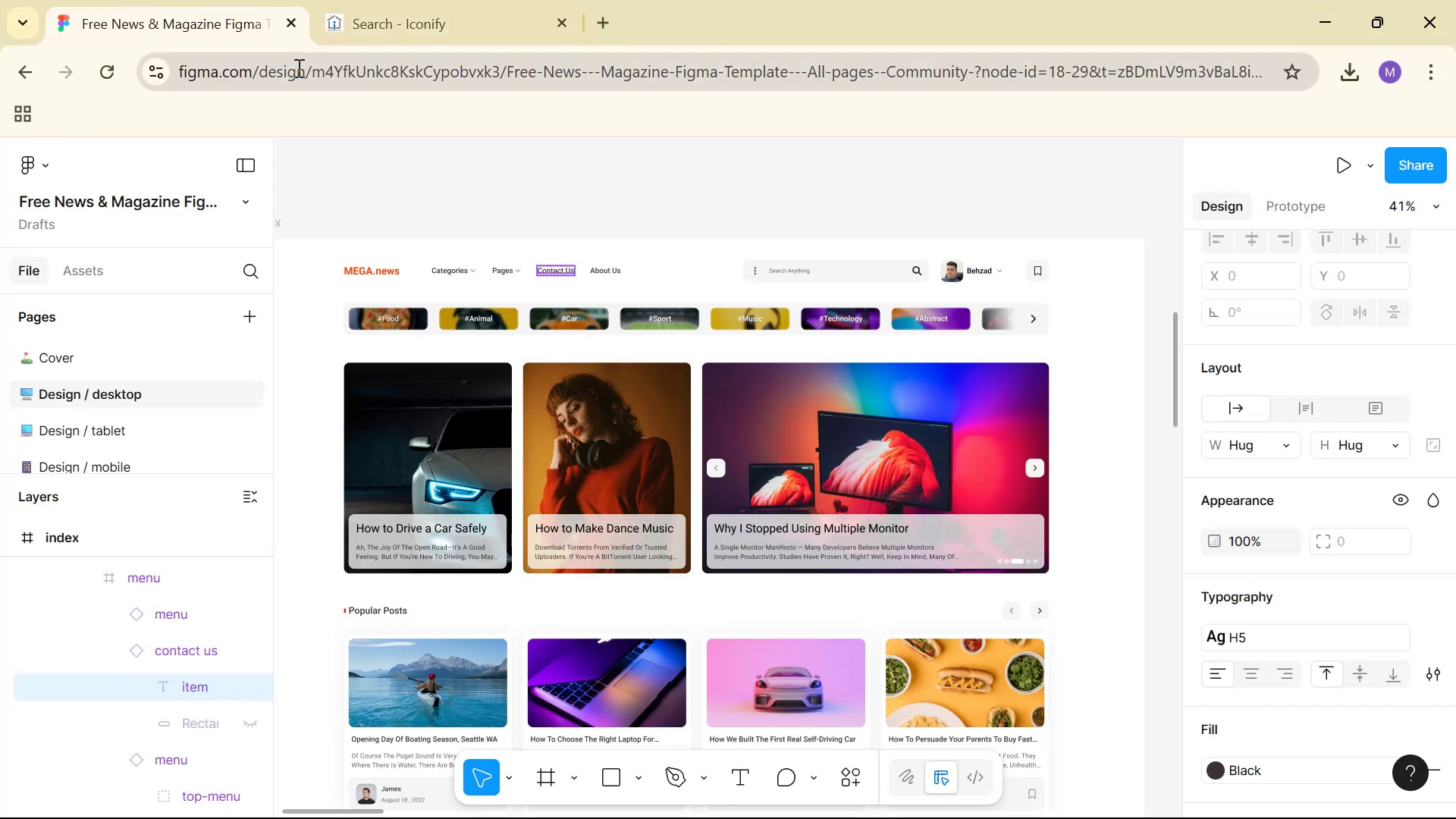 
left_click([390, 10])
 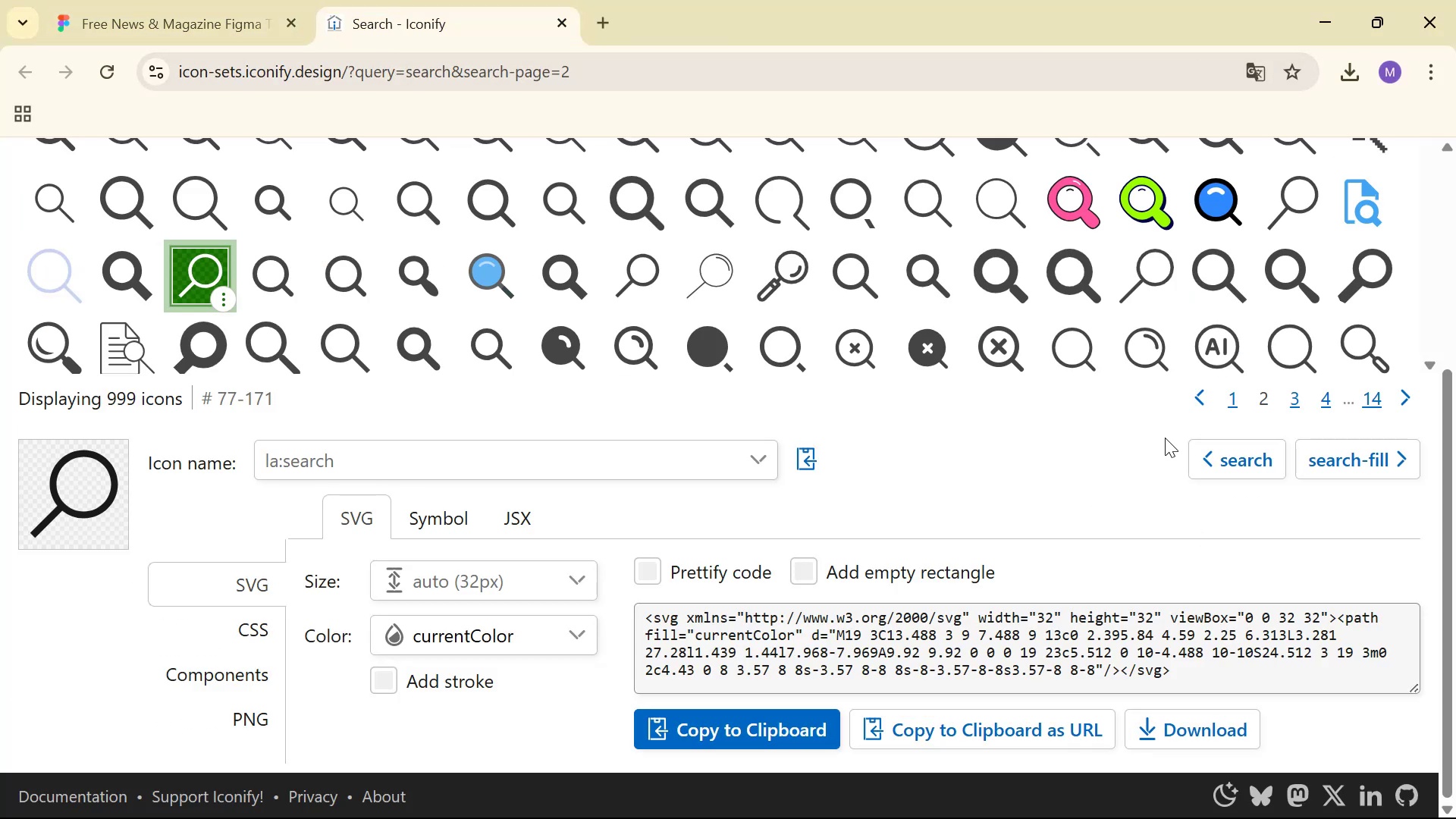 
scroll: coordinate [855, 301], scroll_direction: up, amount: 11.0
 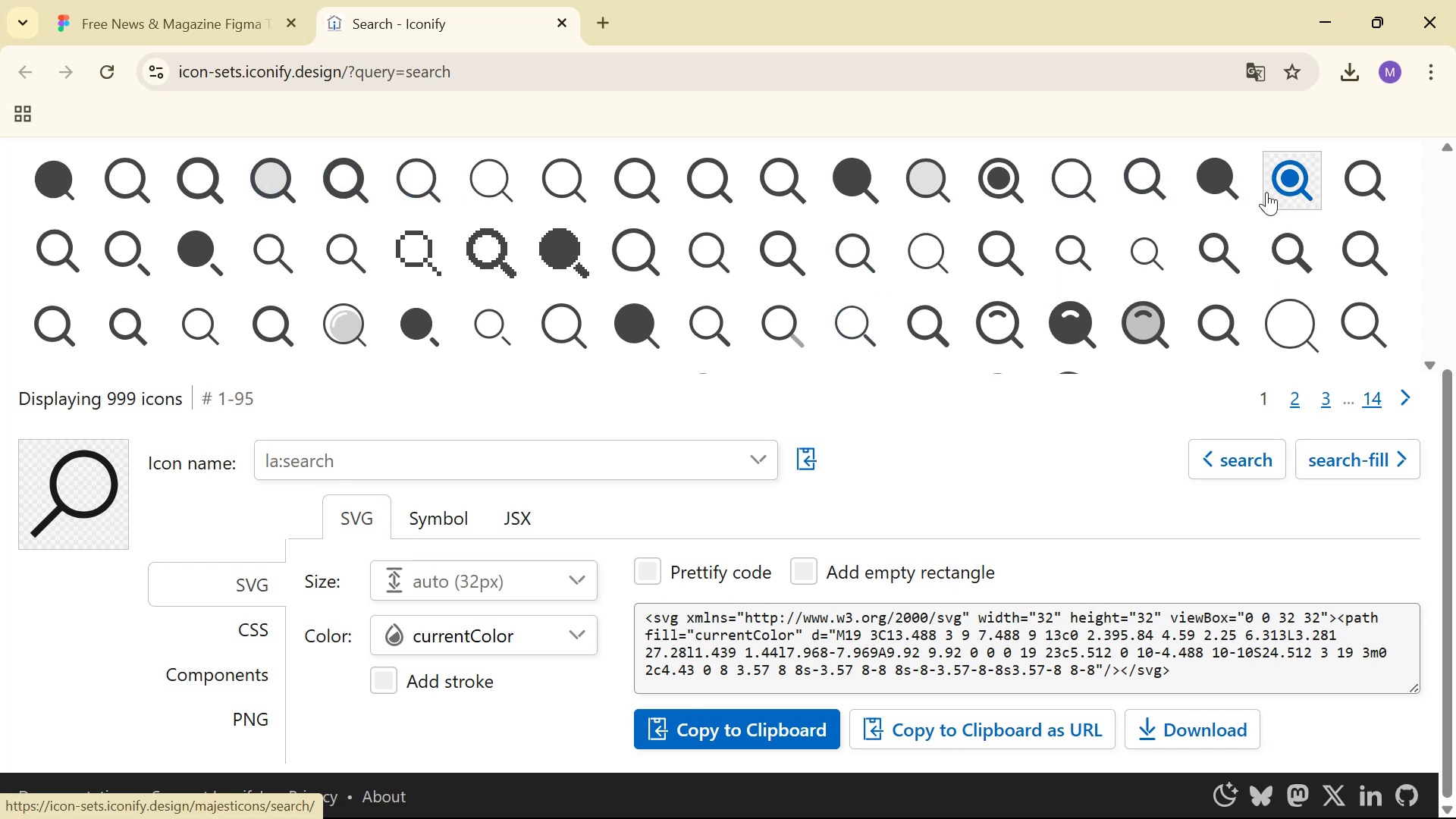 
wait(8.06)
 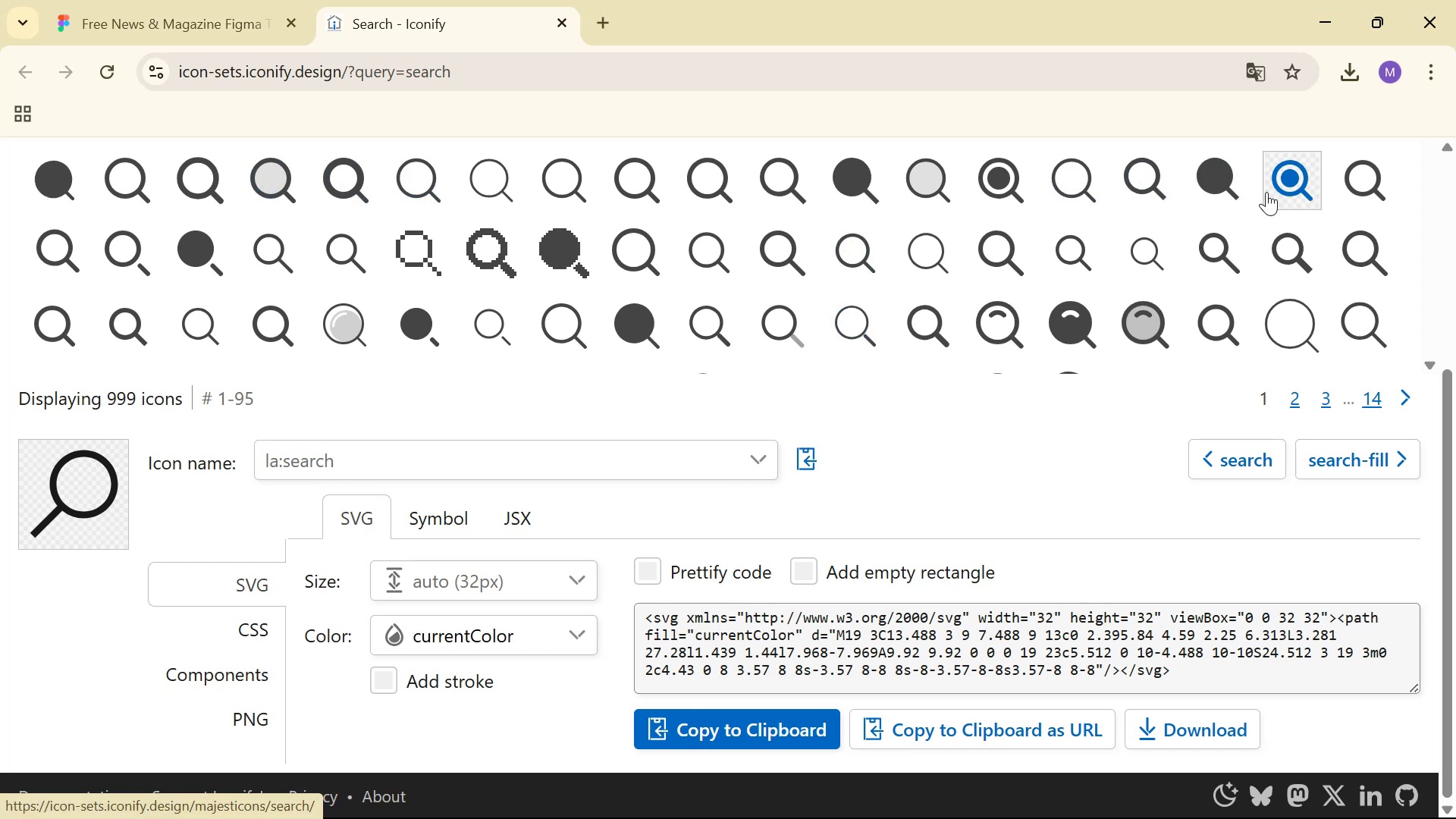 
left_click([1016, 322])
 